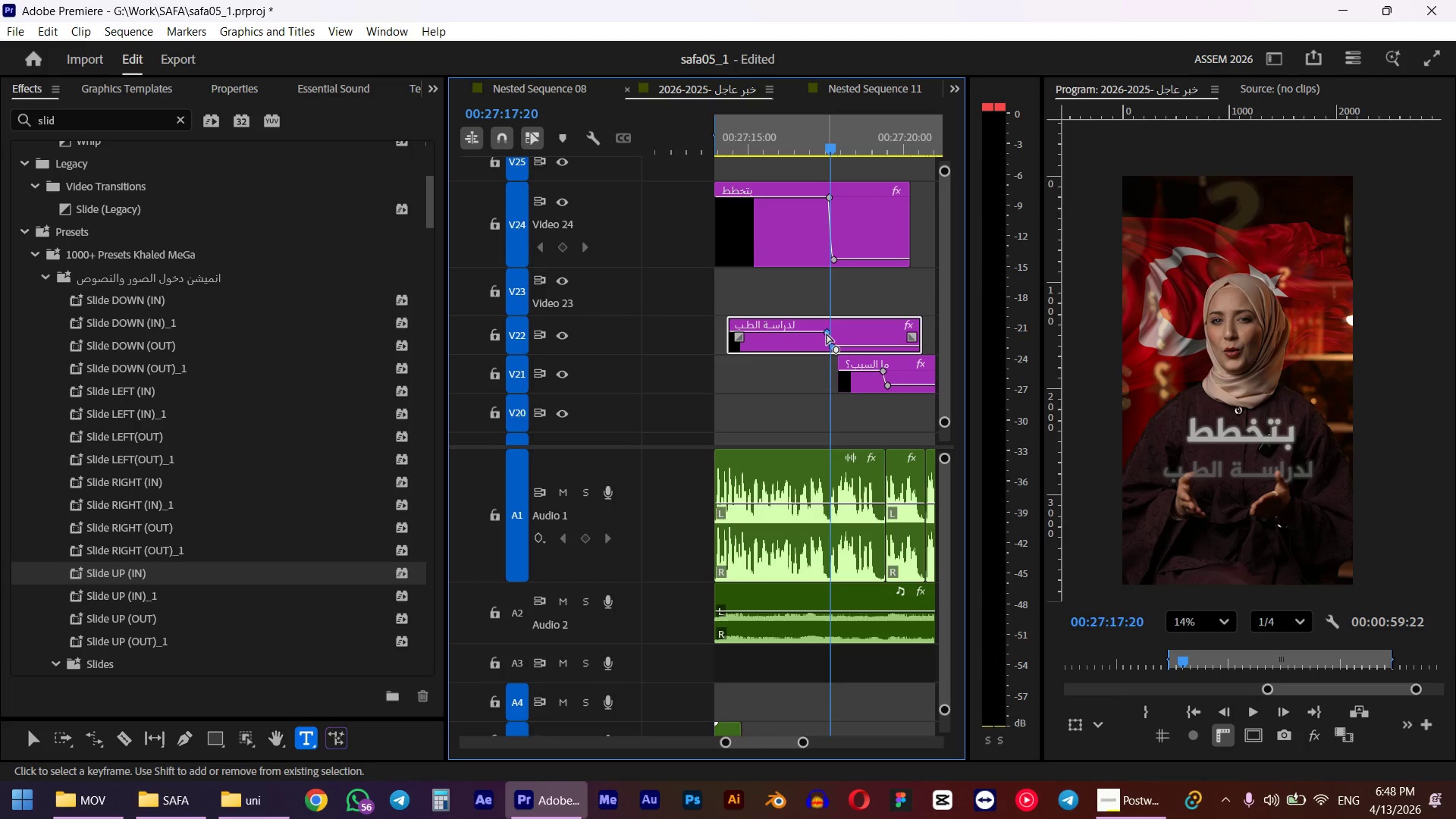 
key(Space)
 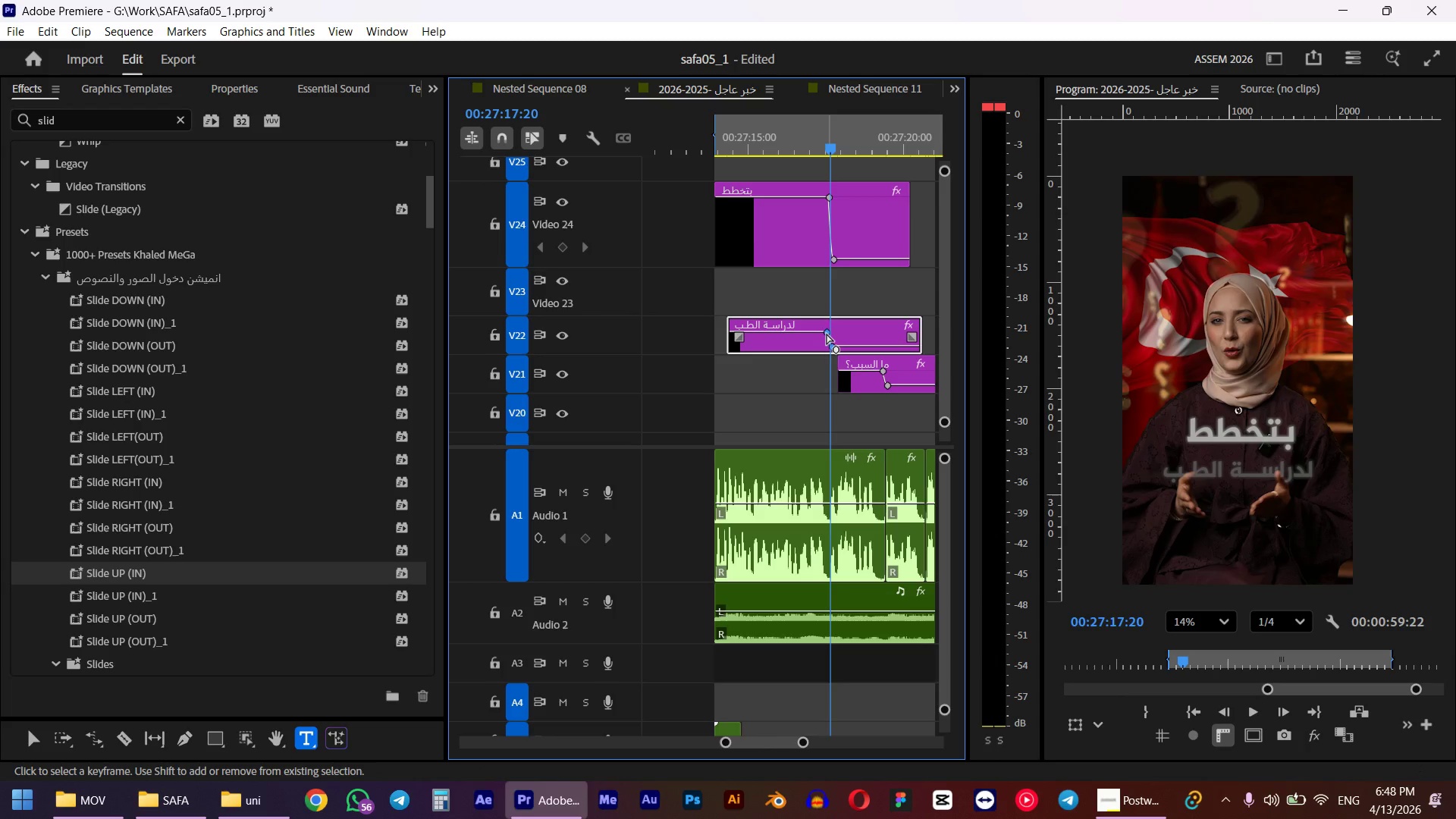 
key(Space)
 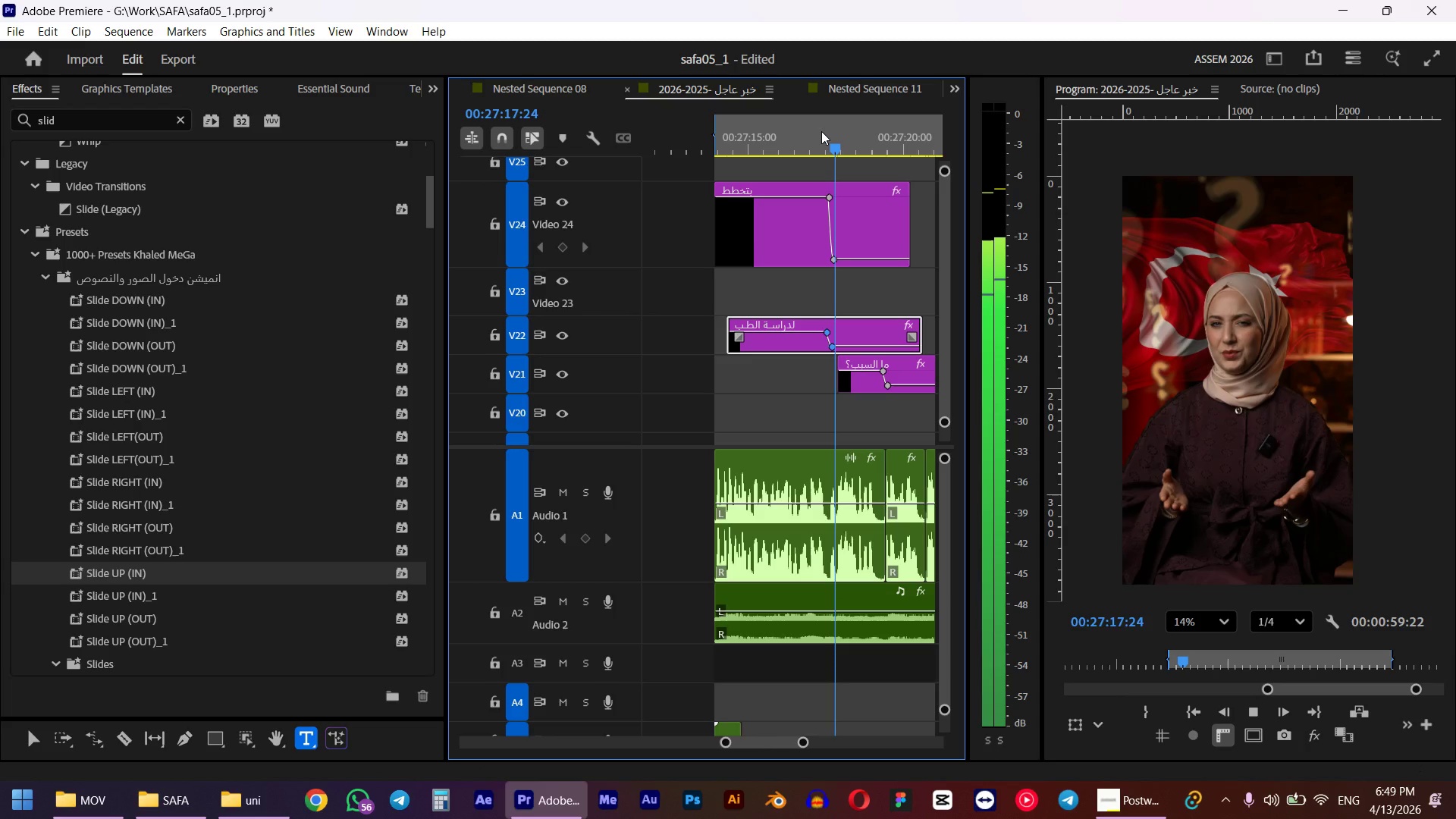 
left_click([862, 385])
 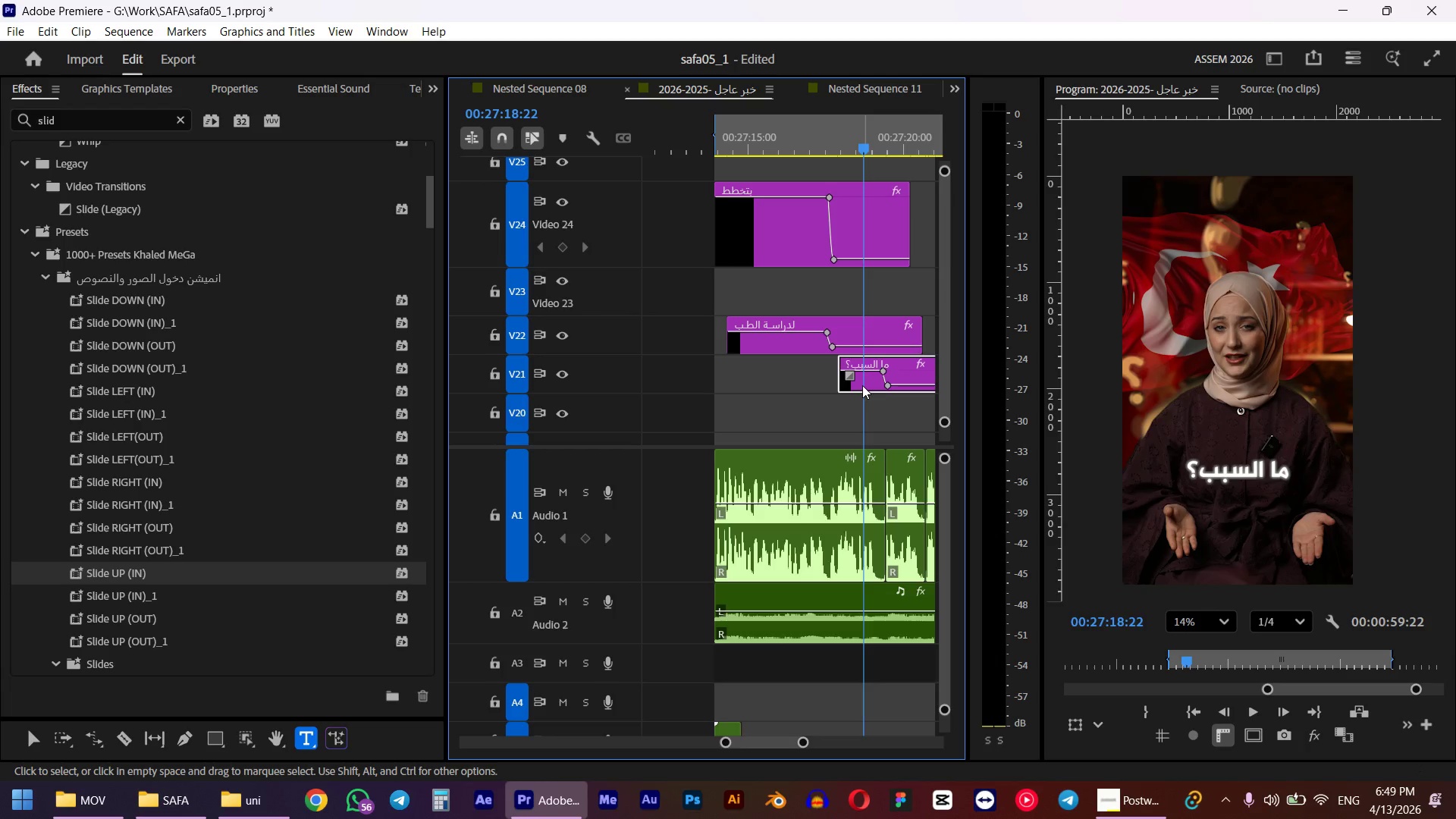 
hold_key(key=AltLeft, duration=1.83)
 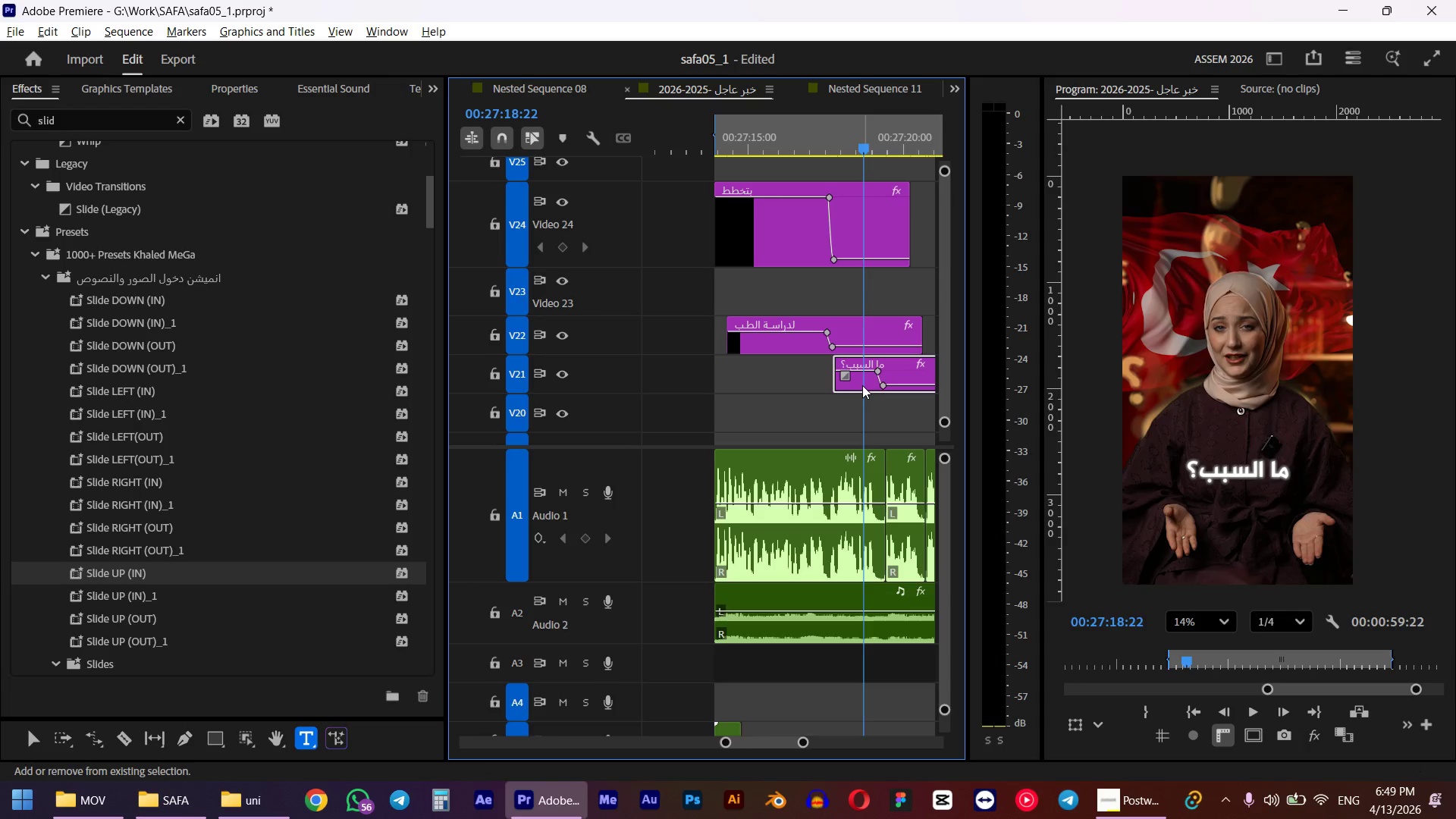 
hold_key(key=ShiftLeft, duration=1.72)
 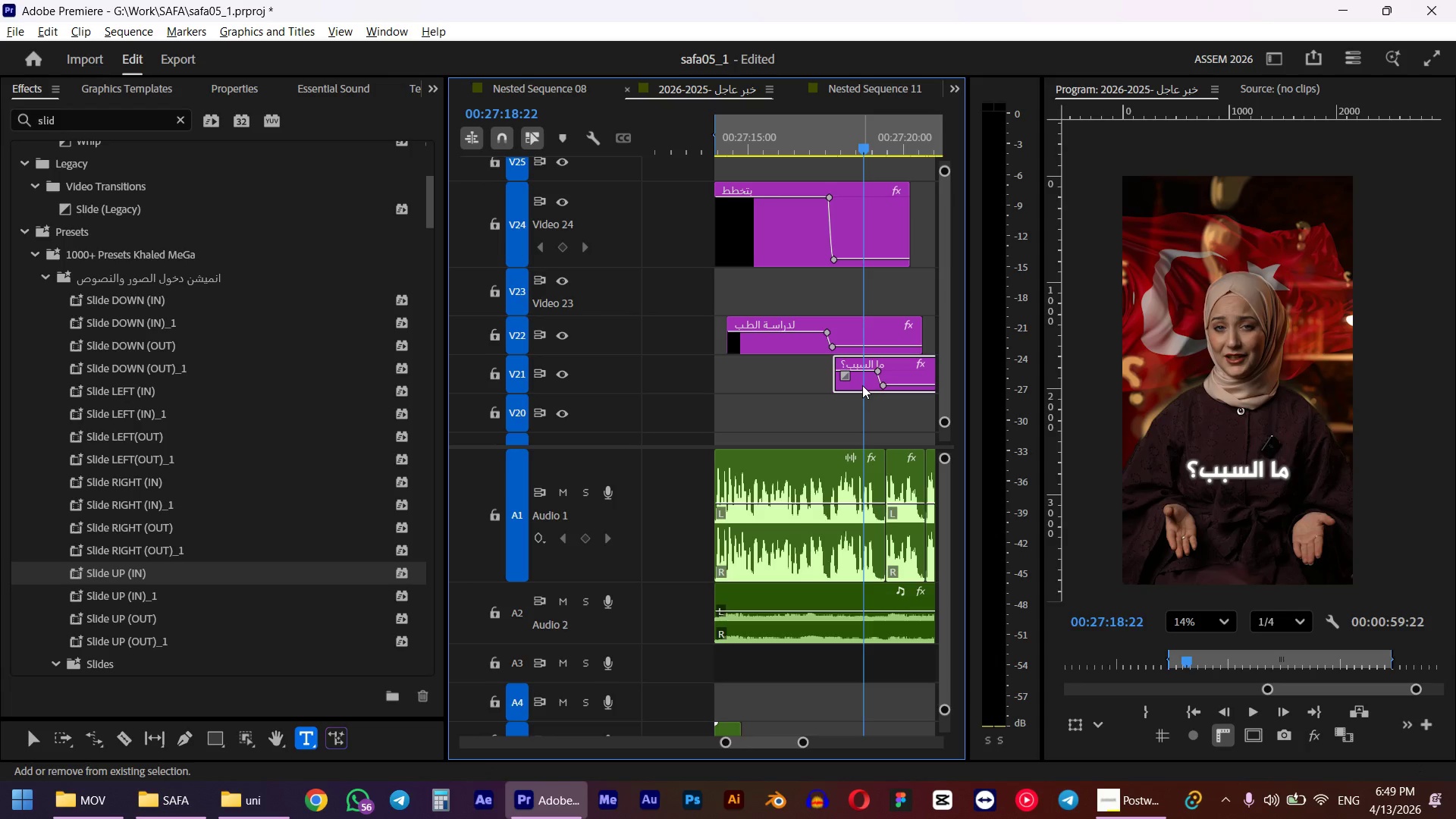 
hold_key(key=ArrowLeft, duration=1.2)
 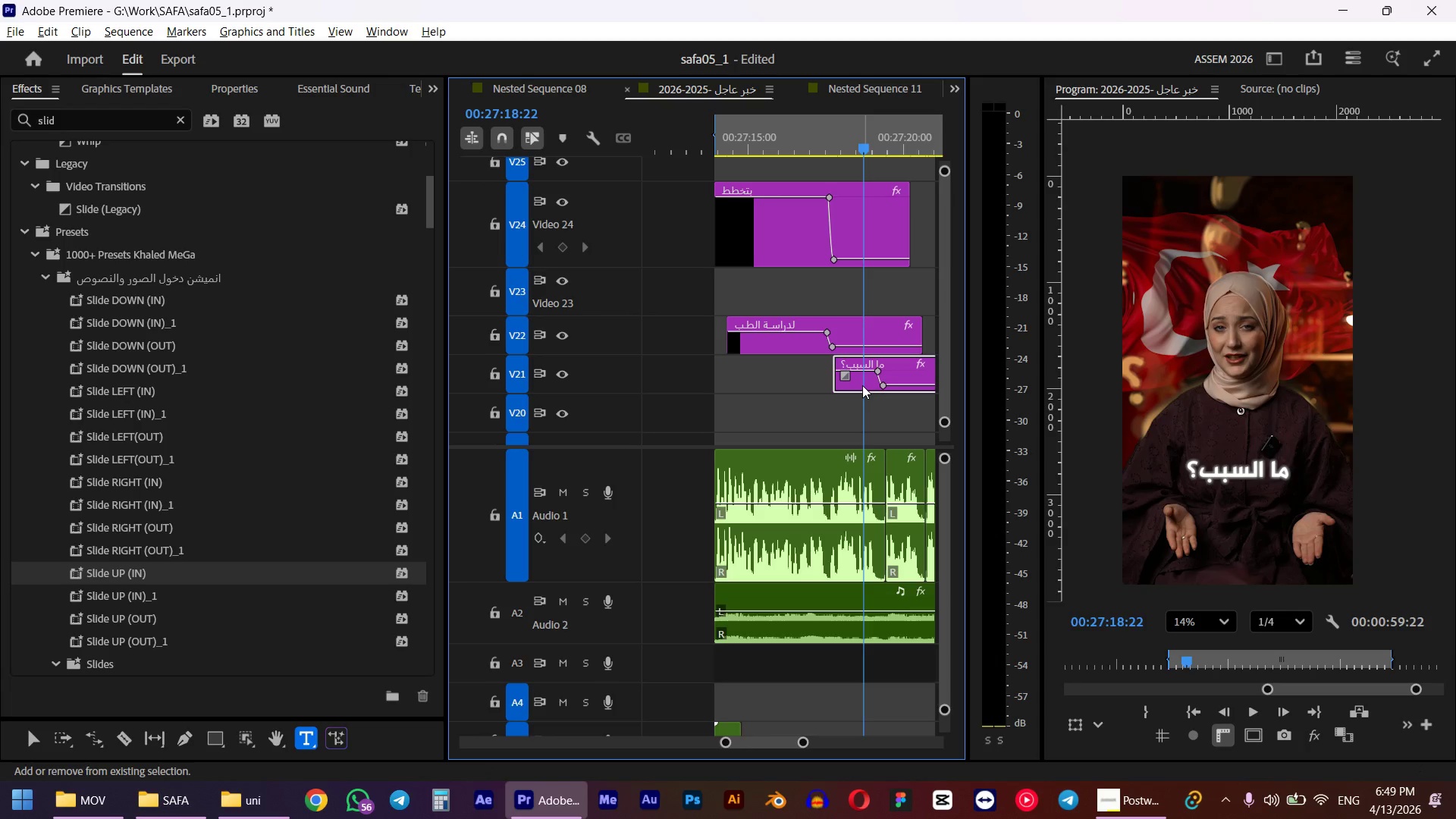 
left_click([812, 143])
 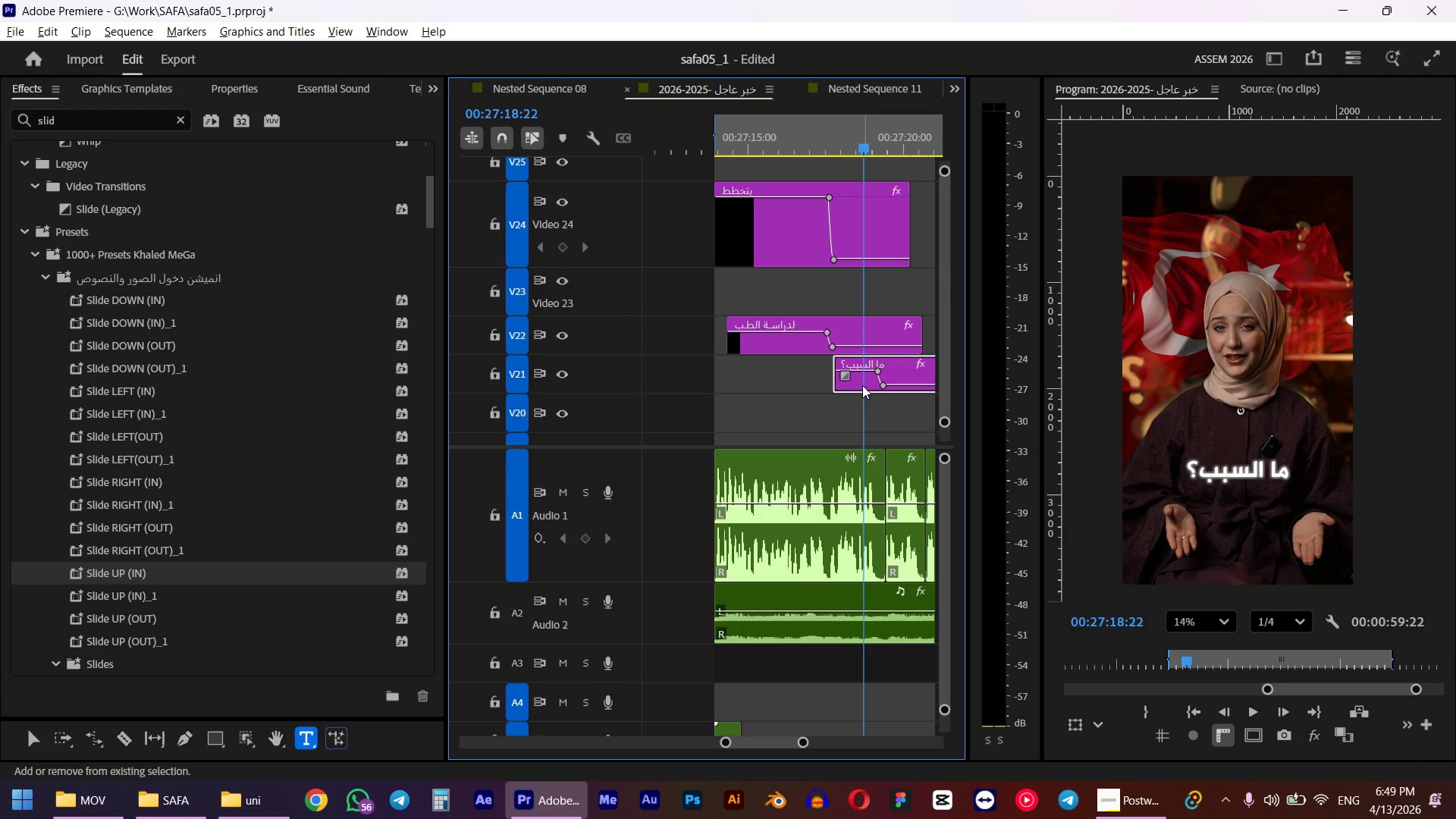 
key(Space)
 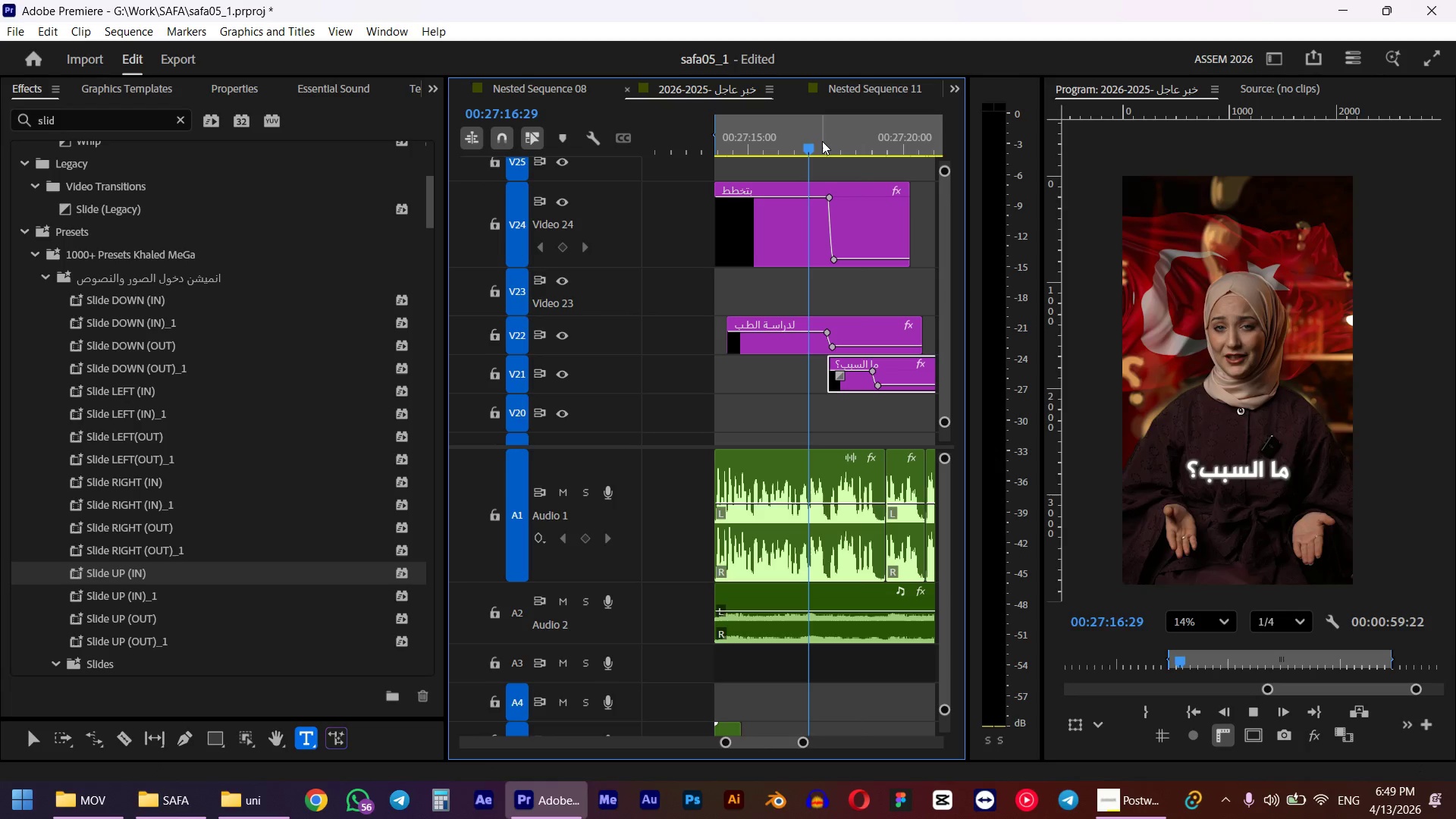 
wait(6.02)
 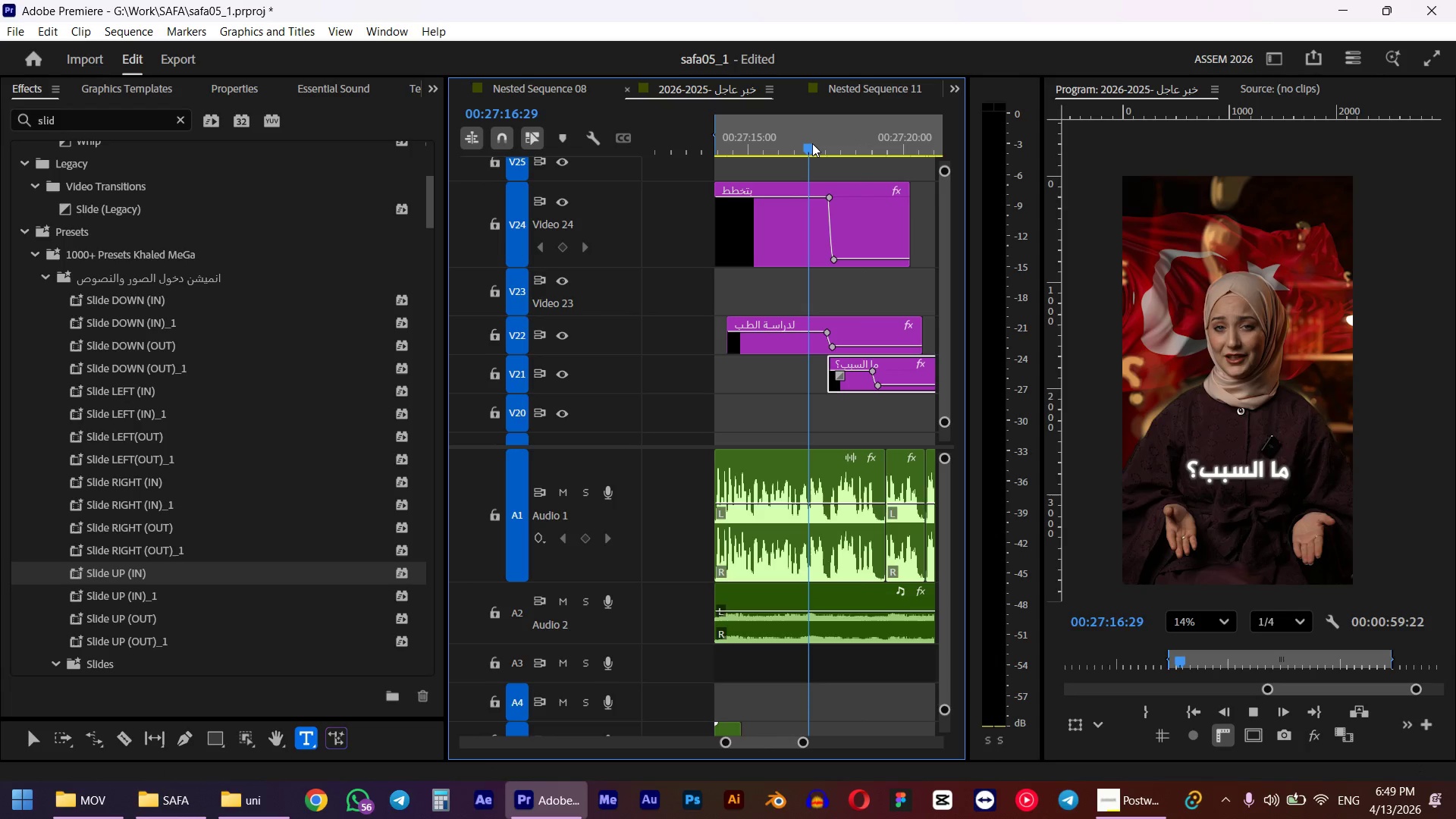 
key(Space)
 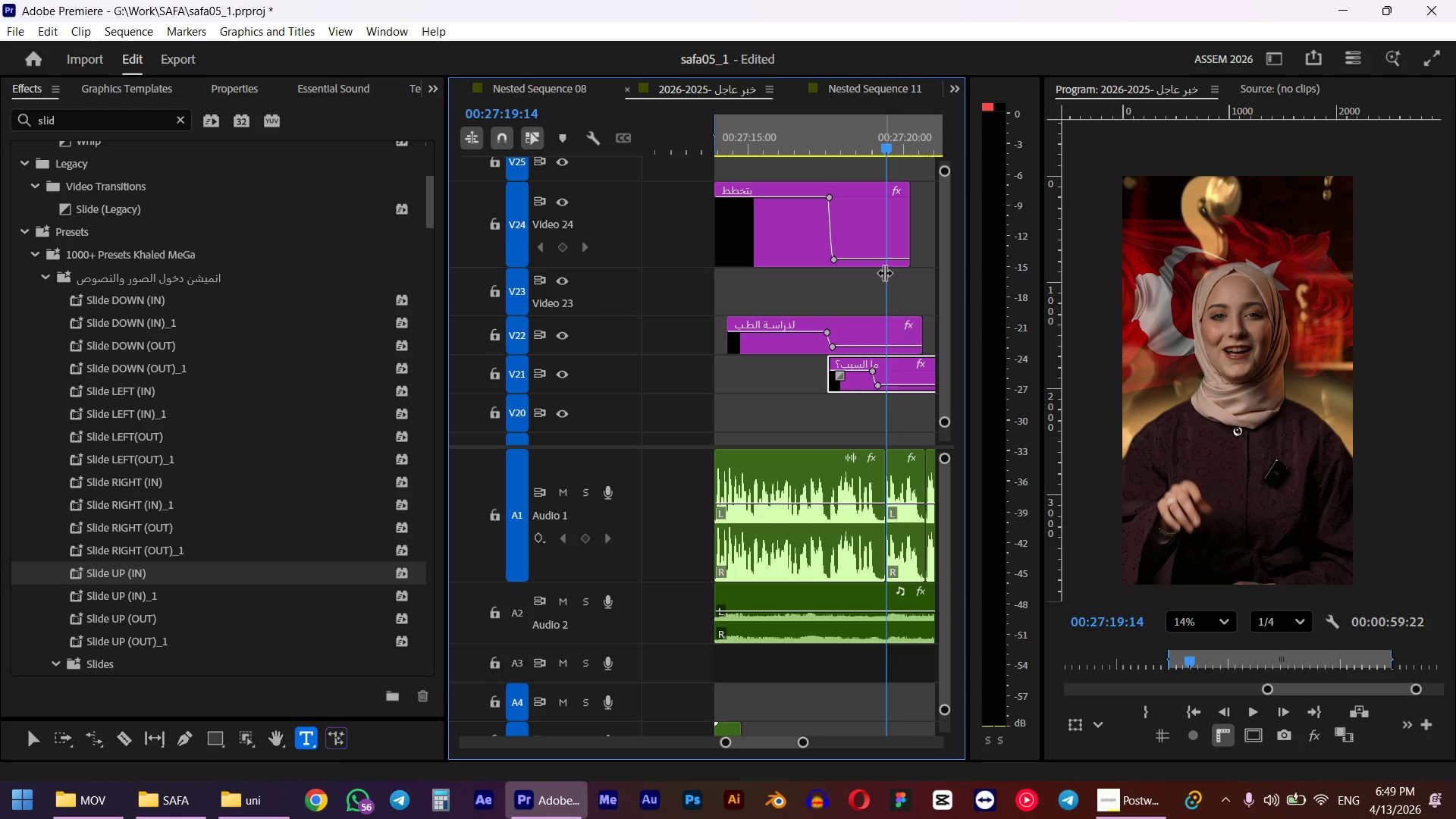 
key(Shift+0)
 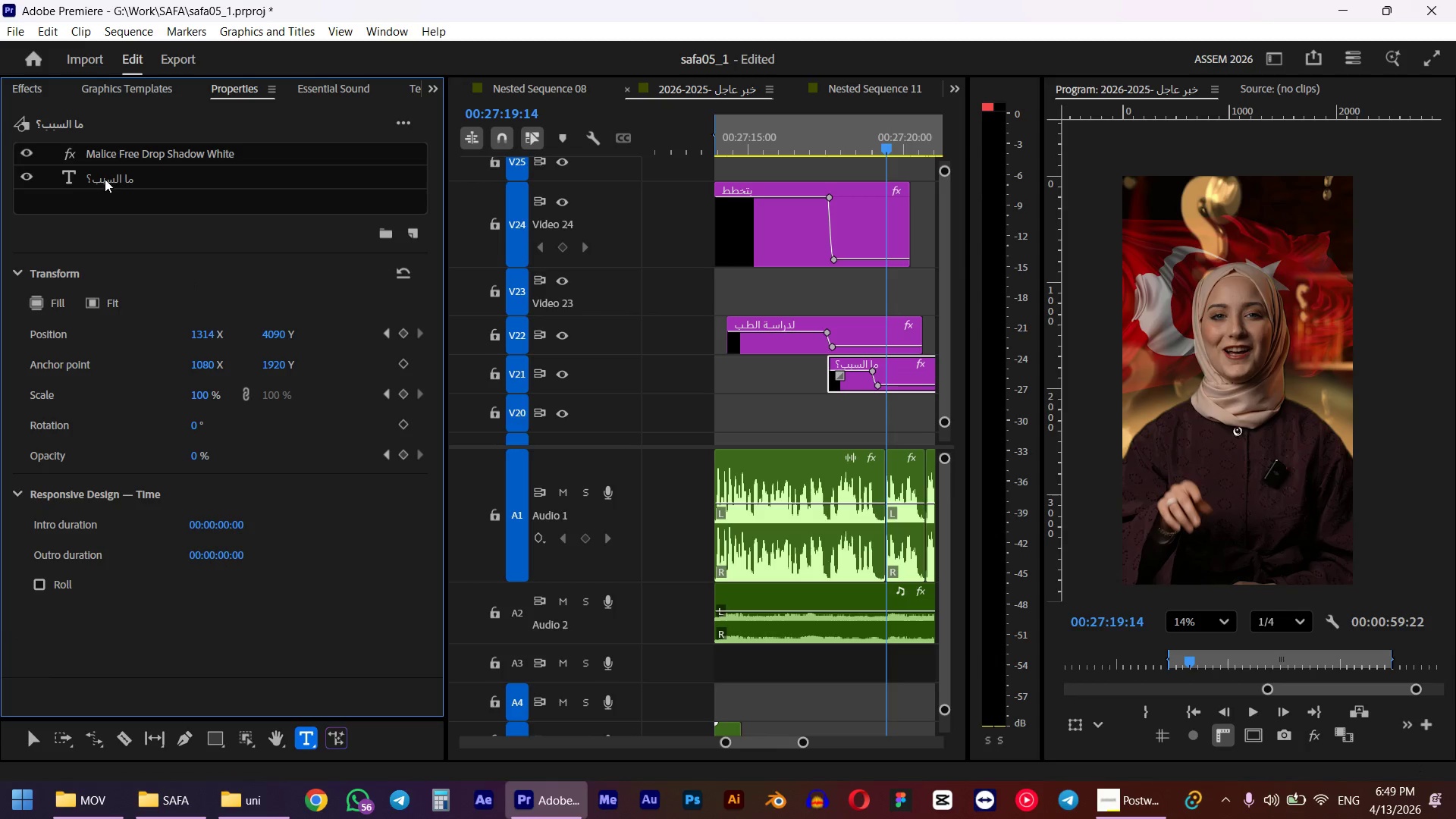 
double_click([102, 178])
 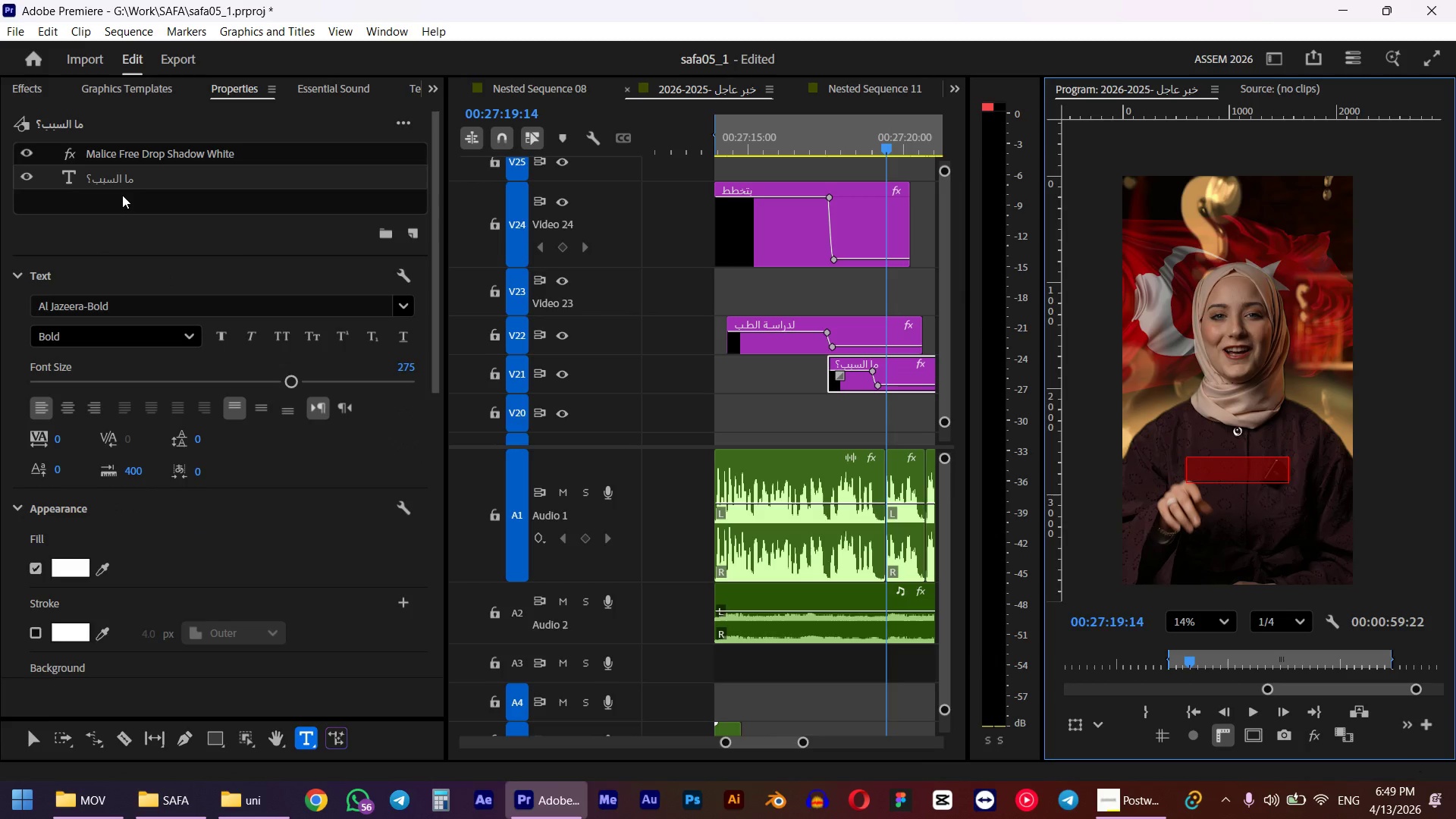 
type(fjsHg uk hg;gt)
key(Backspace)
type(tm)
 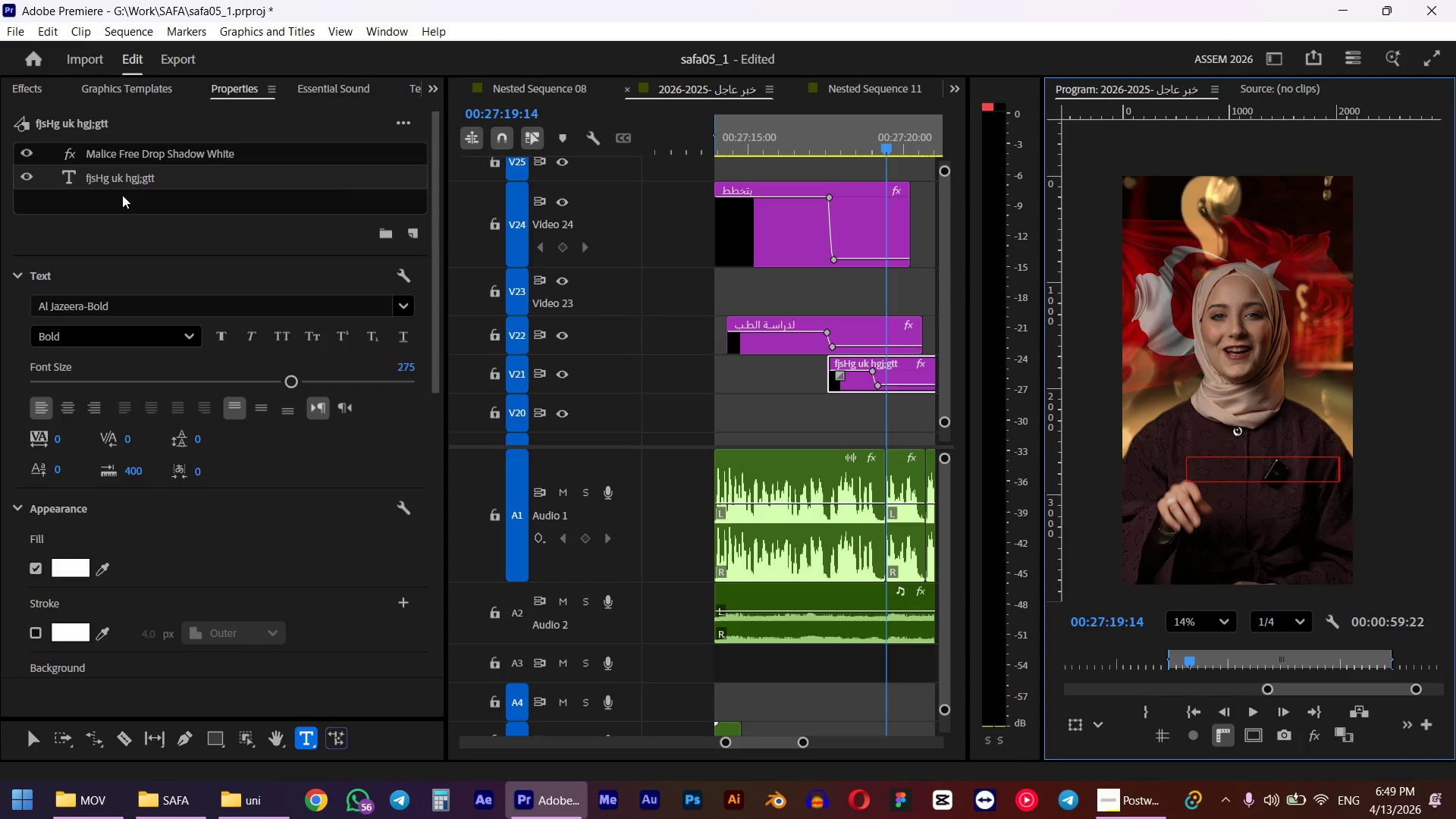 
key(Control+Z)
 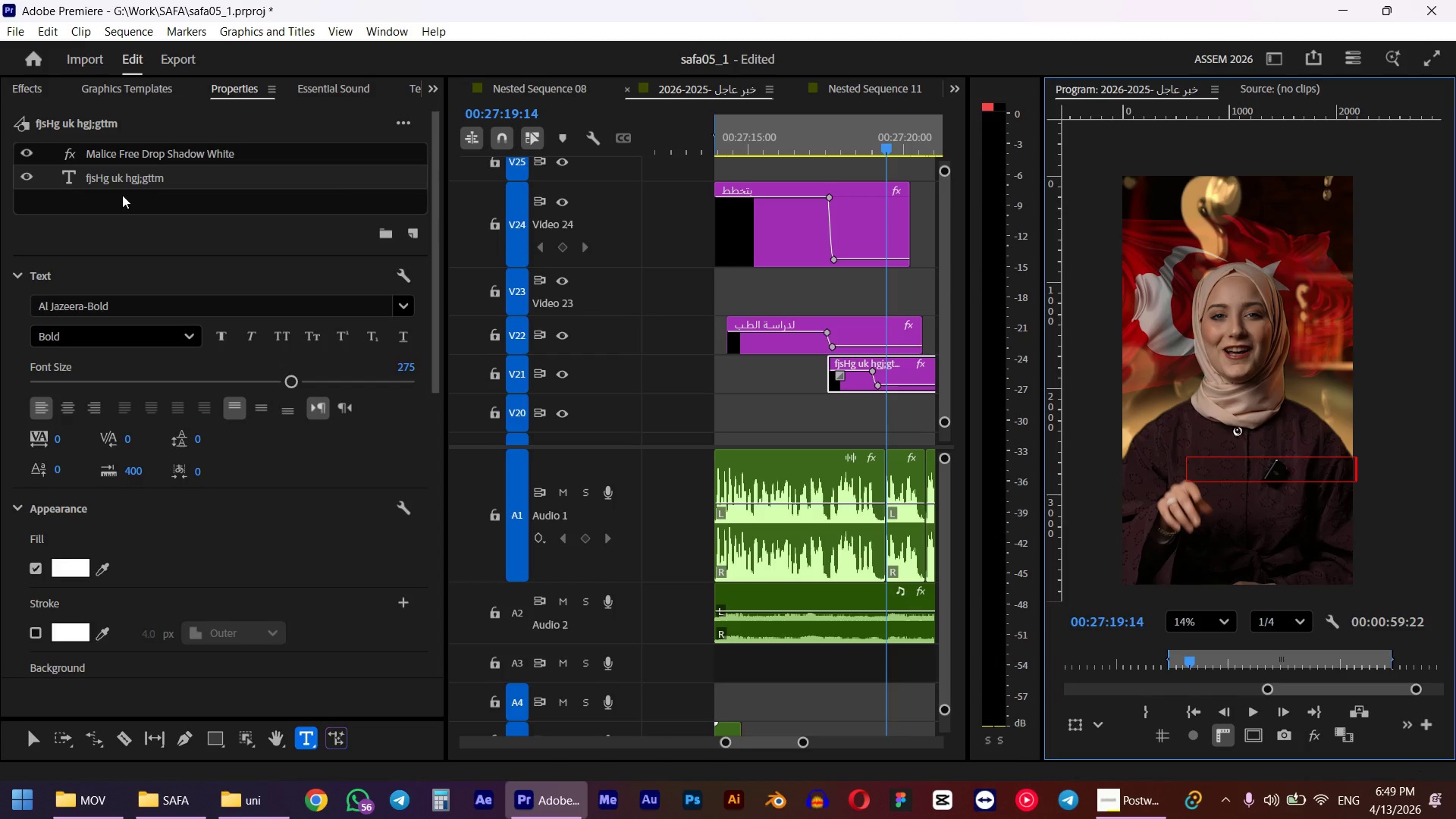 
key(Alt+AltLeft)
 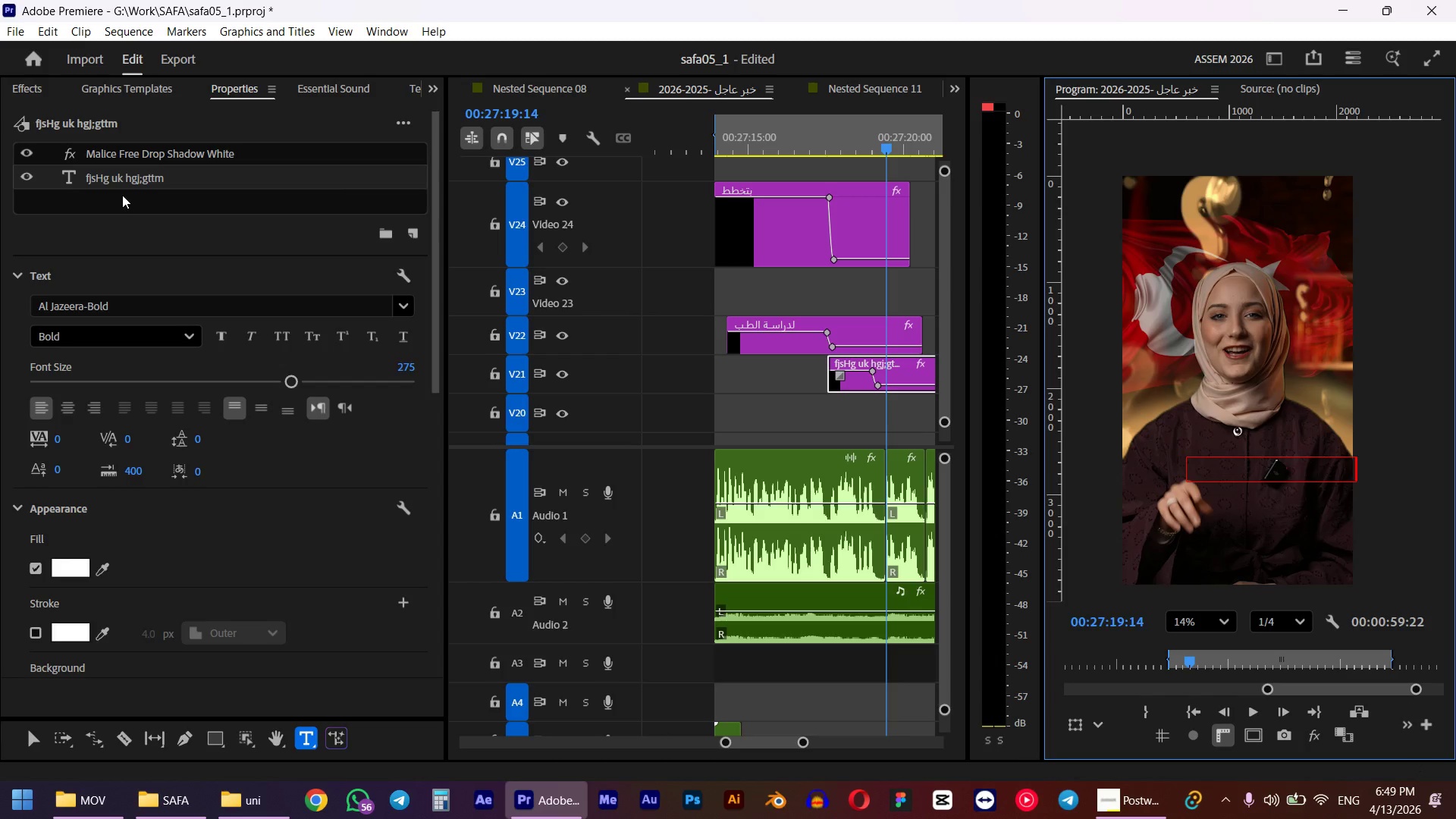 
key(Alt+Shift+ShiftLeft)
 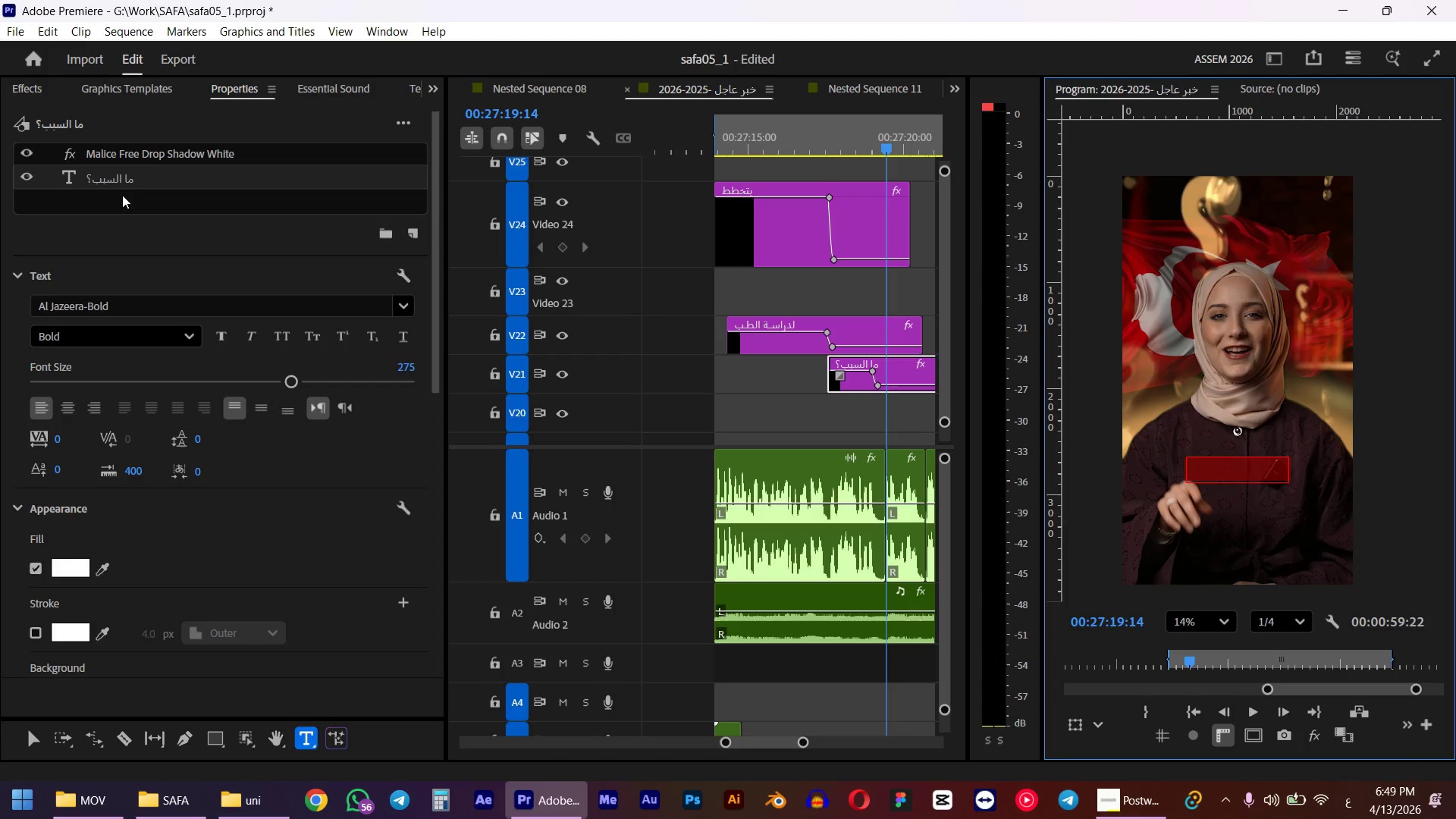 
type(fjshHg uk hgj;gtm)
 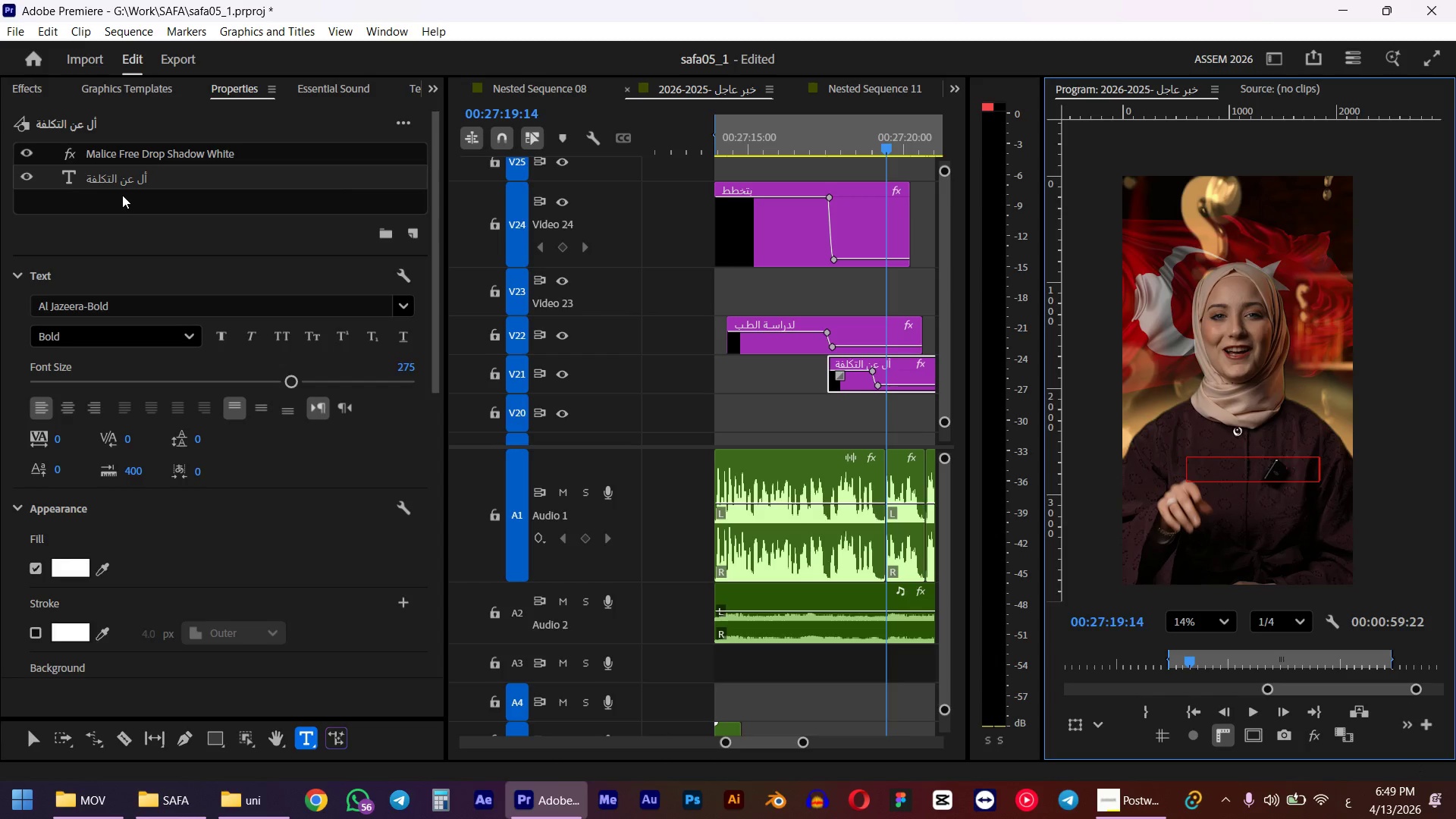 
left_click([136, 184])
 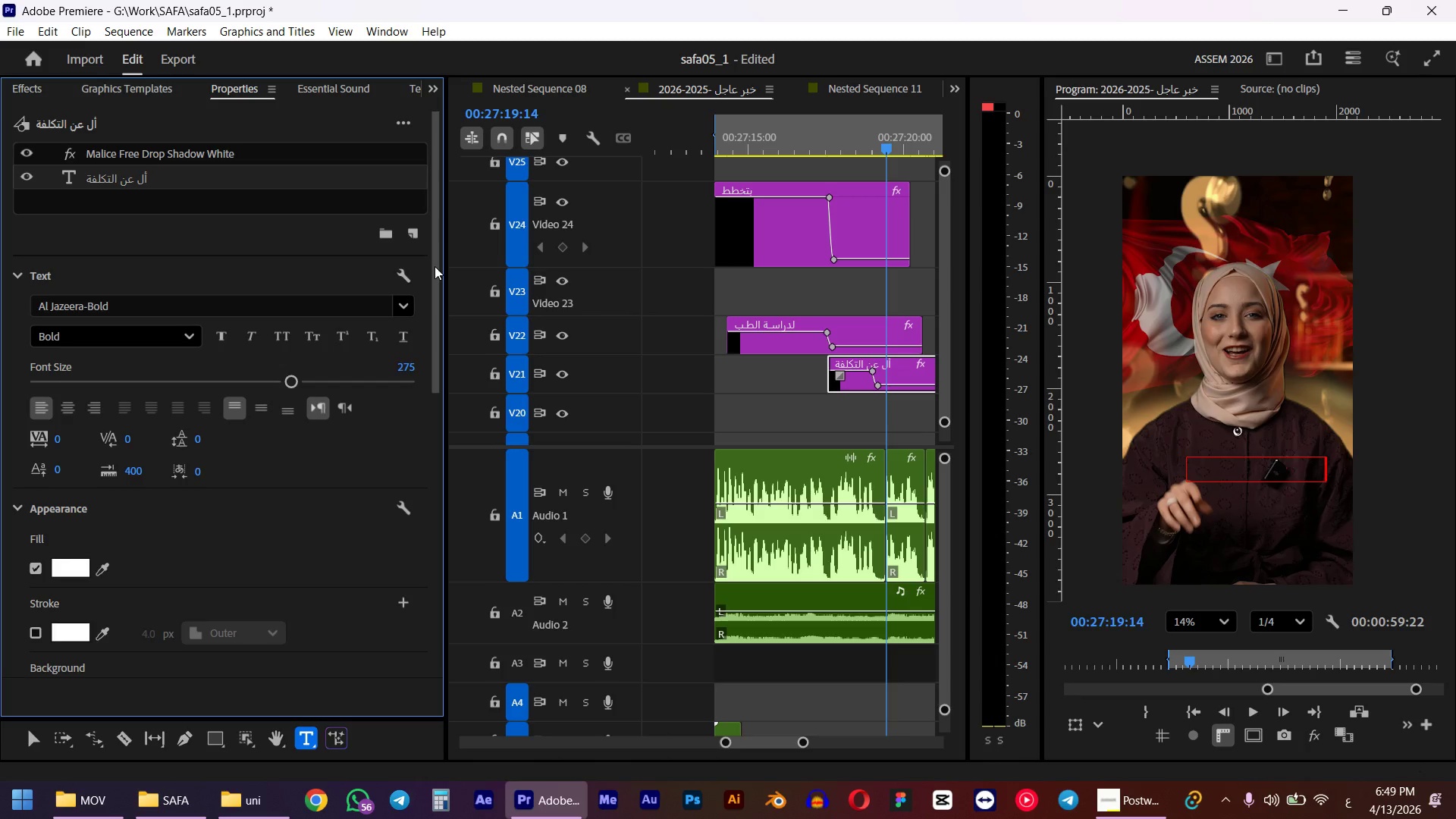 
left_click_drag(start_coordinate=[846, 149], to_coordinate=[877, 145])
 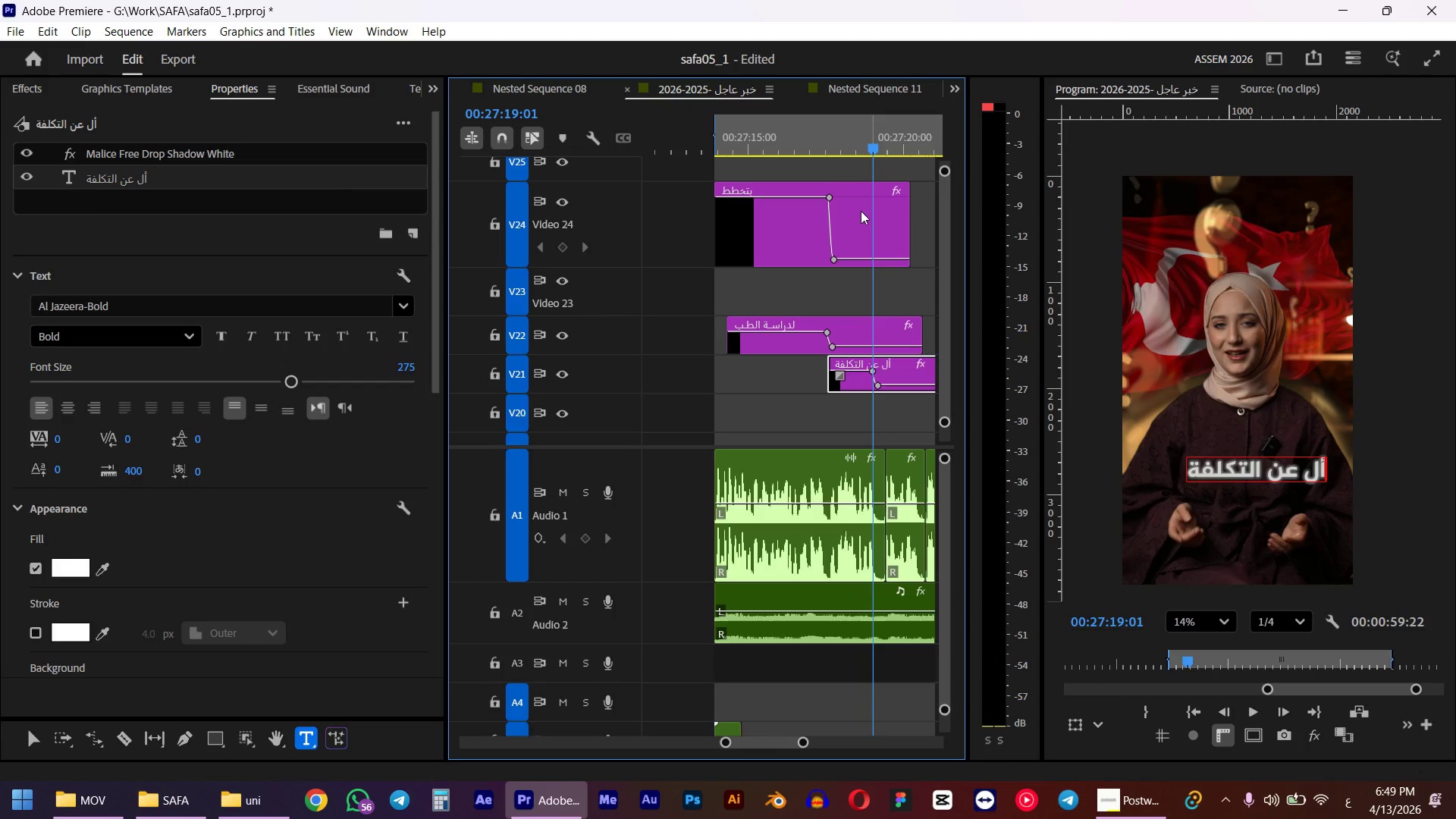 
double_click([139, 180])
 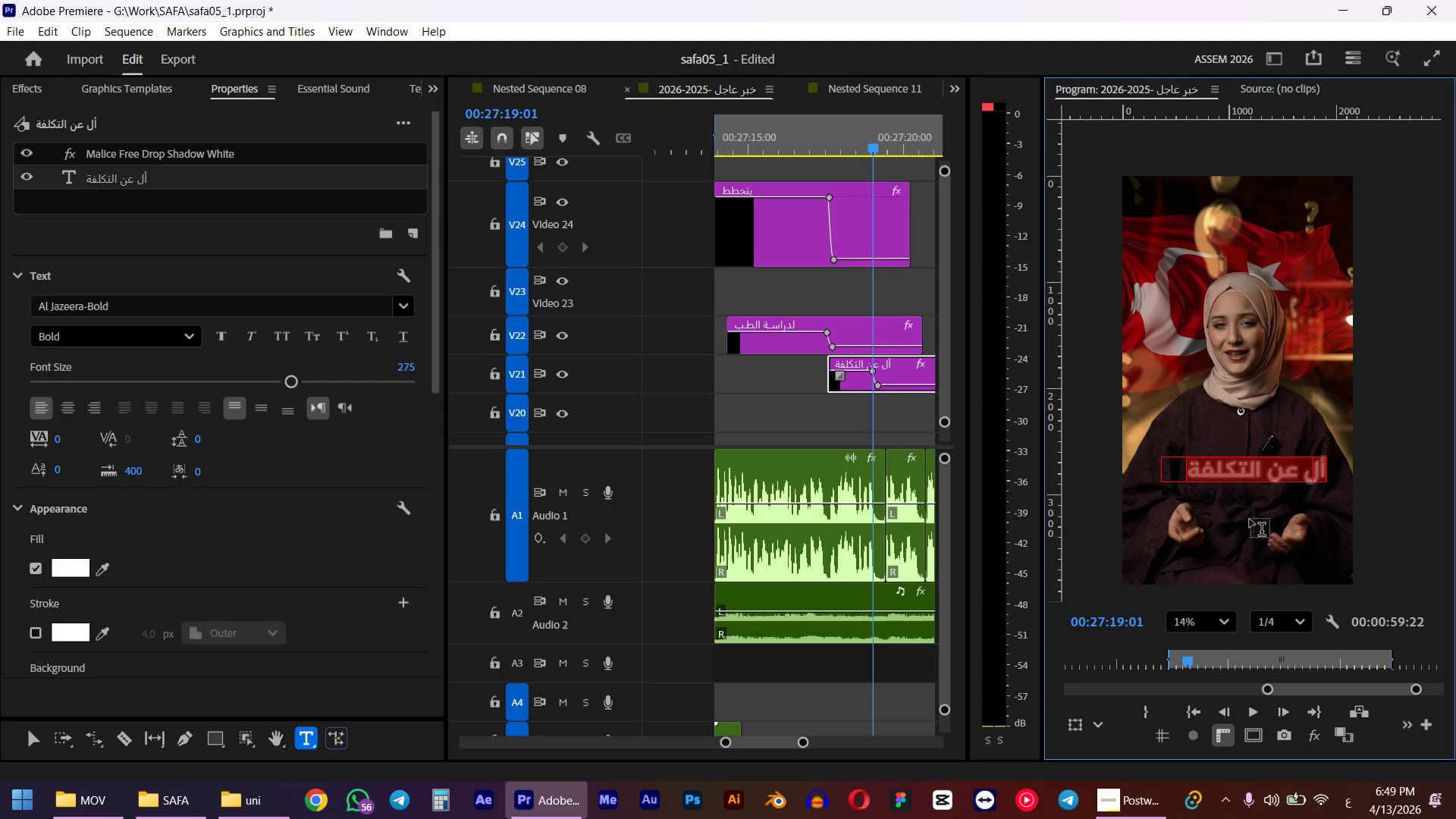 
key(ArrowRight)
 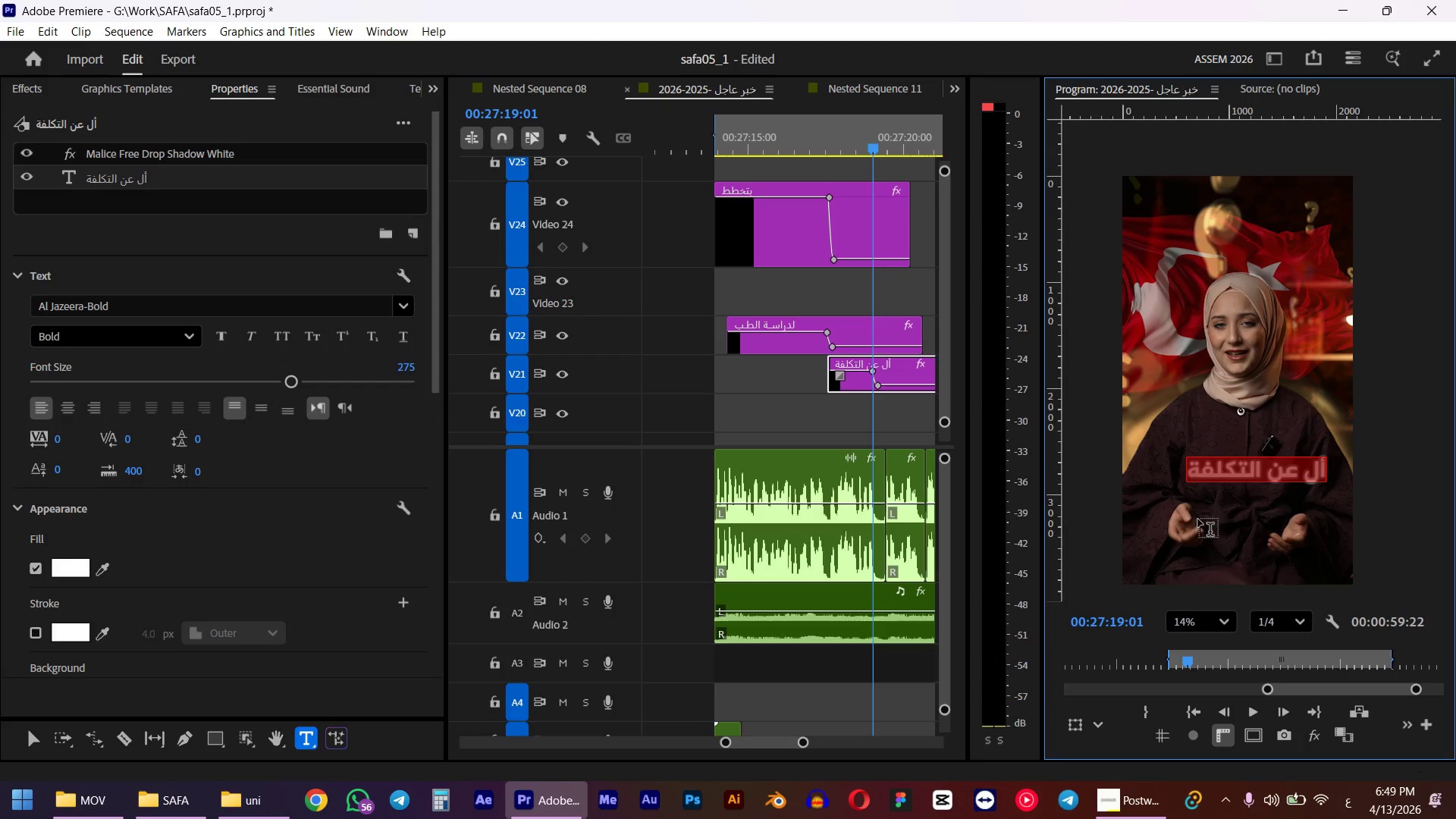 
key(ArrowLeft)
 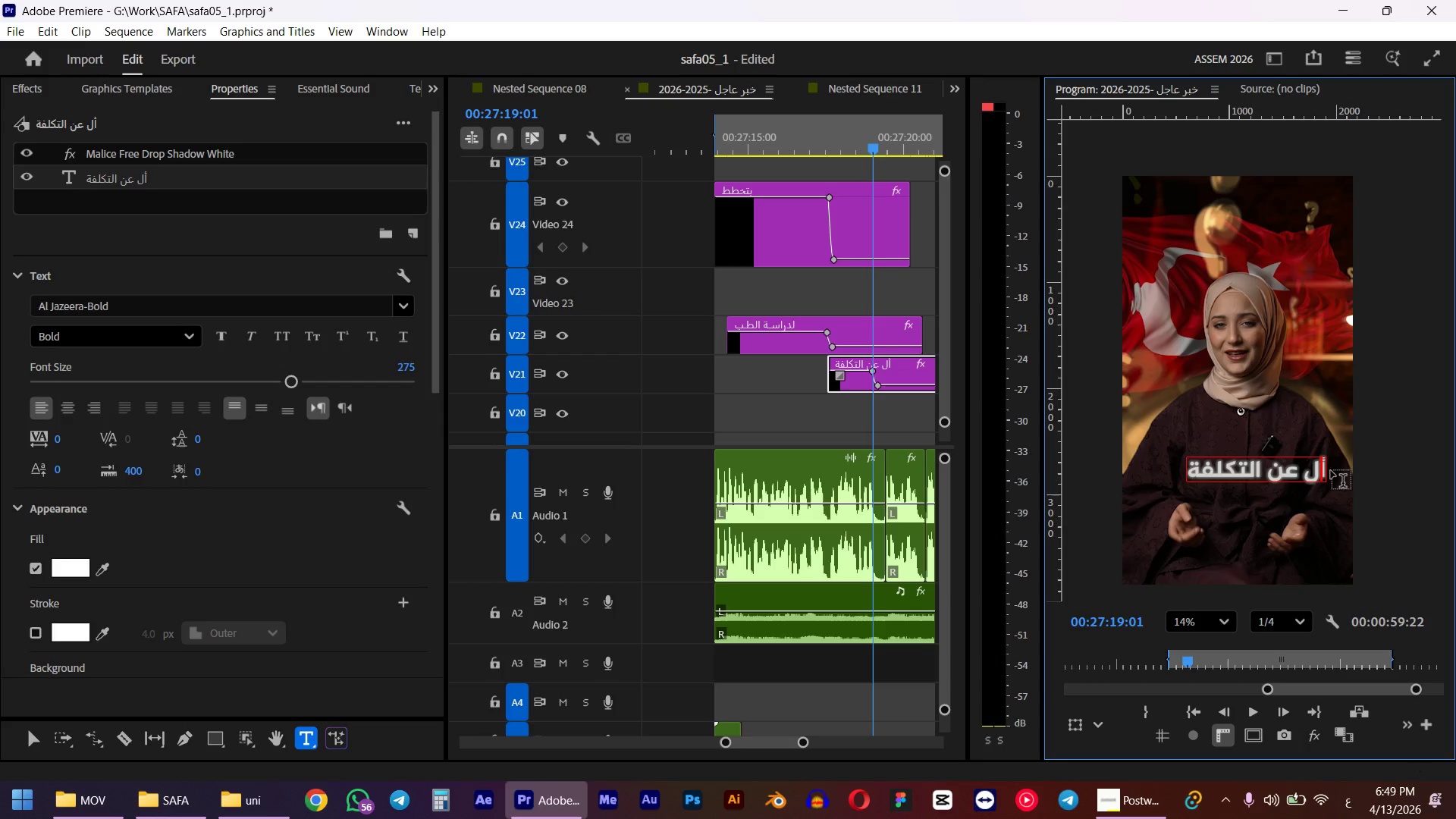 
key(ArrowLeft)
 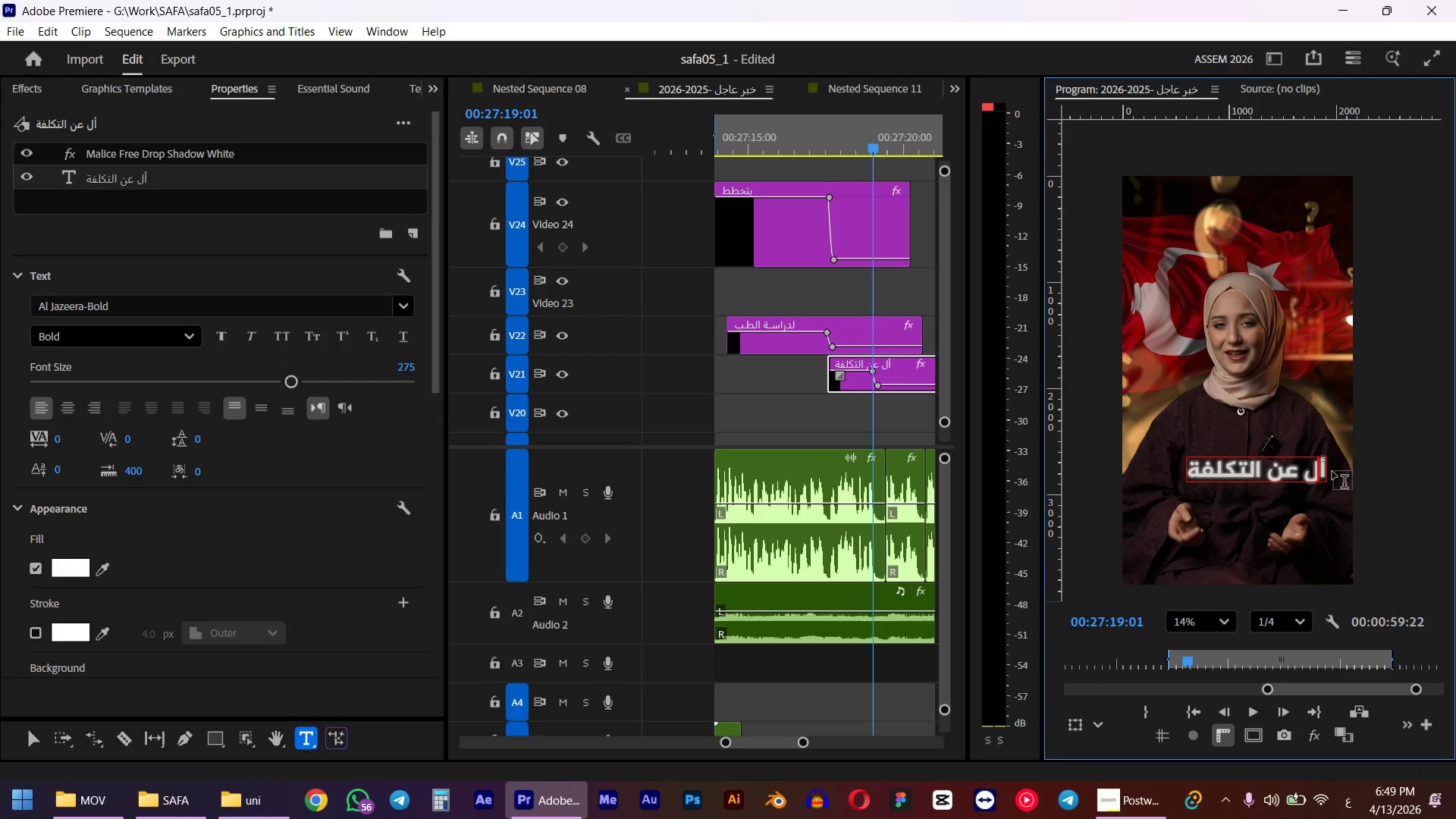 
key(ArrowRight)
 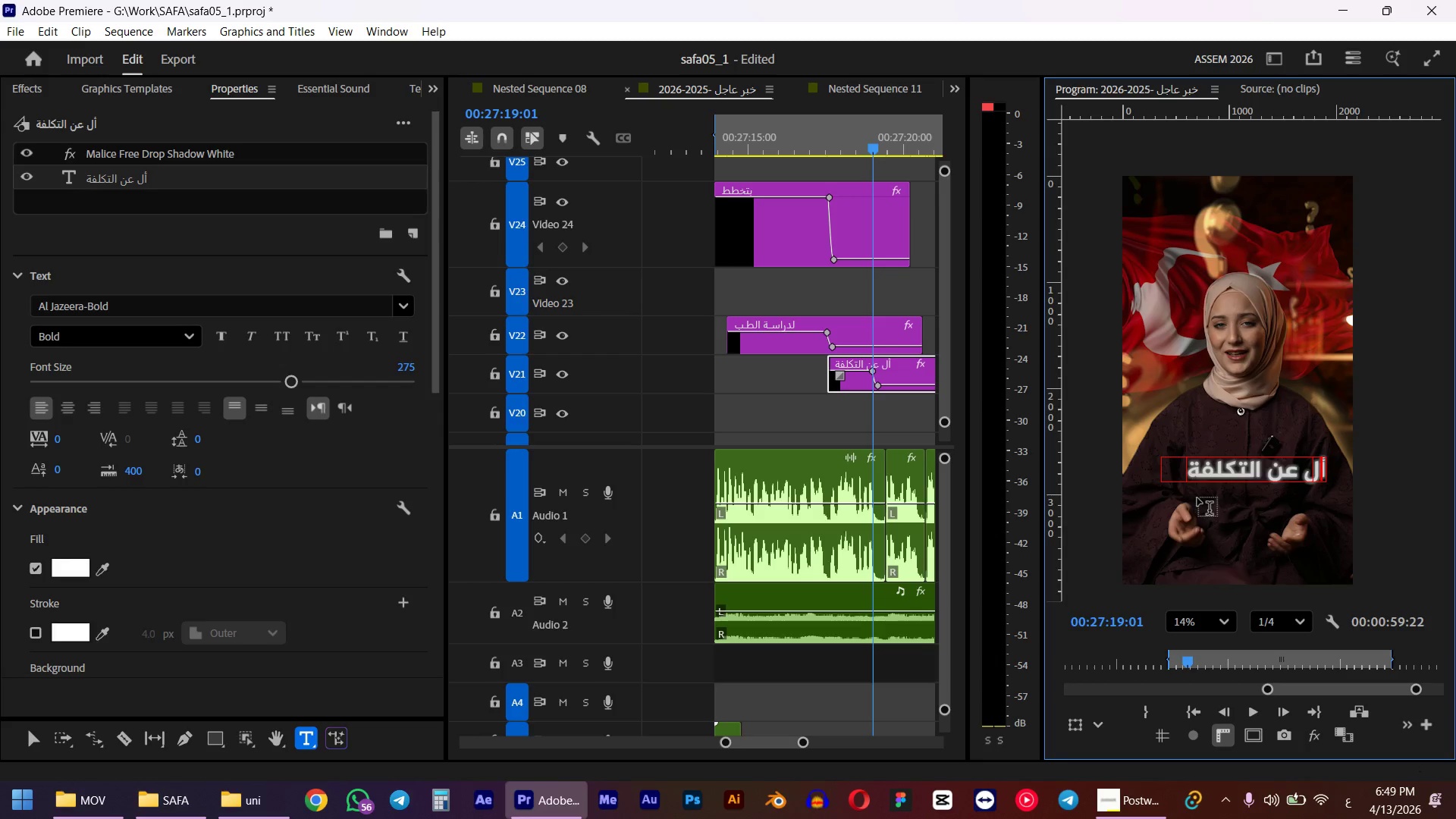 
key(ArrowLeft)
 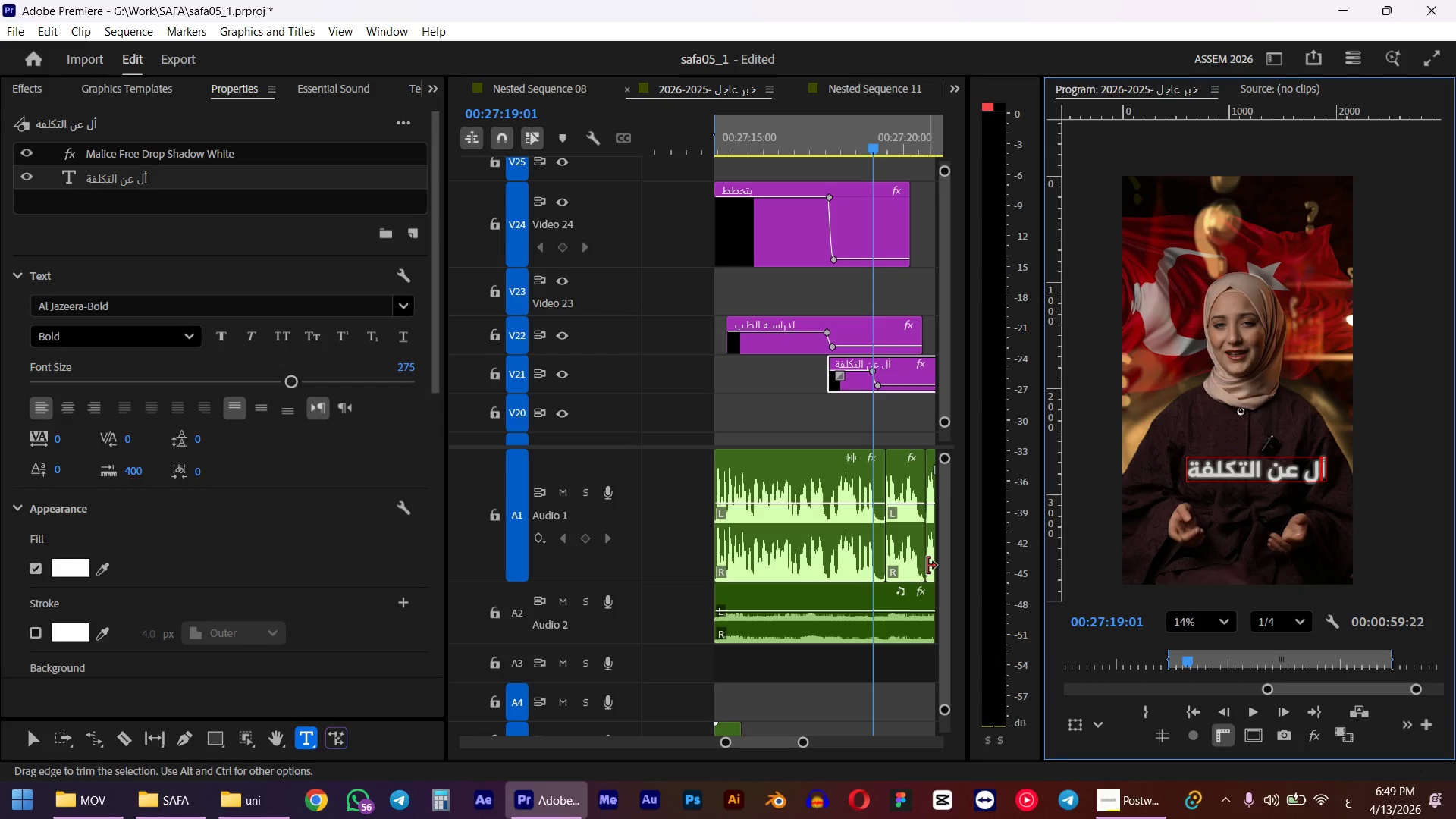 
key(ArrowLeft)
 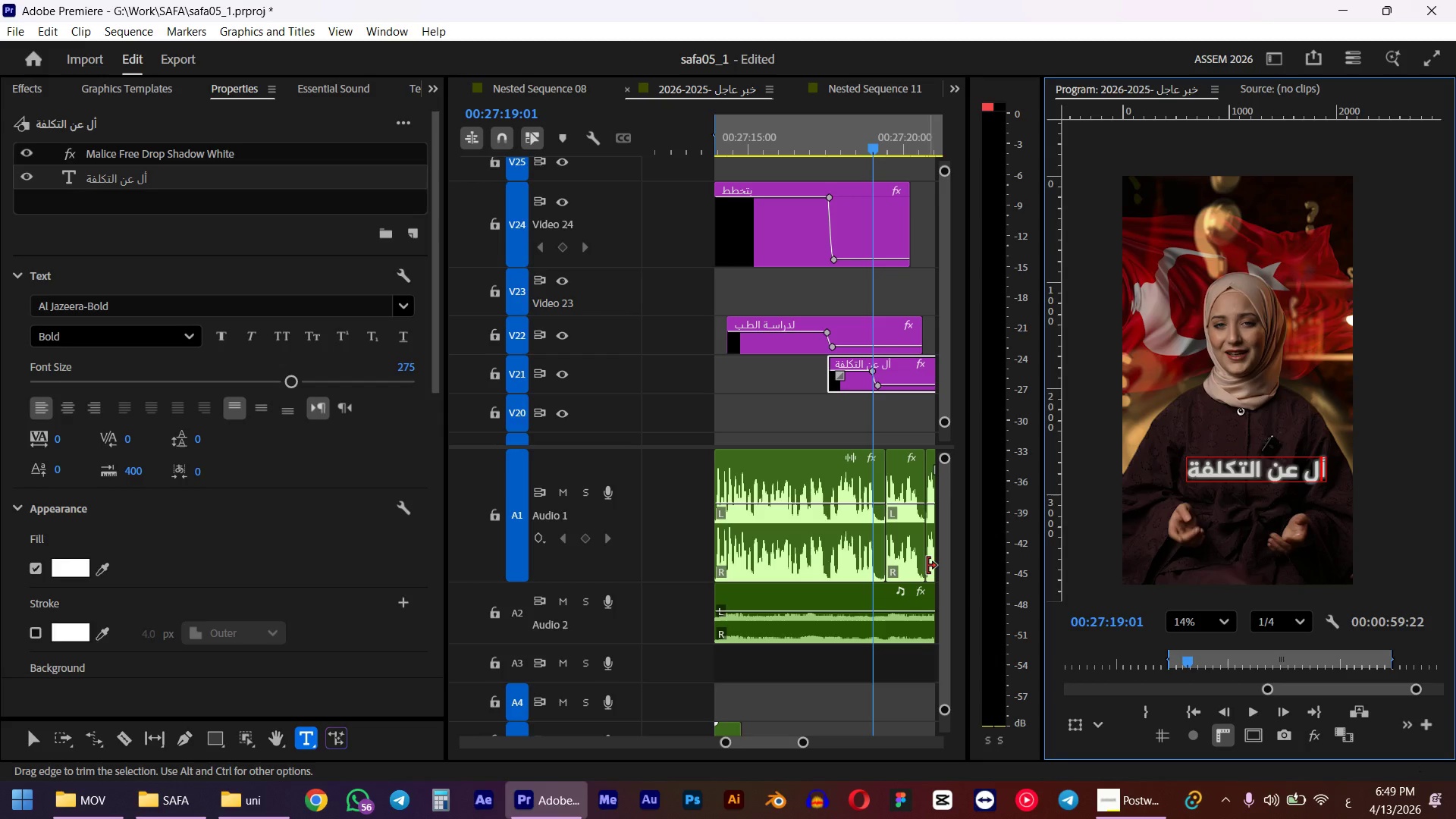 
key(ArrowLeft)
 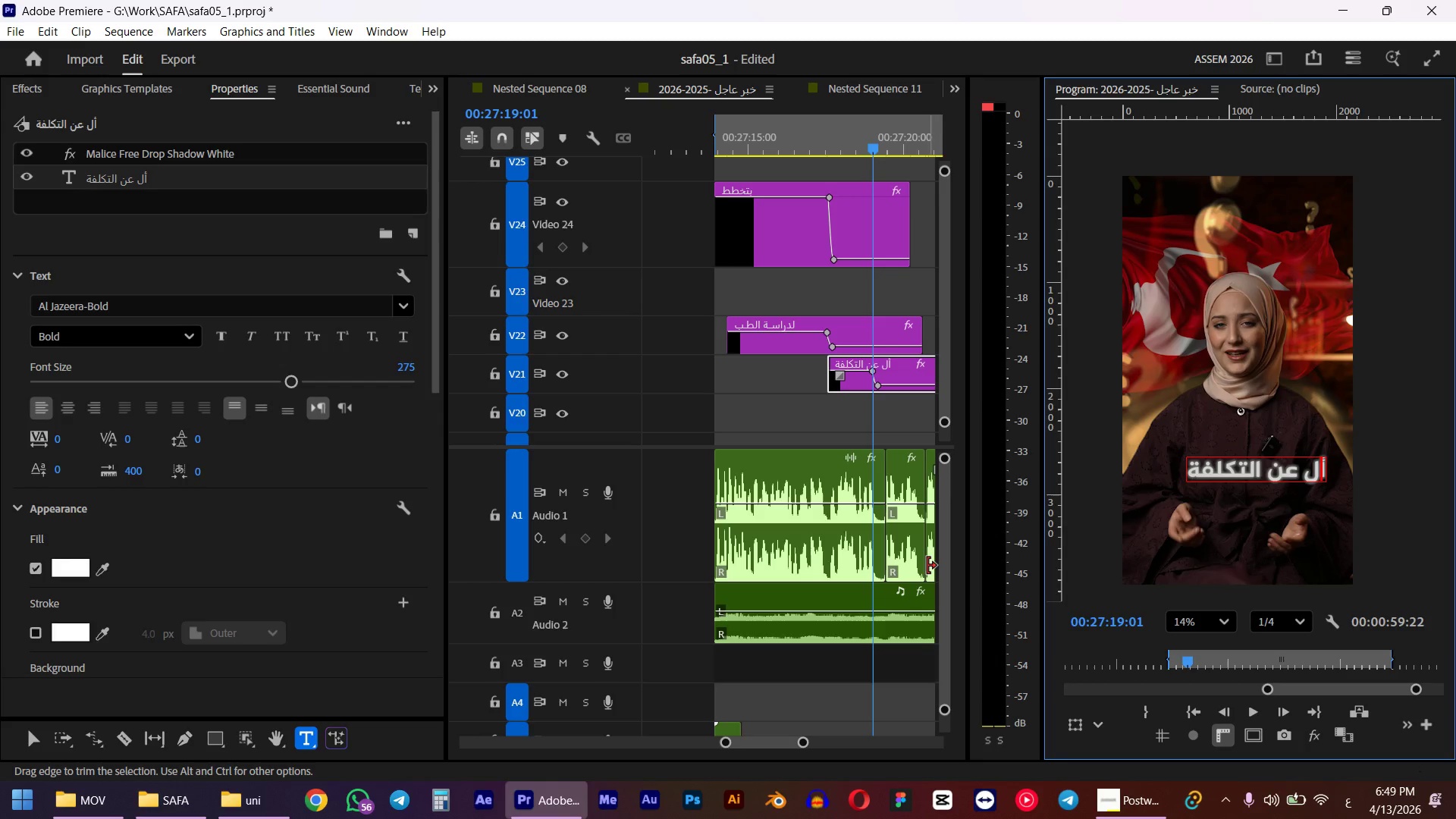 
key(ArrowLeft)
 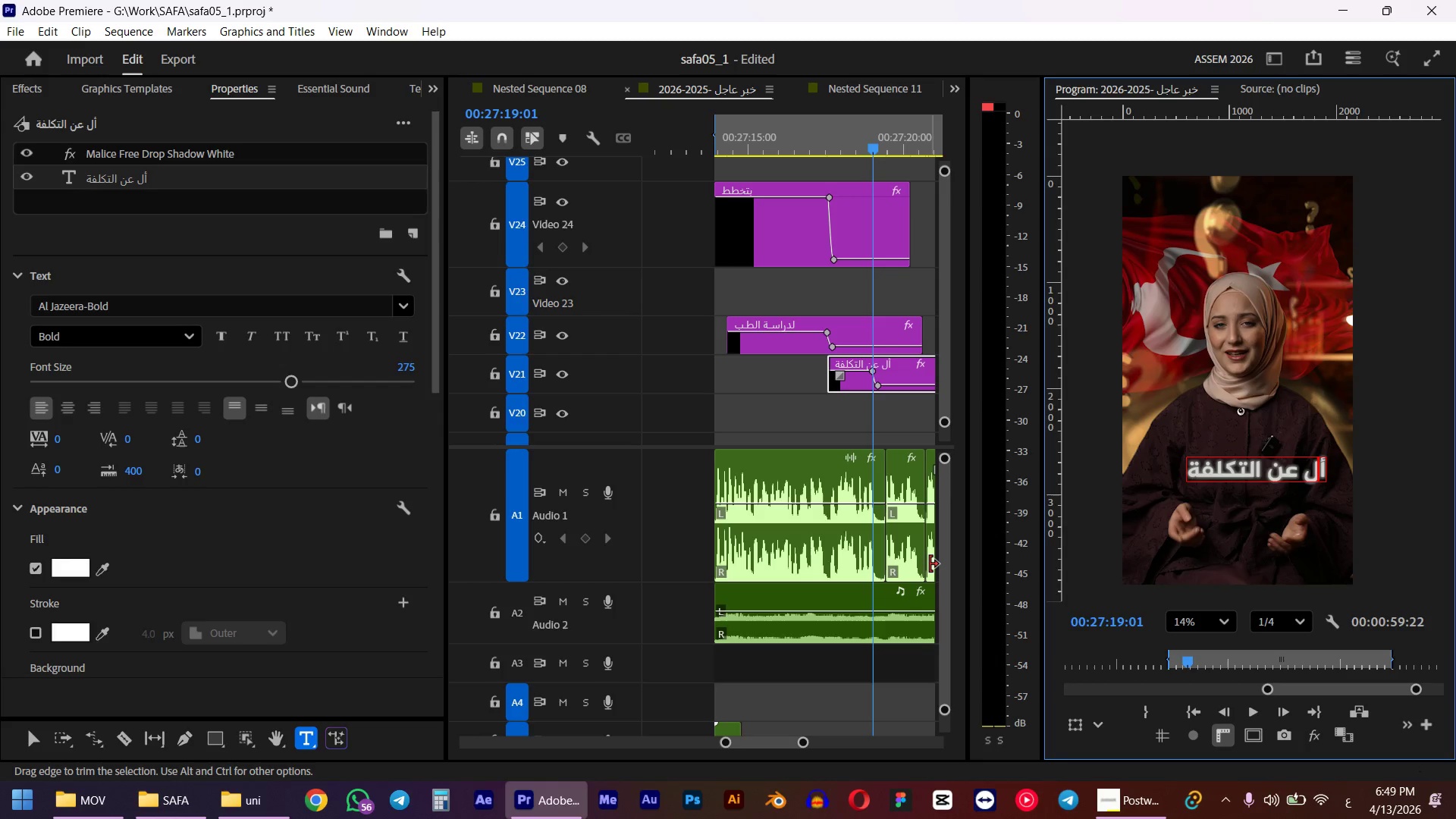 
key(F)
 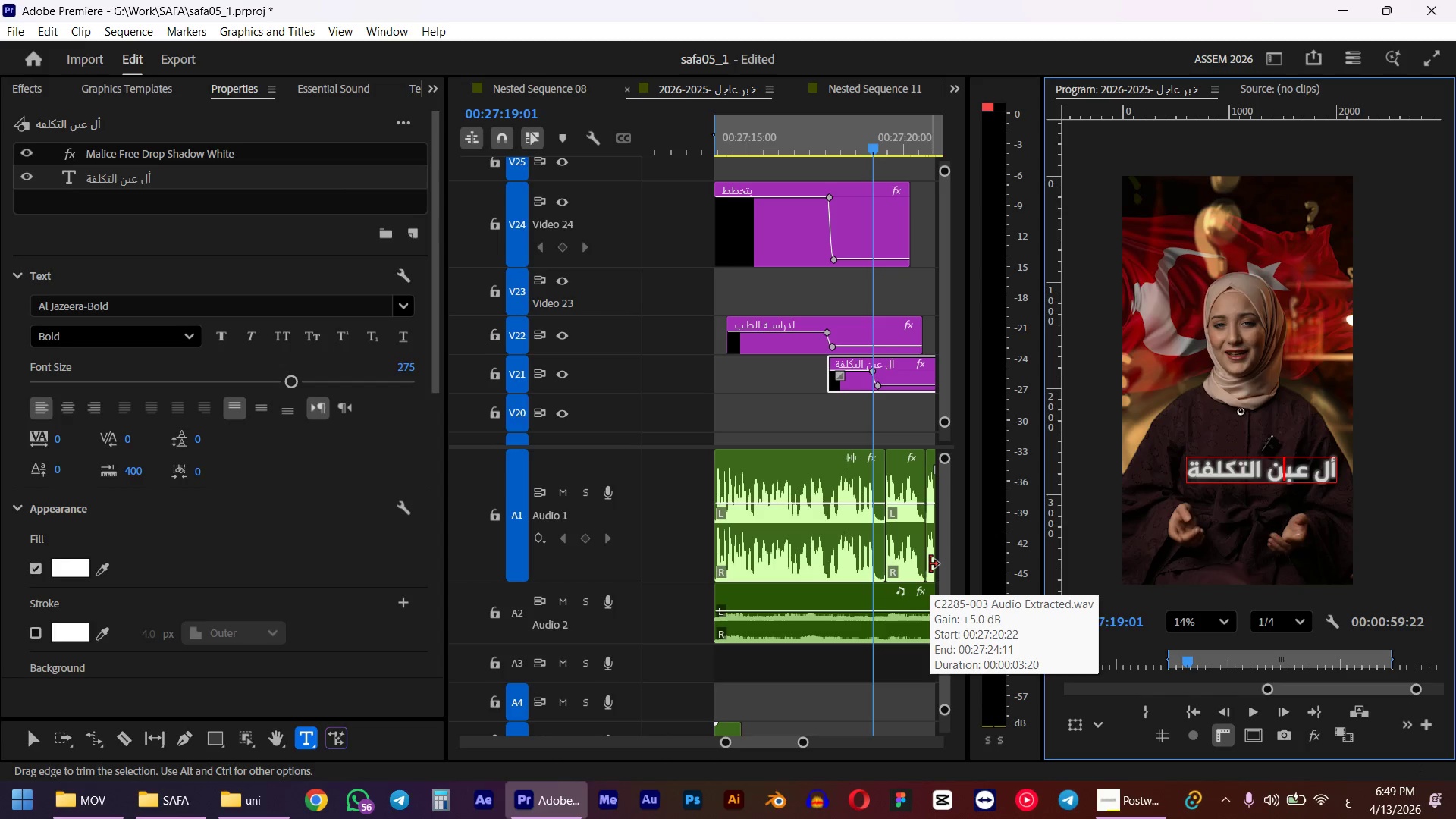 
key(Control+ControlLeft)
 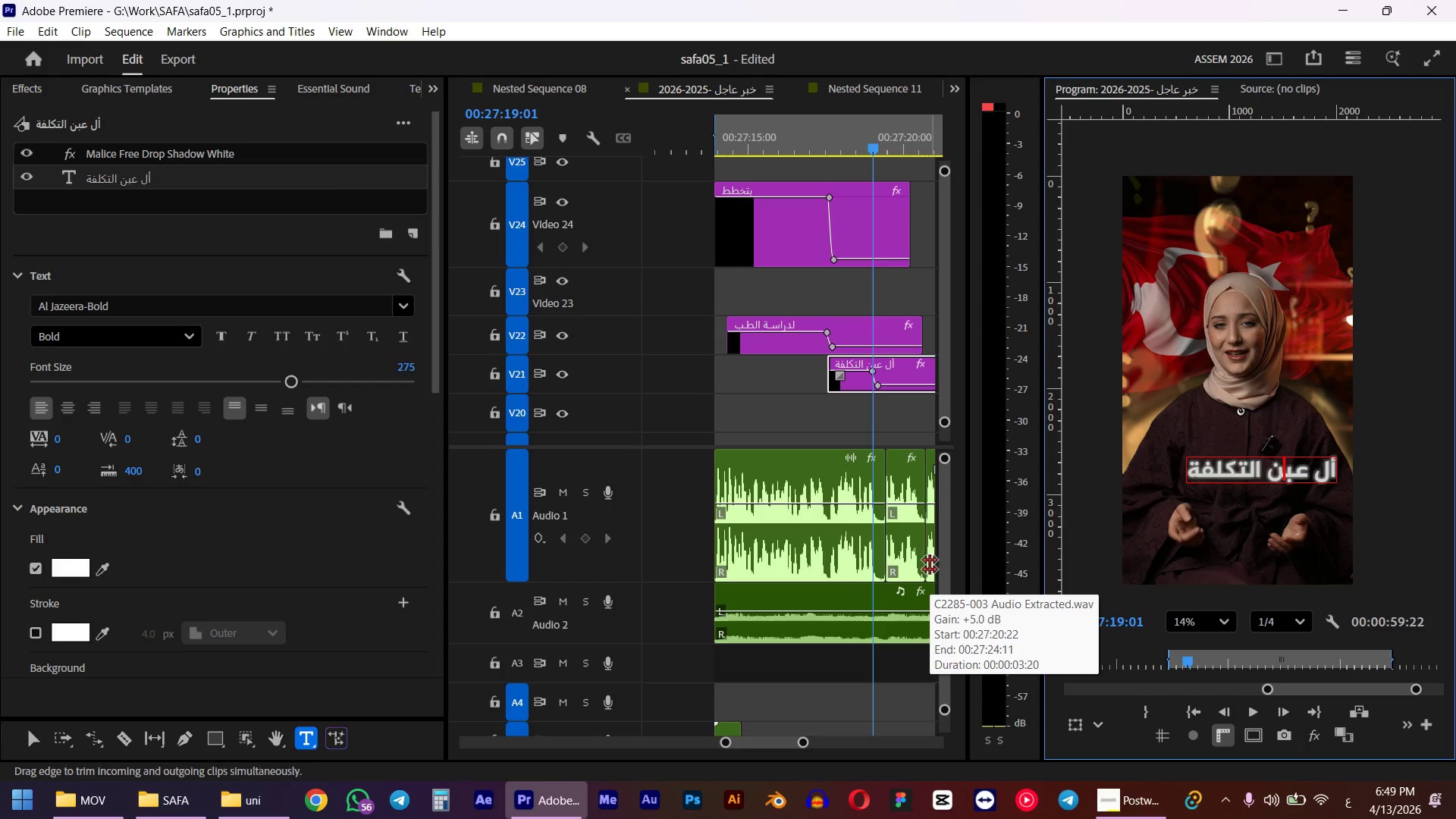 
key(ArrowRight)
 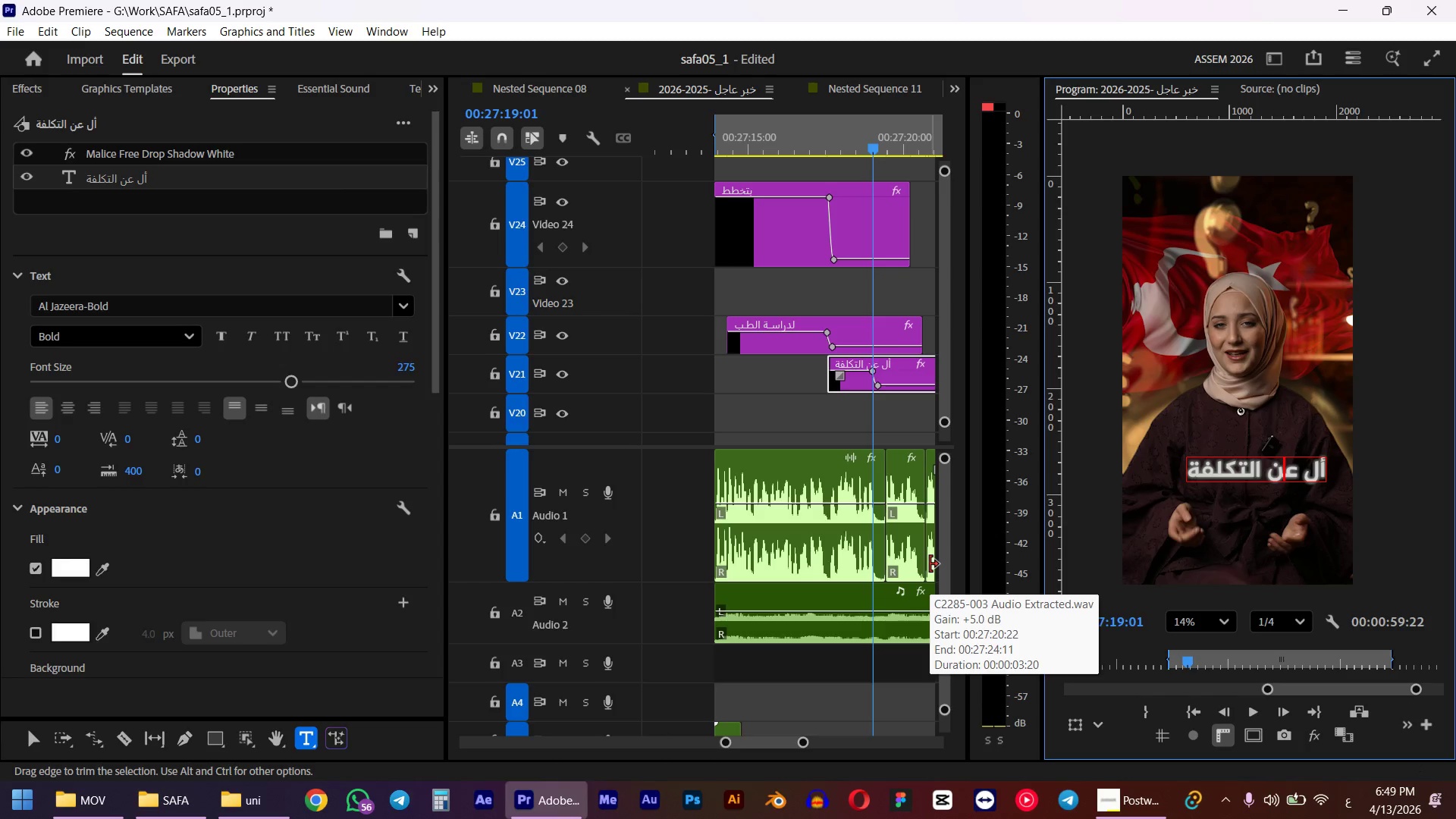 
key(ArrowRight)
 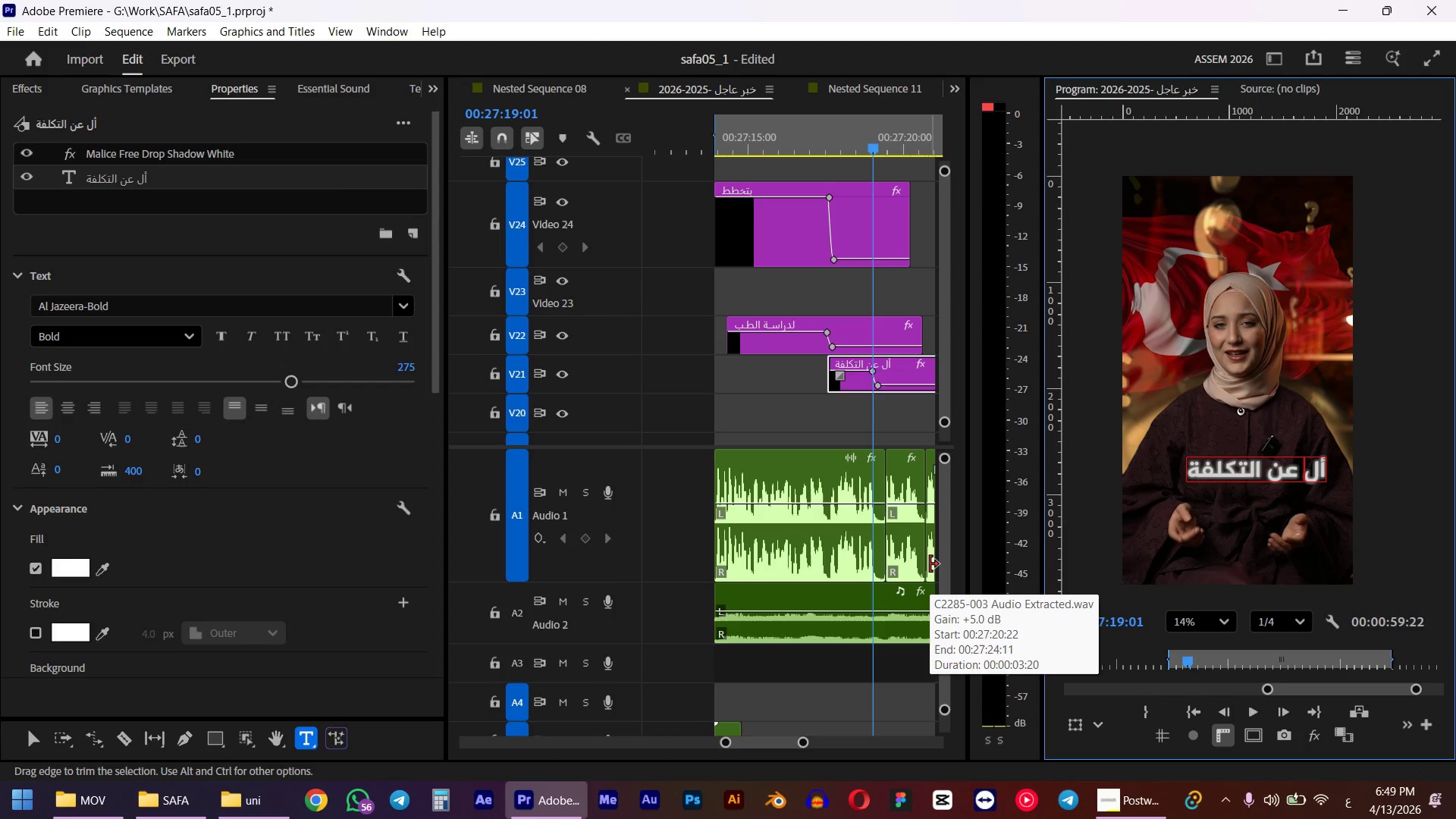 
key(ArrowRight)
 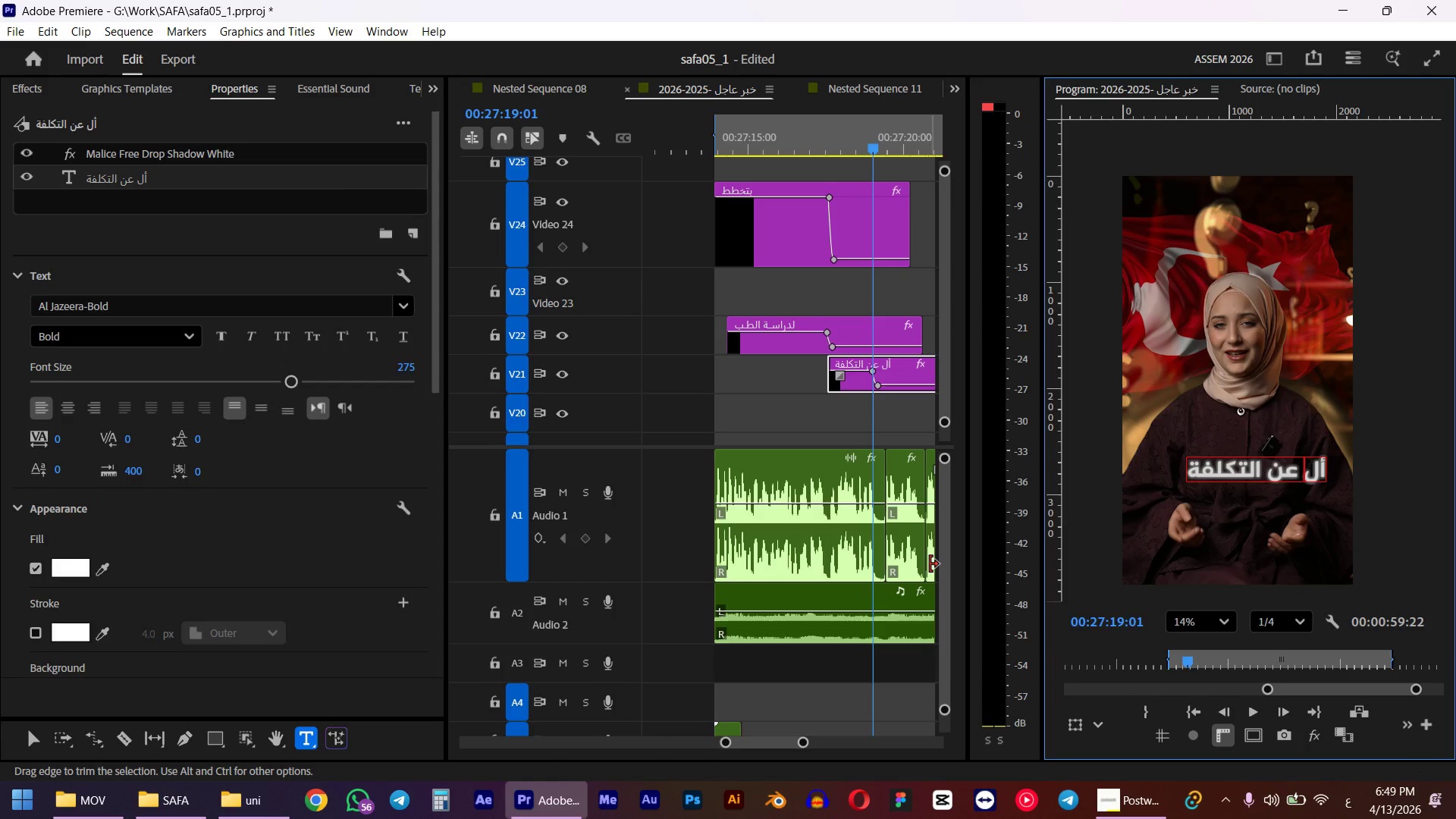 
key(ArrowRight)
 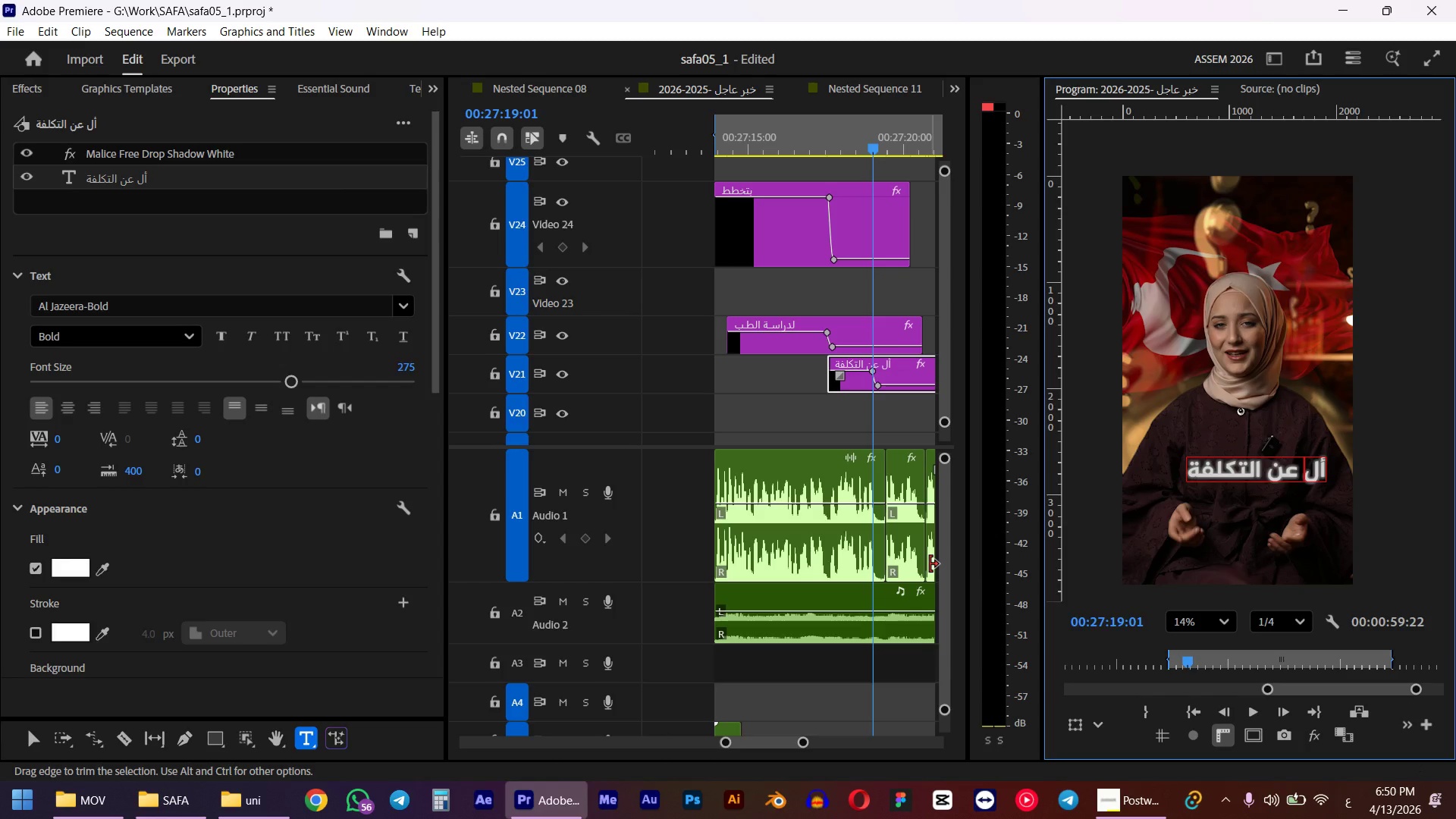 
key(ArrowRight)
 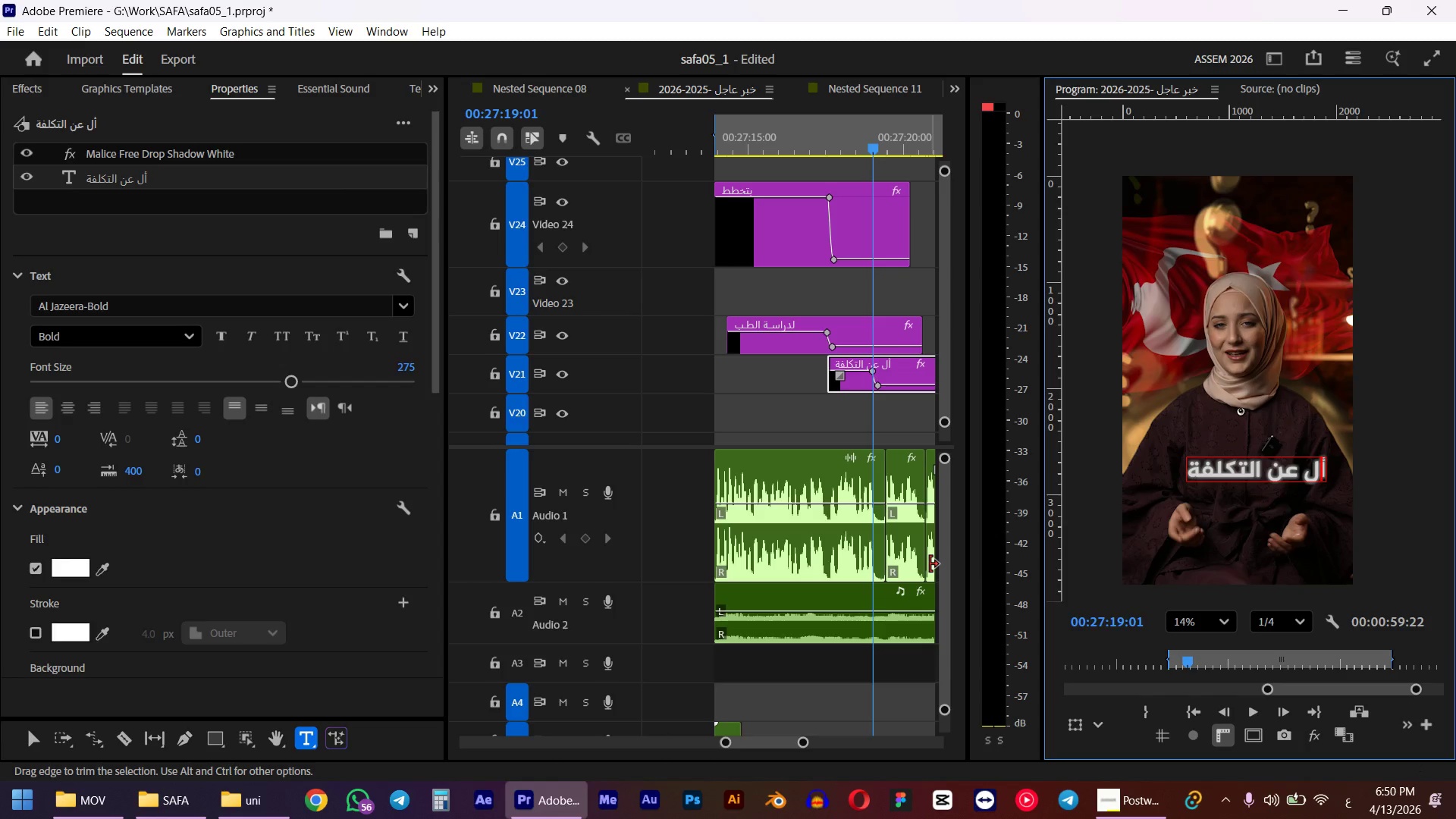 
key(ArrowRight)
 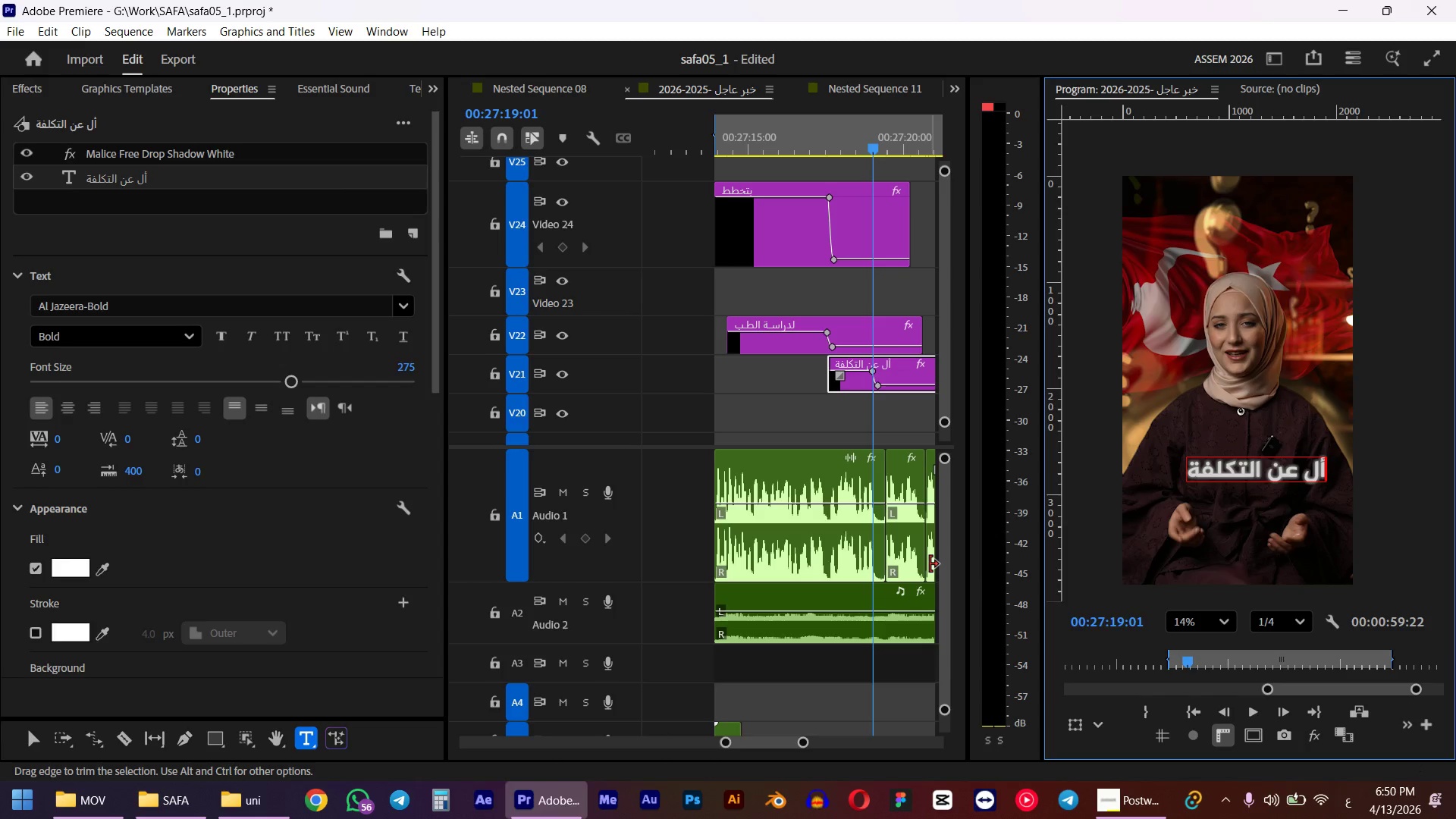 
hold_key(key=F, duration=5.88)
 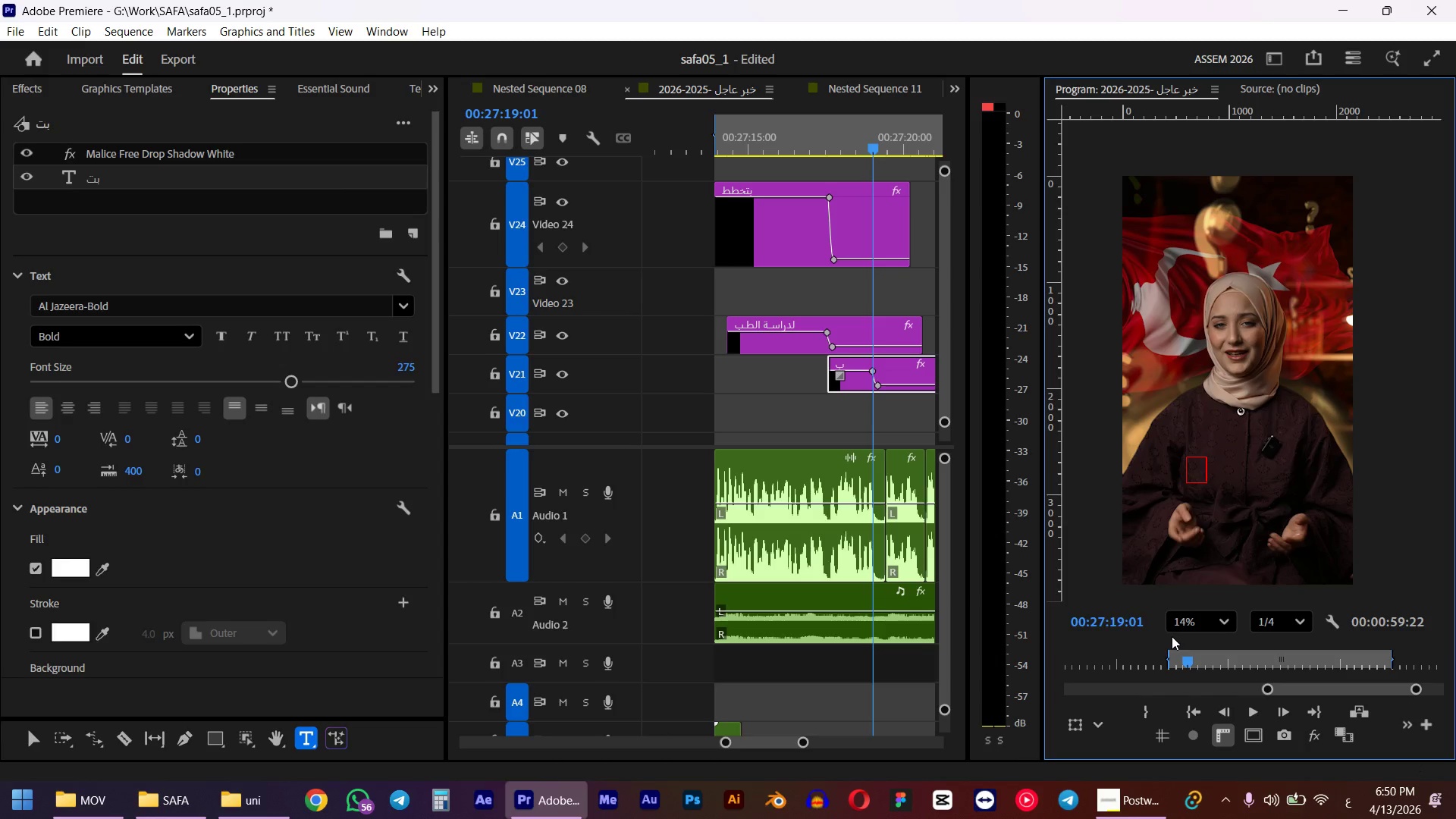 
key(J)
 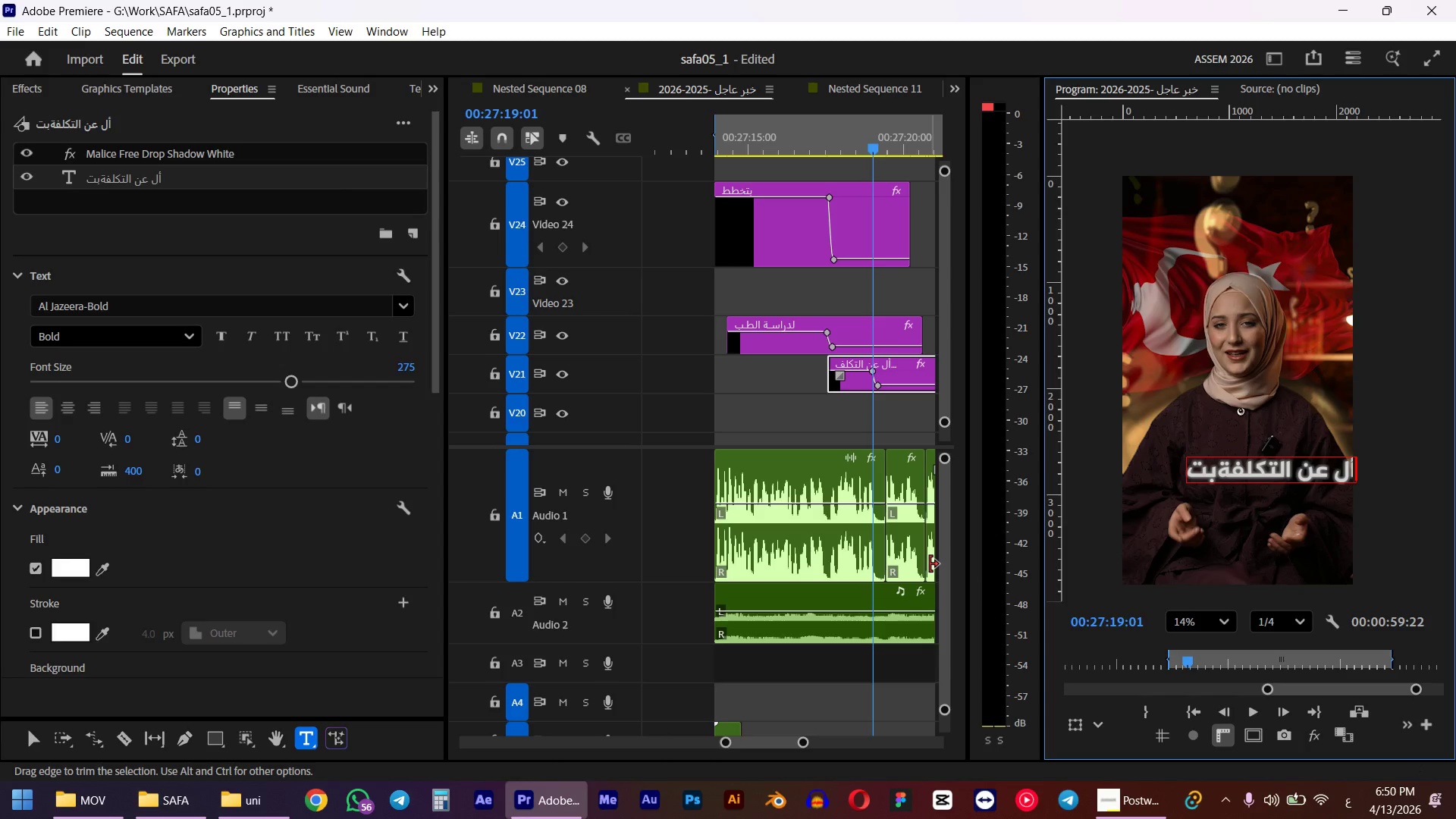 
key(Backspace)
 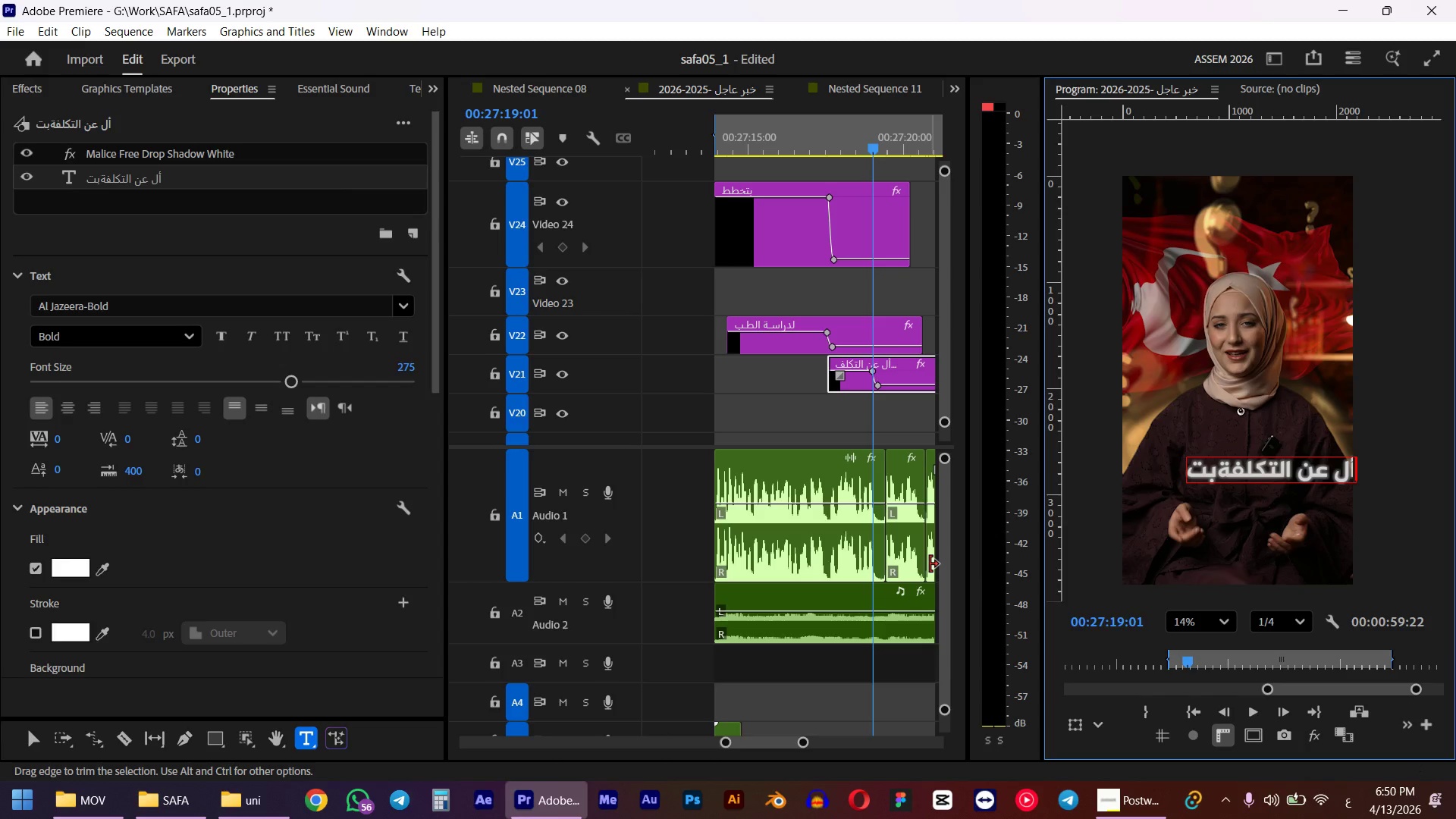 
key(Backspace)
 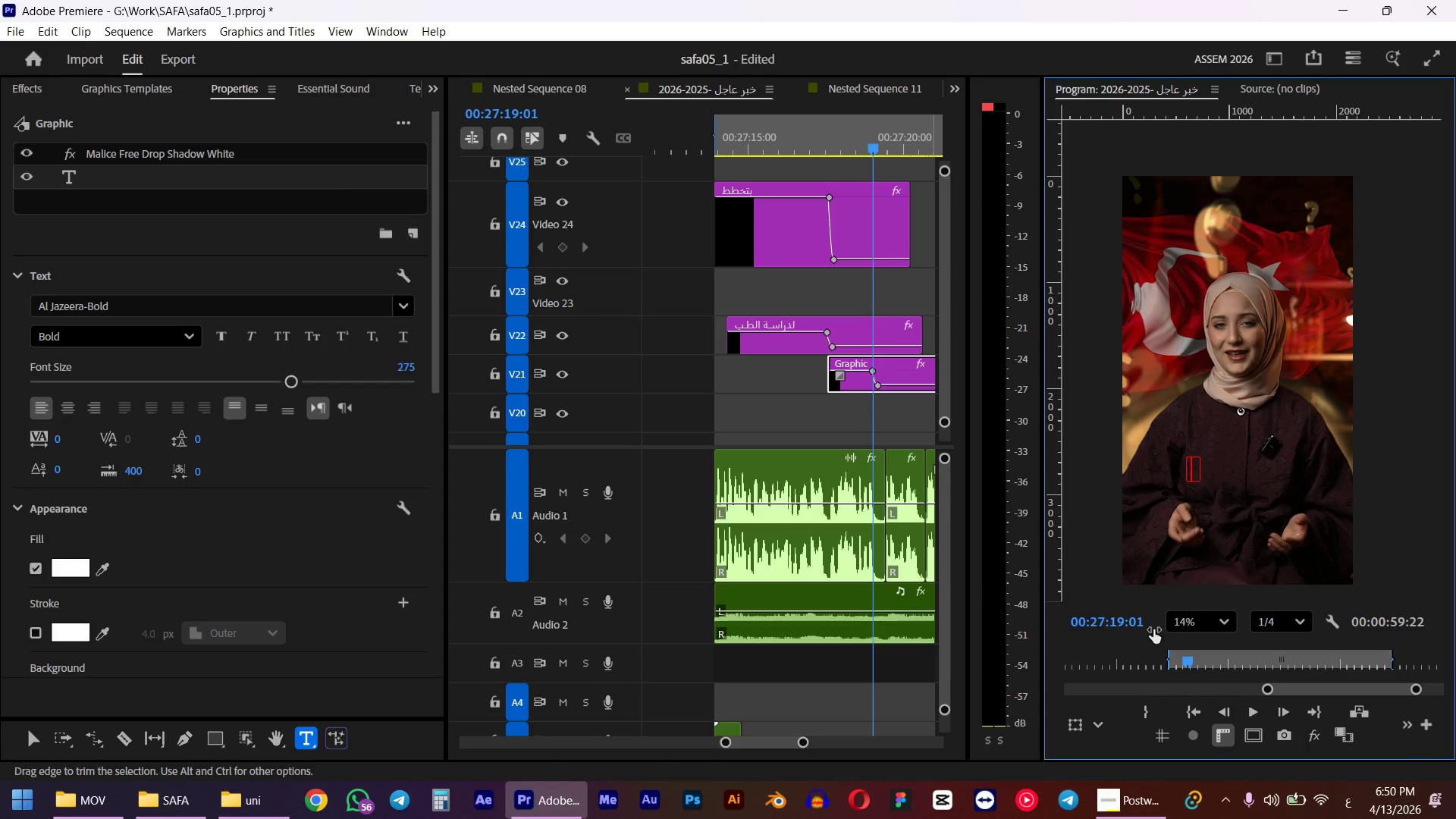 
key(Control+A)
 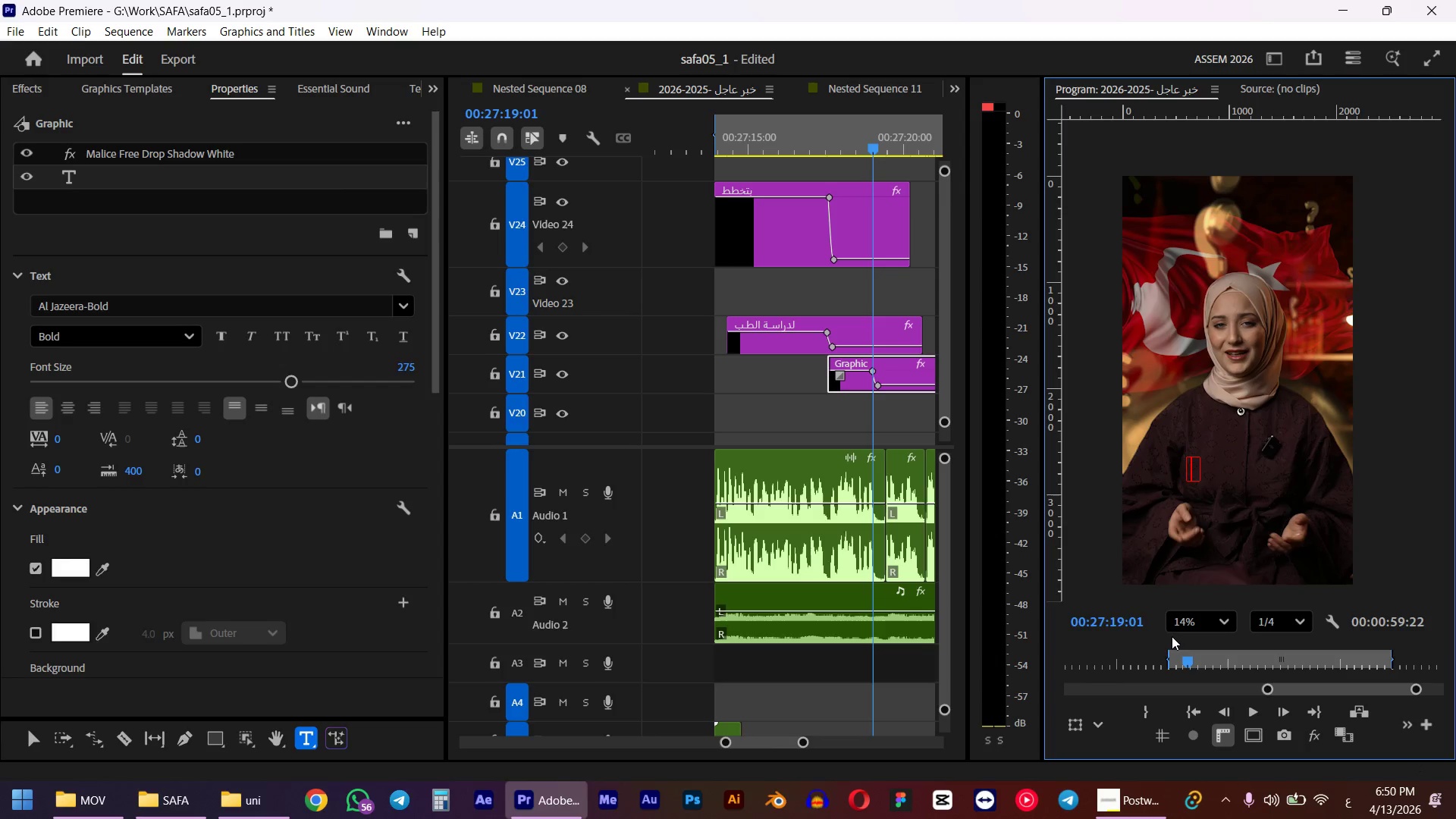 
type(jsHg u hgj;gtm)
 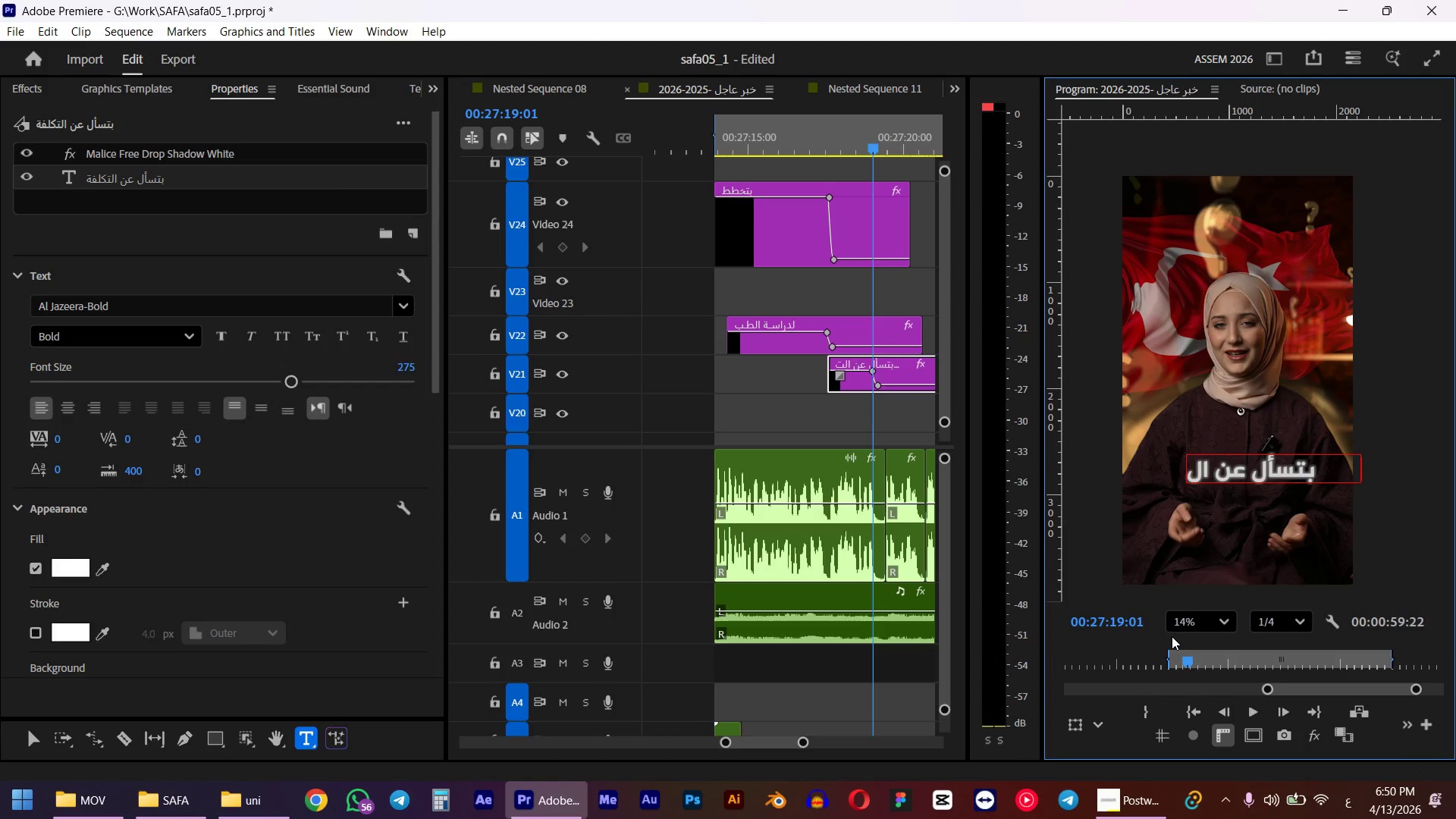 
left_click_drag(start_coordinate=[433, 312], to_coordinate=[432, 556])
 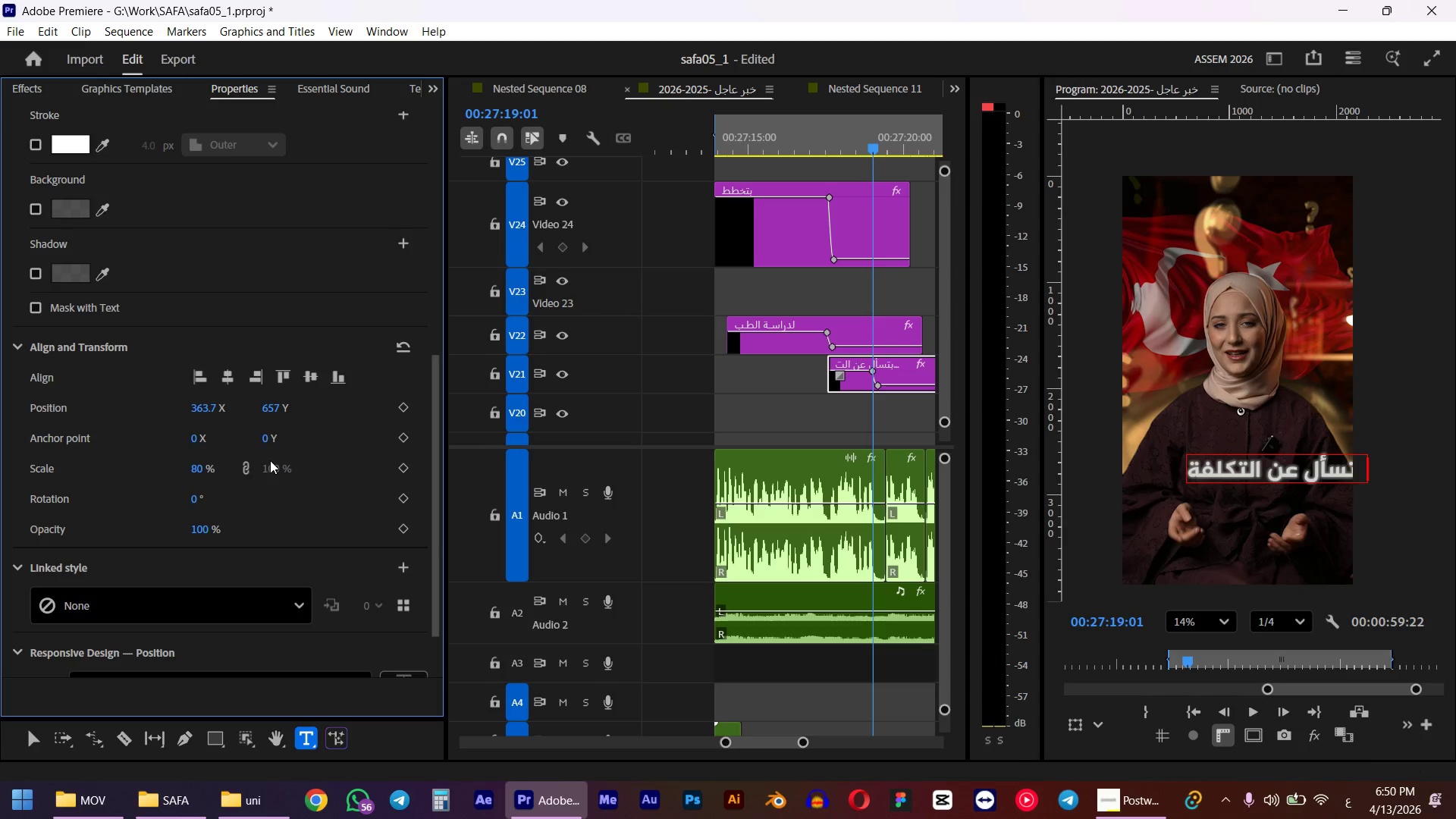 
left_click([233, 375])
 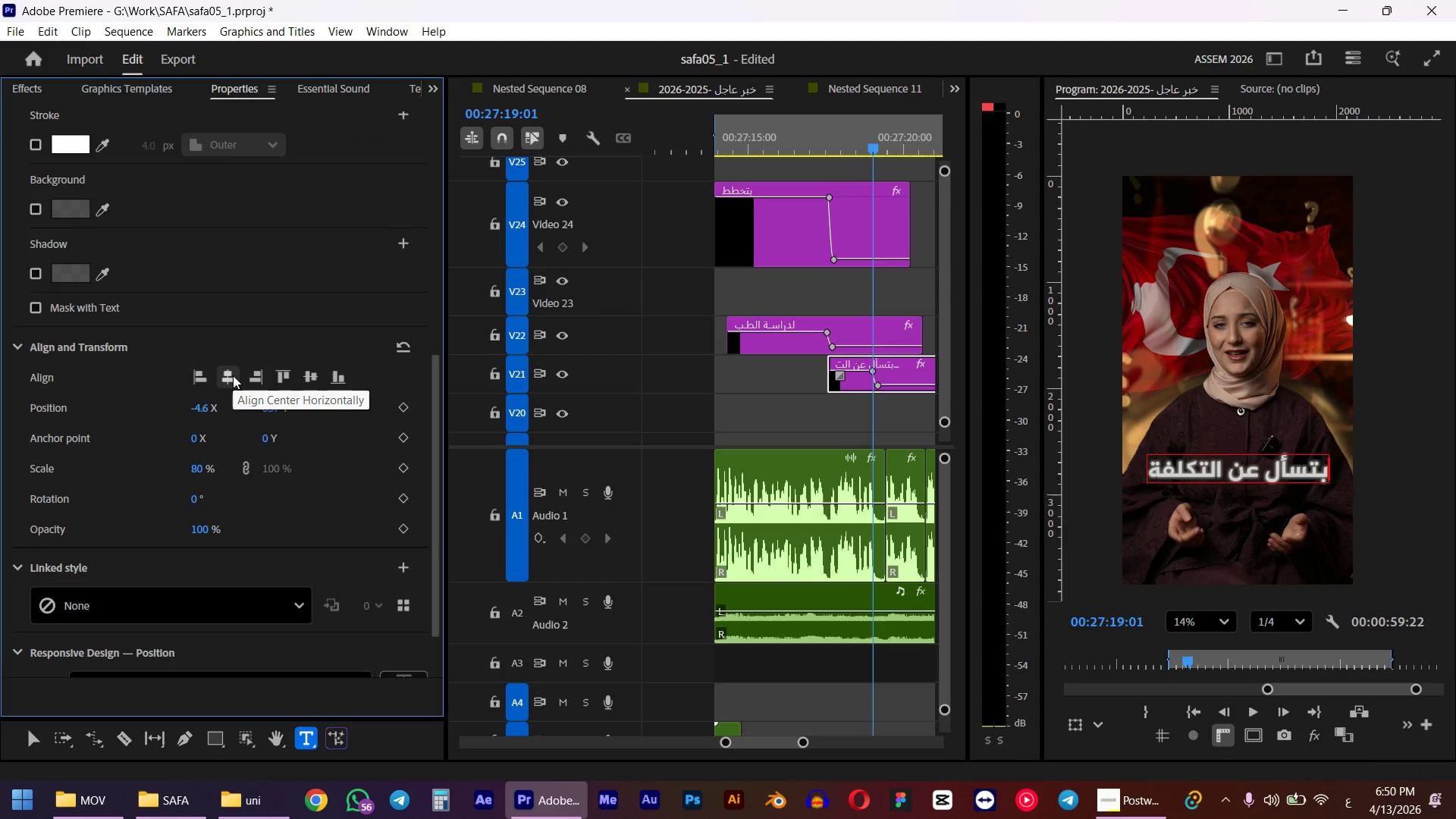 
left_click([811, 140])
 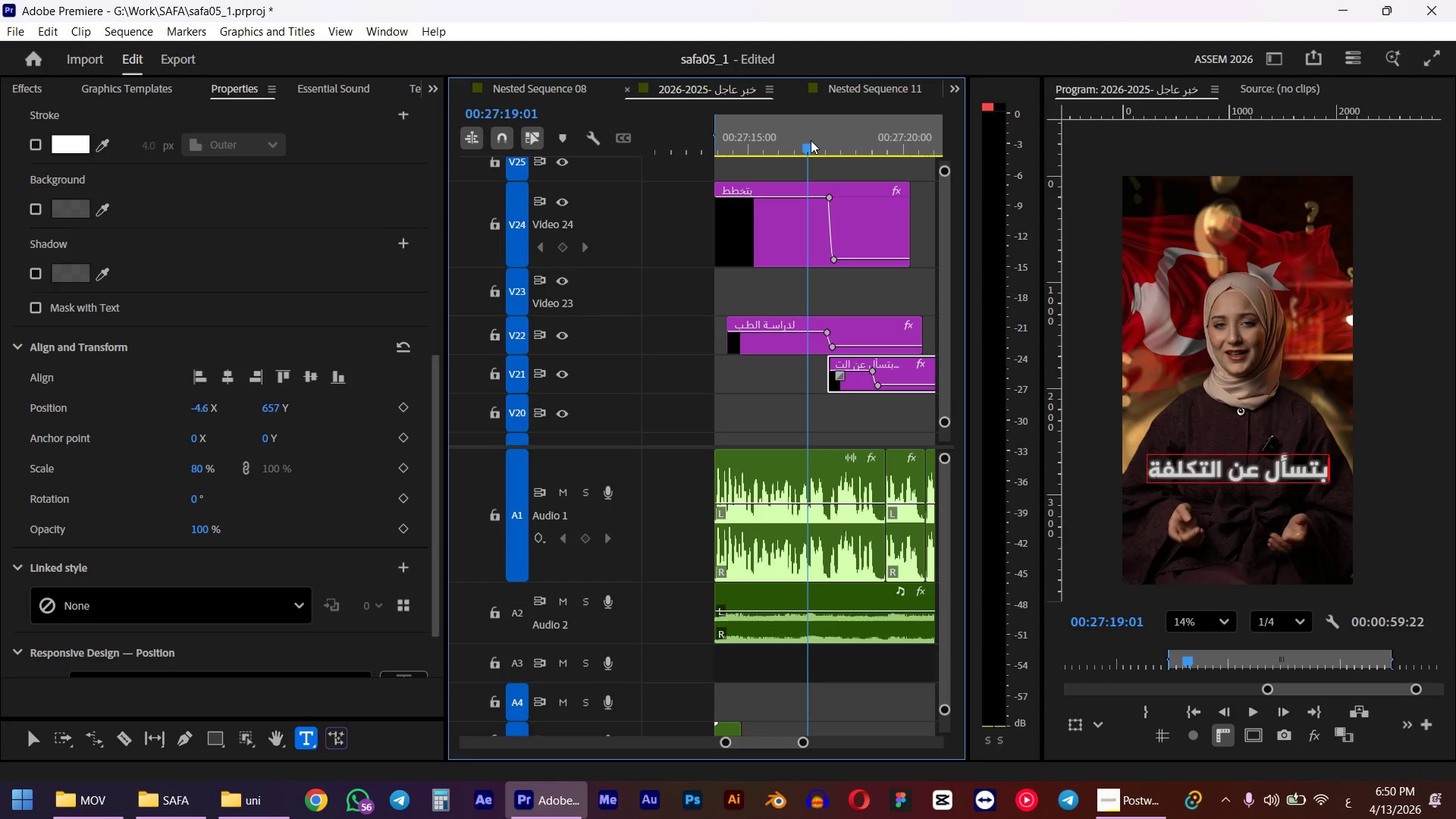 
key(Space)
 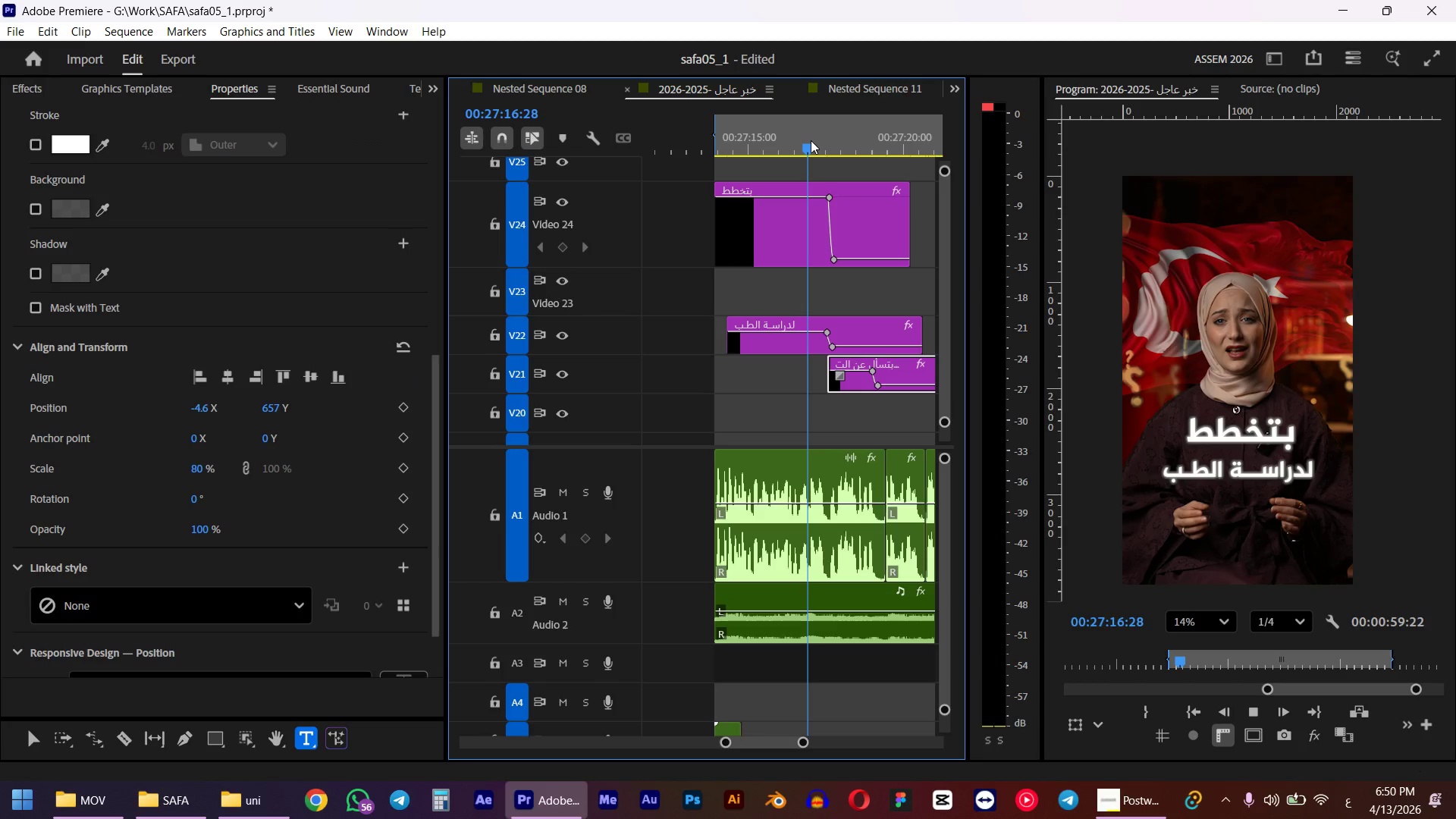 
key(Space)
 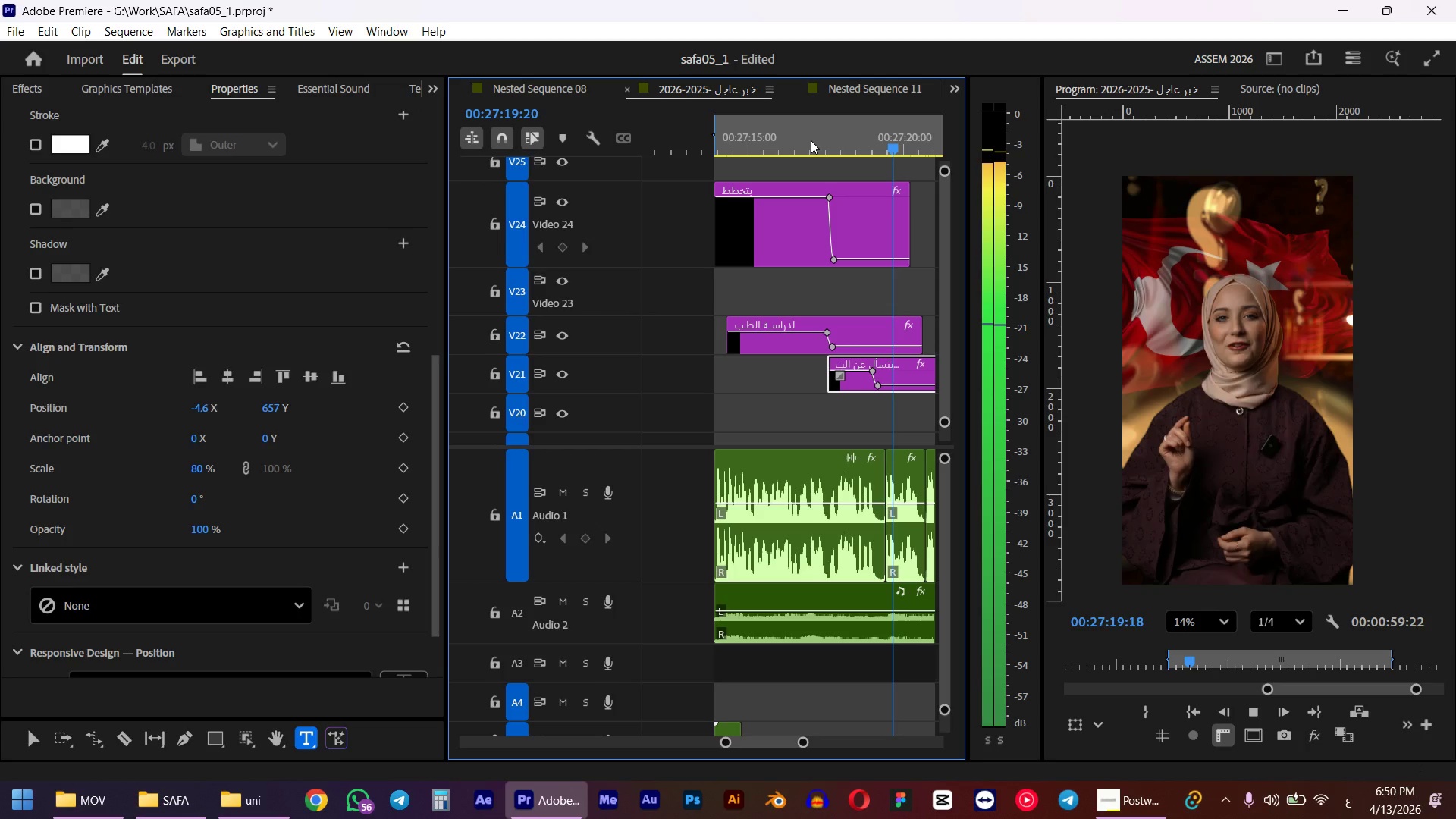 
scroll: coordinate [844, 189], scroll_direction: down, amount: 3.0
 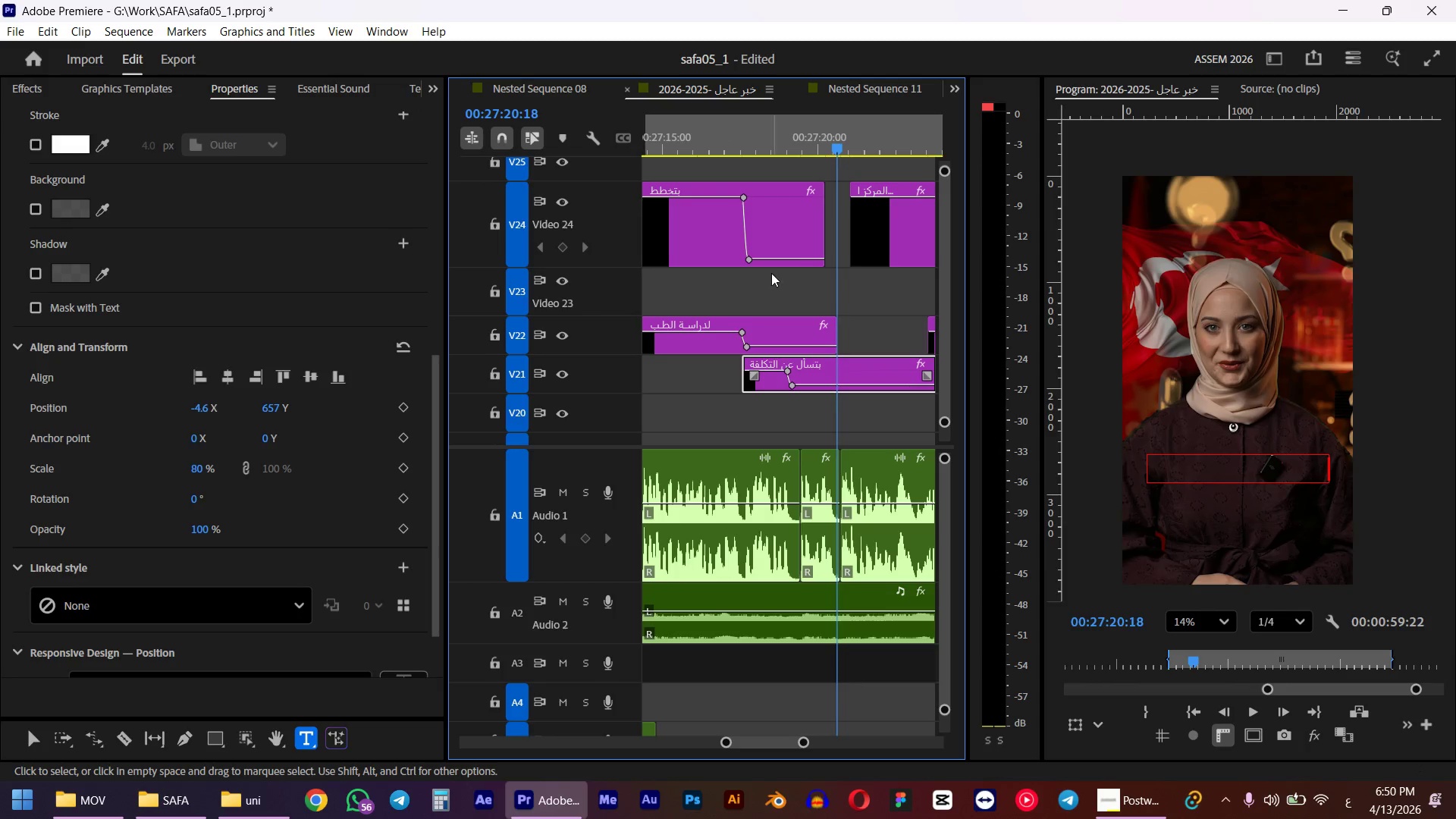 
hold_key(key=AltLeft, duration=0.41)
scroll: coordinate [833, 317], scroll_direction: down, amount: 5.0
 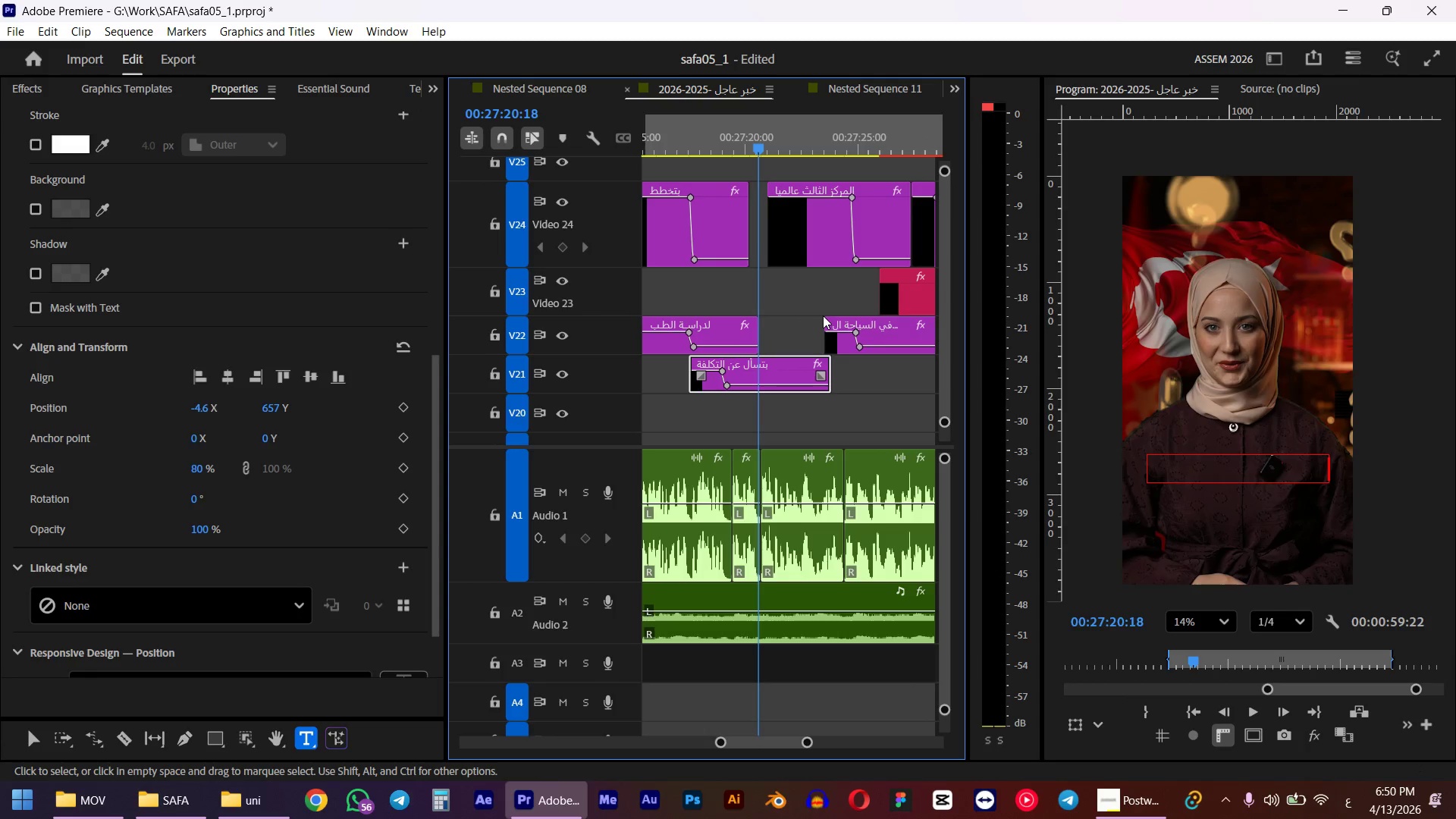 
scroll: coordinate [822, 313], scroll_direction: up, amount: 1.0
 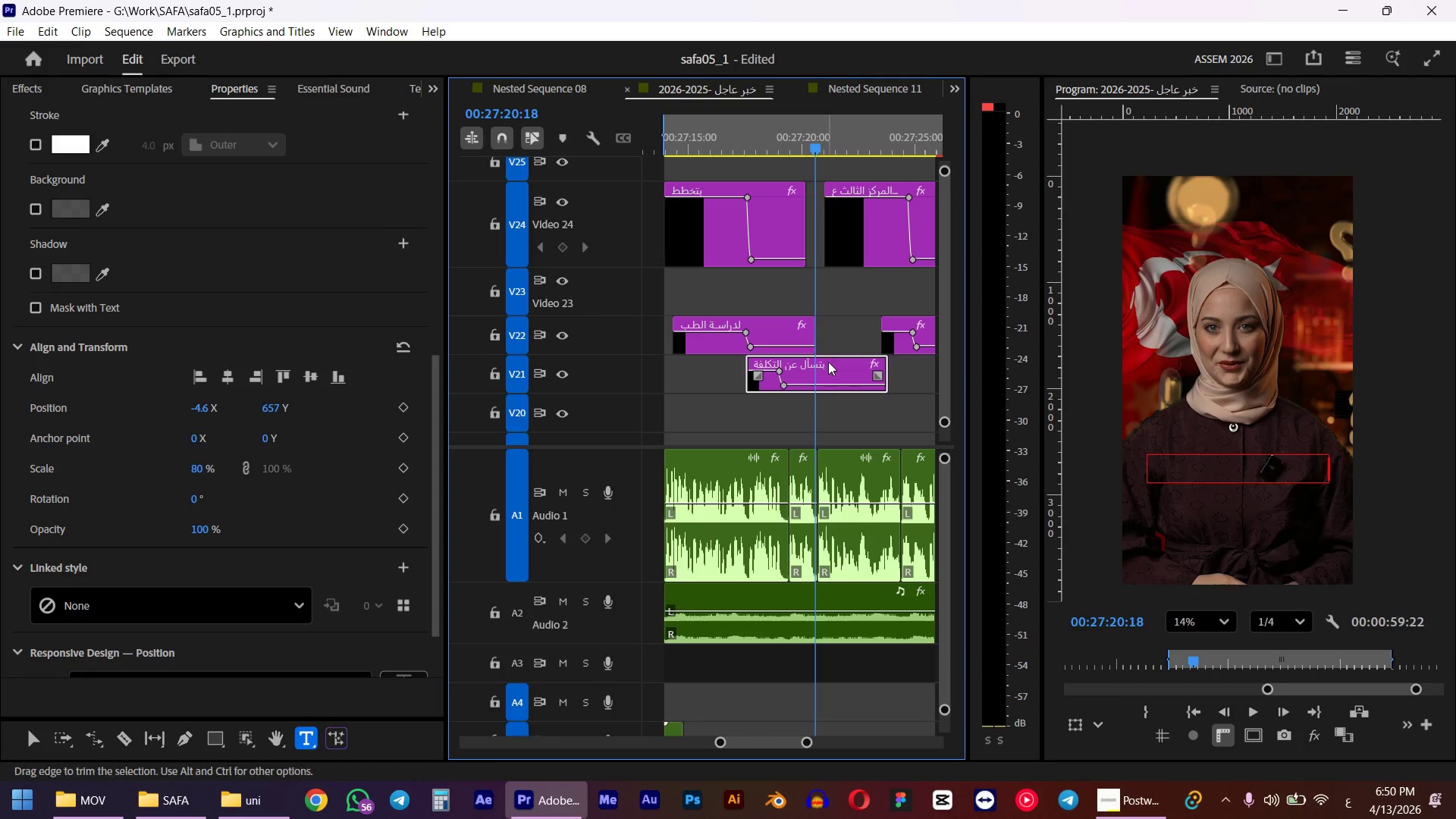 
hold_key(key=AltLeft, duration=2.06)
left_click_drag(start_coordinate=[796, 371], to_coordinate=[860, 406])
 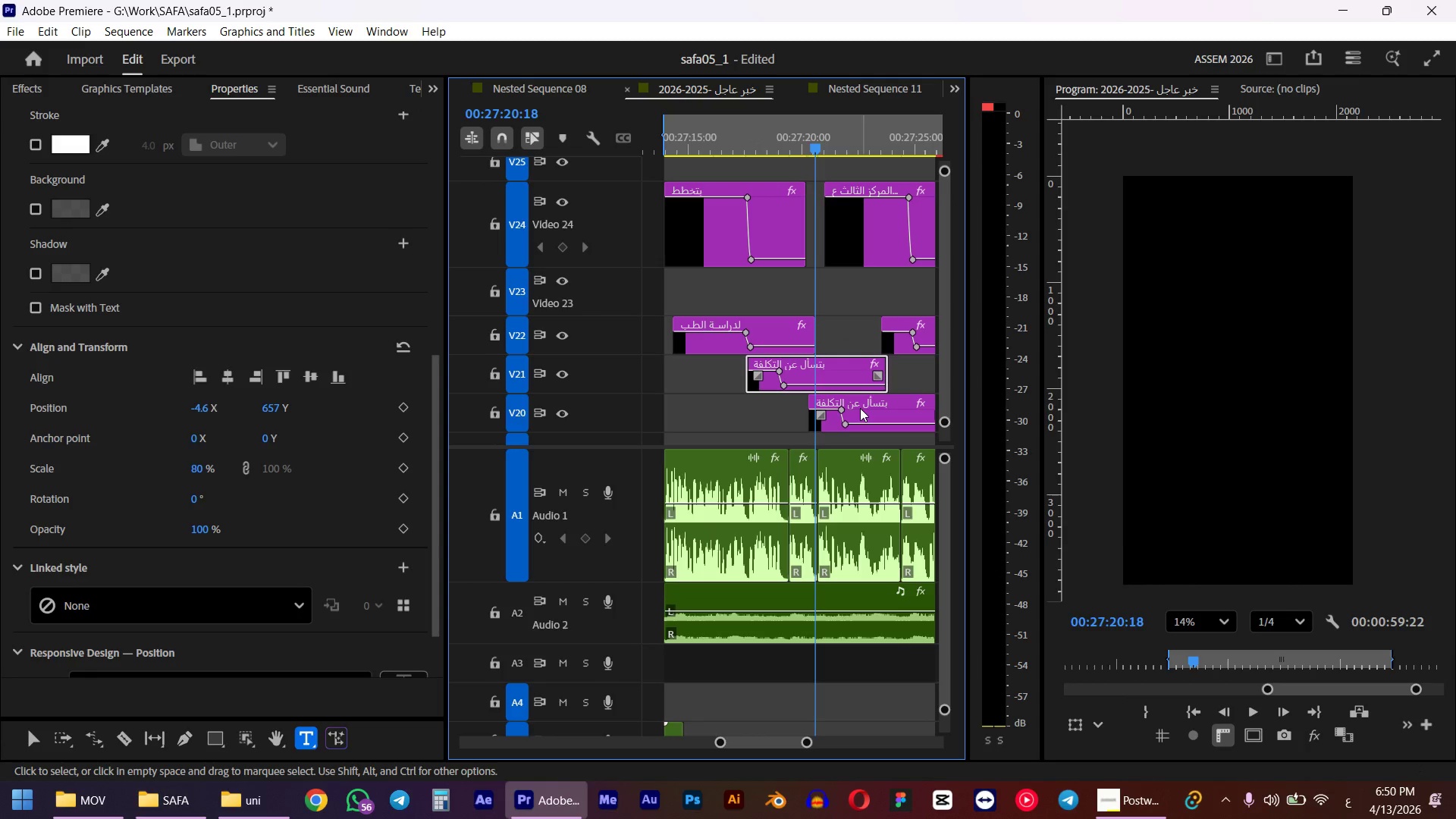 
hold_key(key=AltLeft, duration=0.73)
scroll: coordinate [839, 410], scroll_direction: up, amount: 4.0
 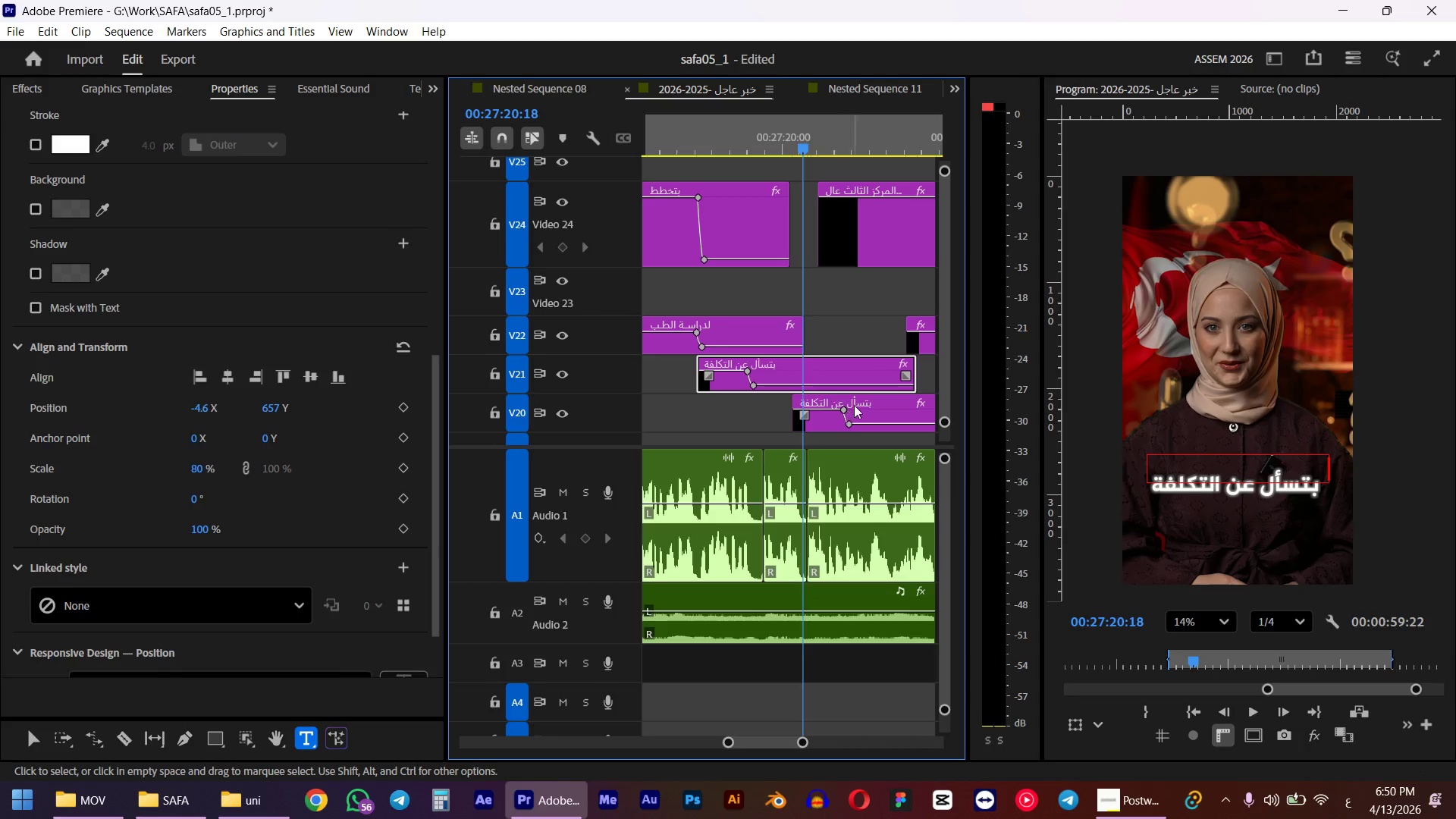 
left_click_drag(start_coordinate=[872, 400], to_coordinate=[846, 401])
 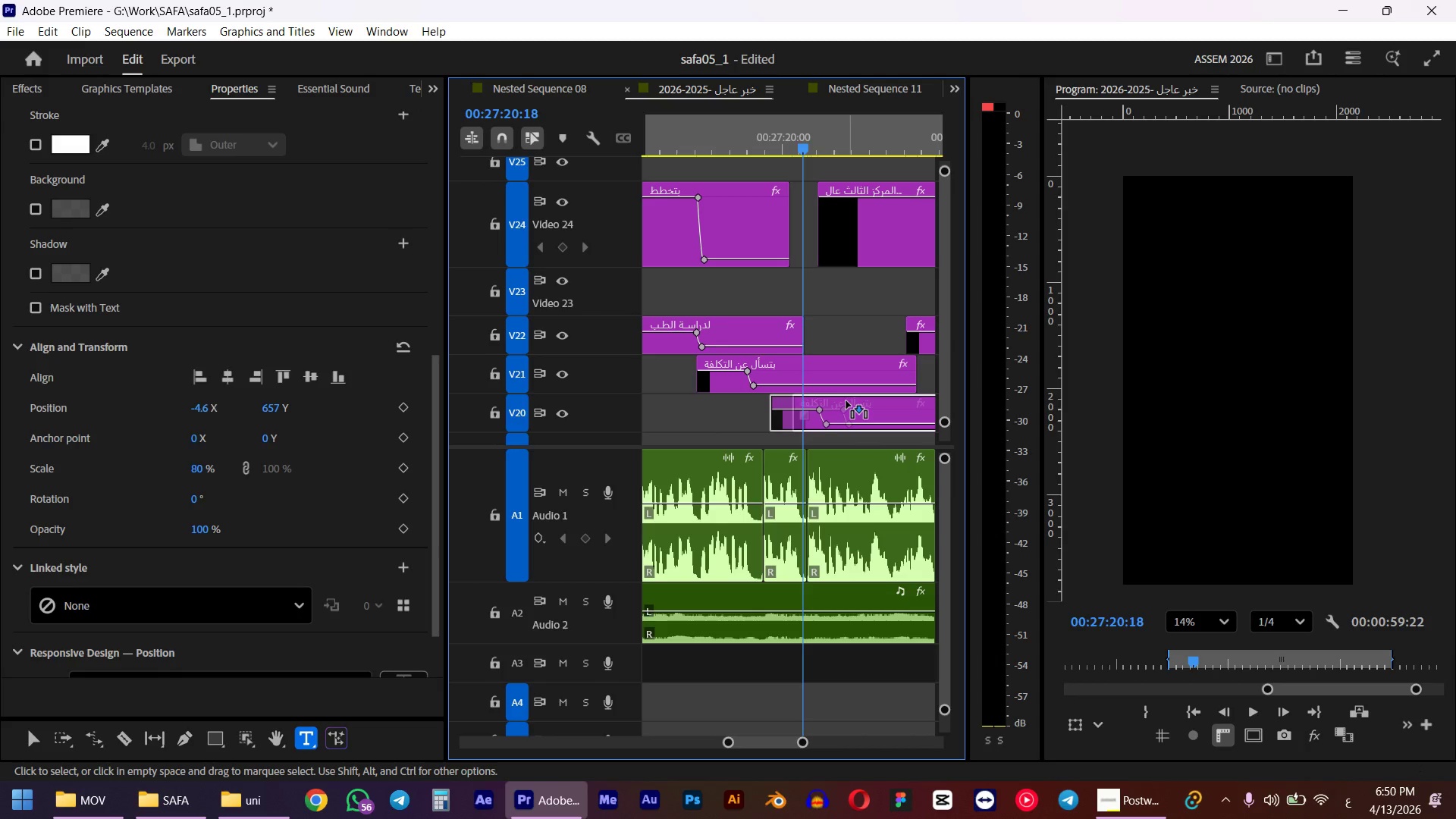 
left_click([746, 138])
 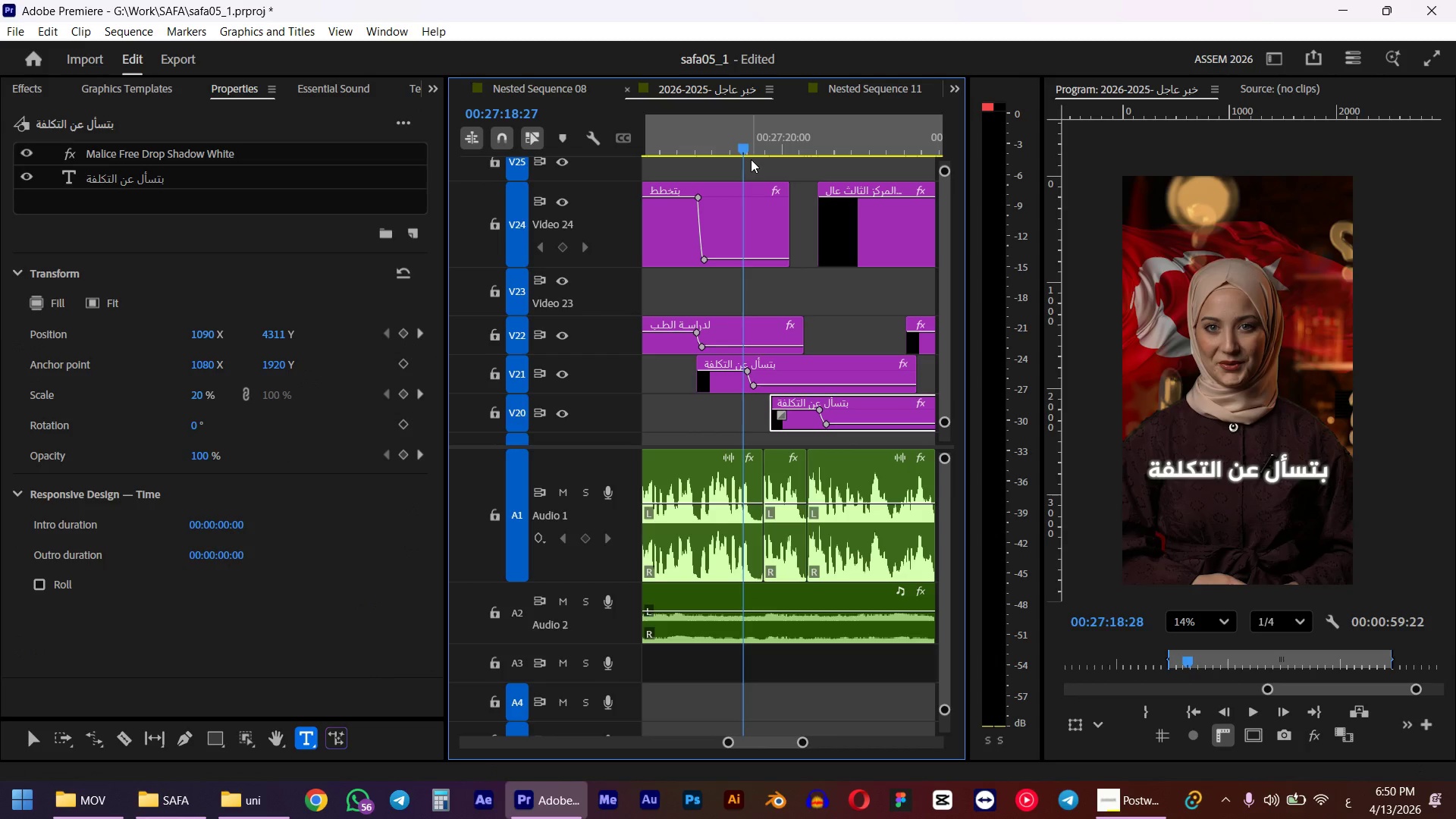 
key(Space)
 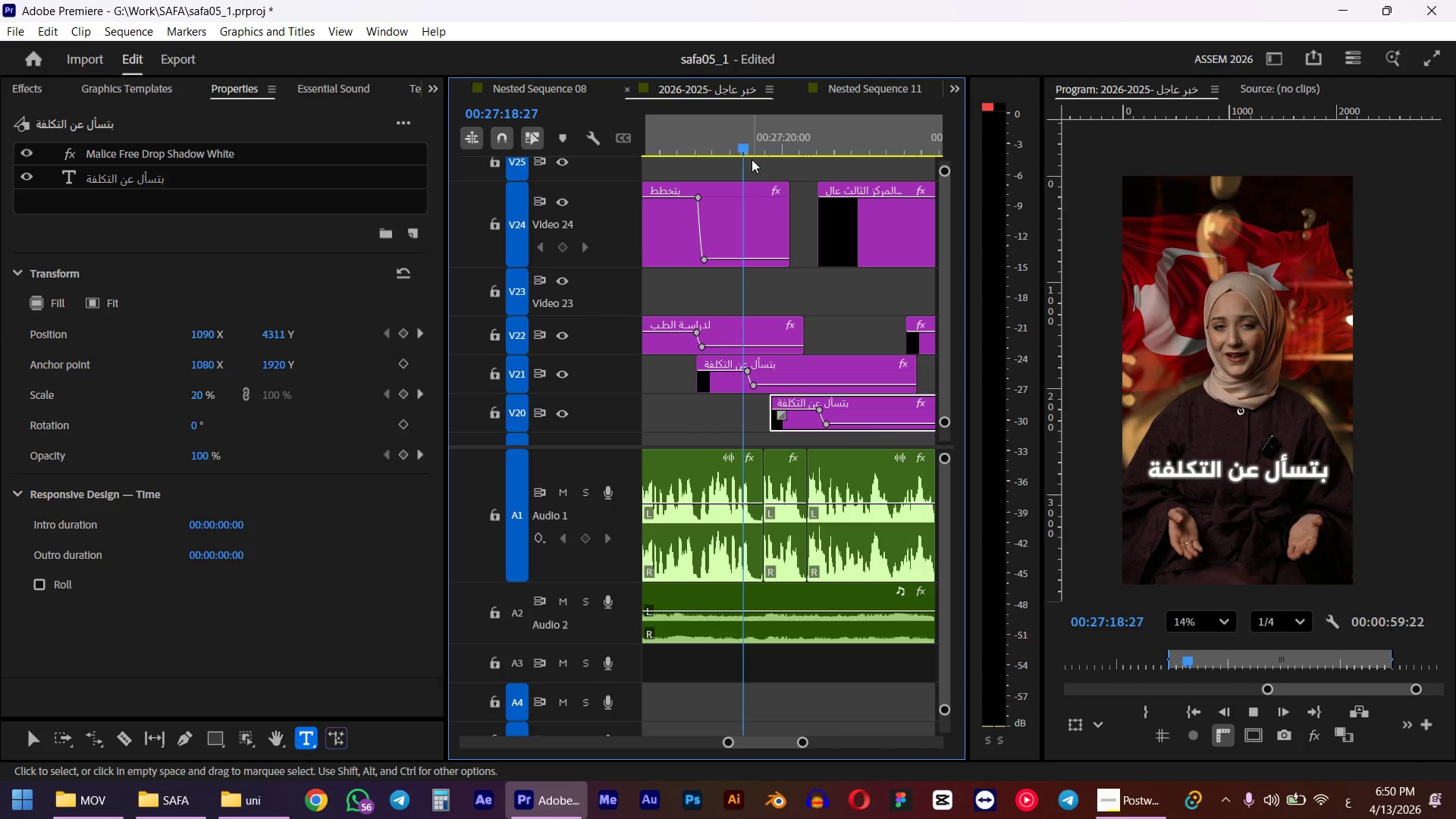 
key(Space)
 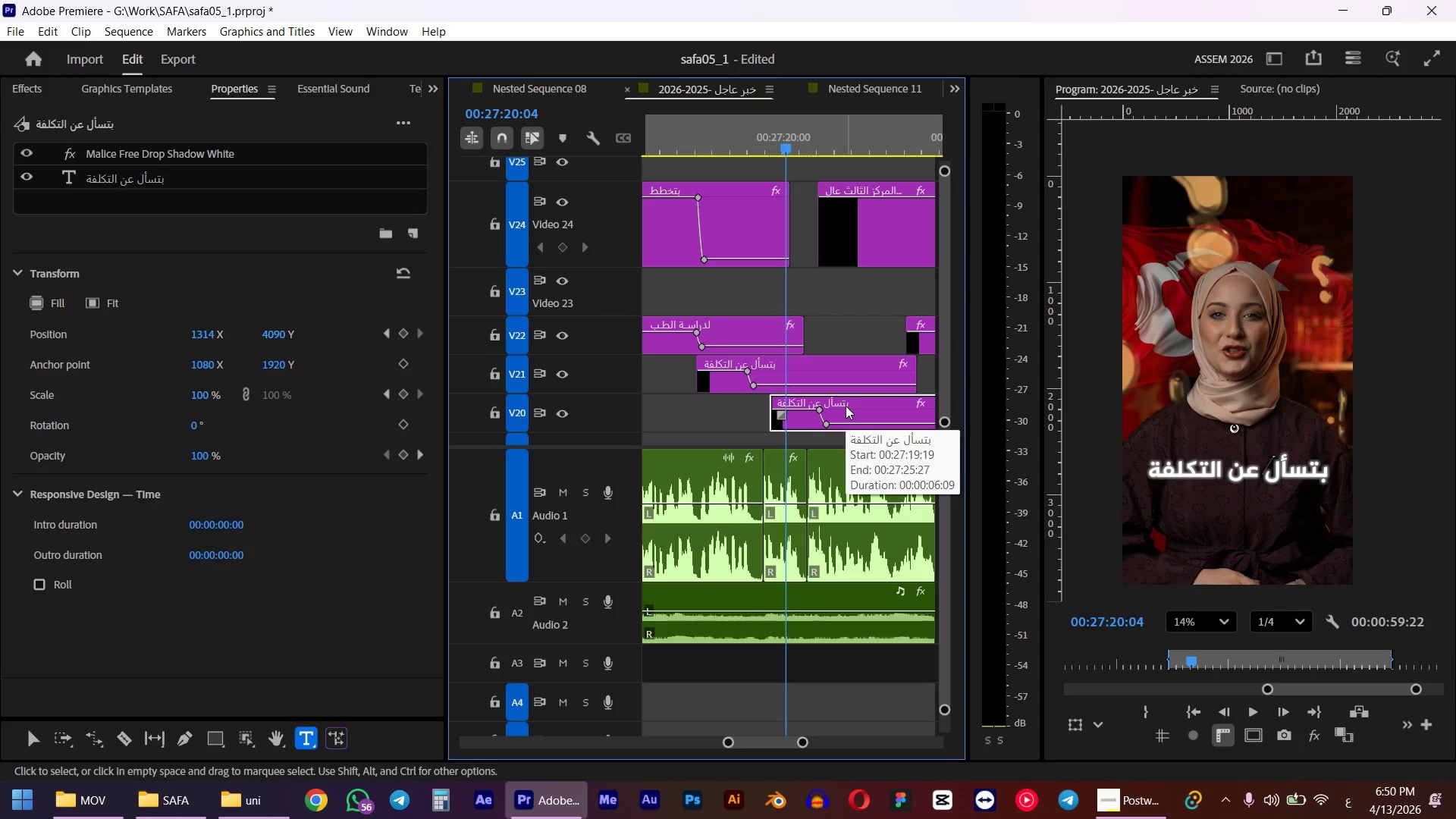 
wait(6.11)
 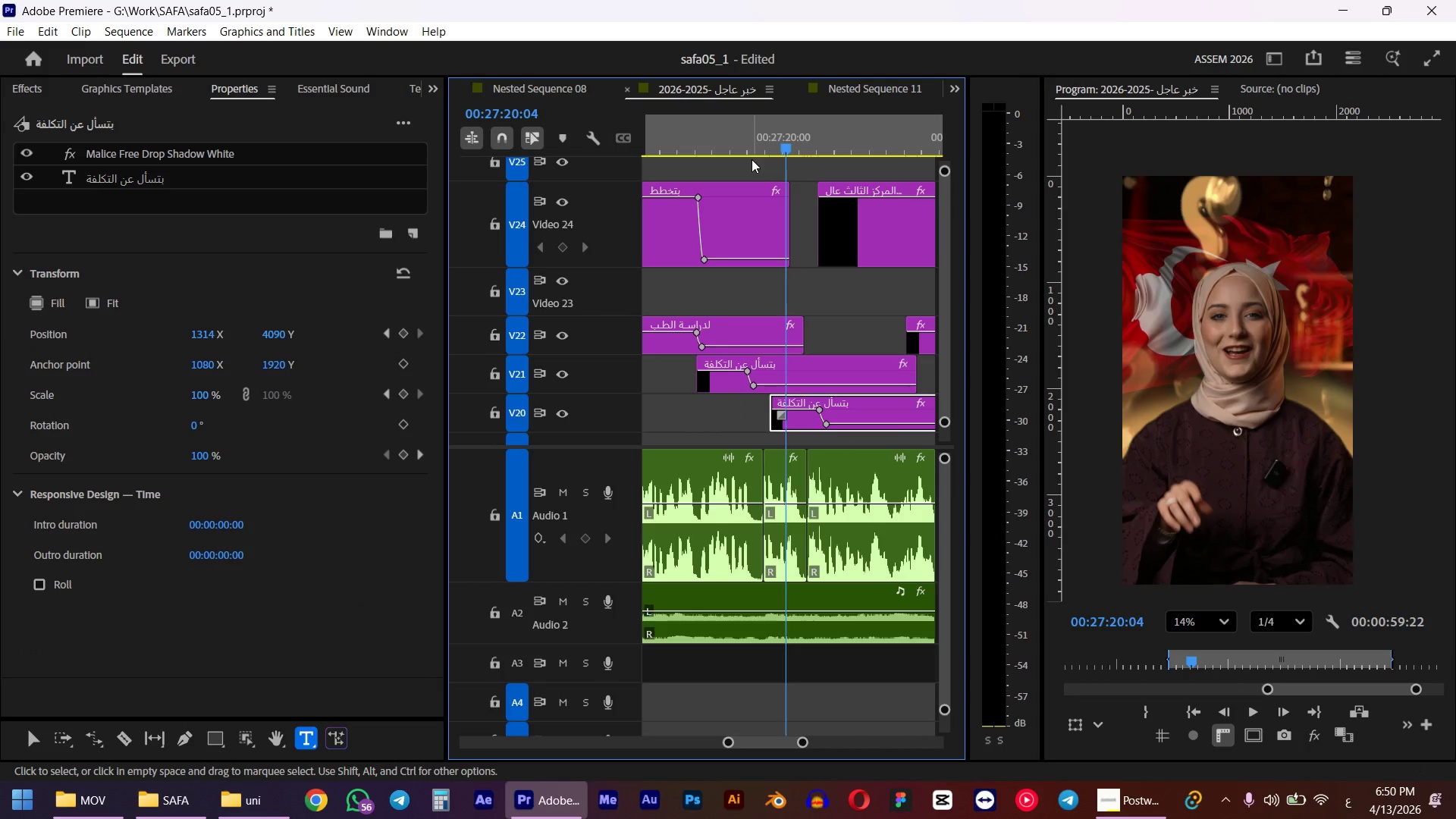 
double_click([846, 406])
 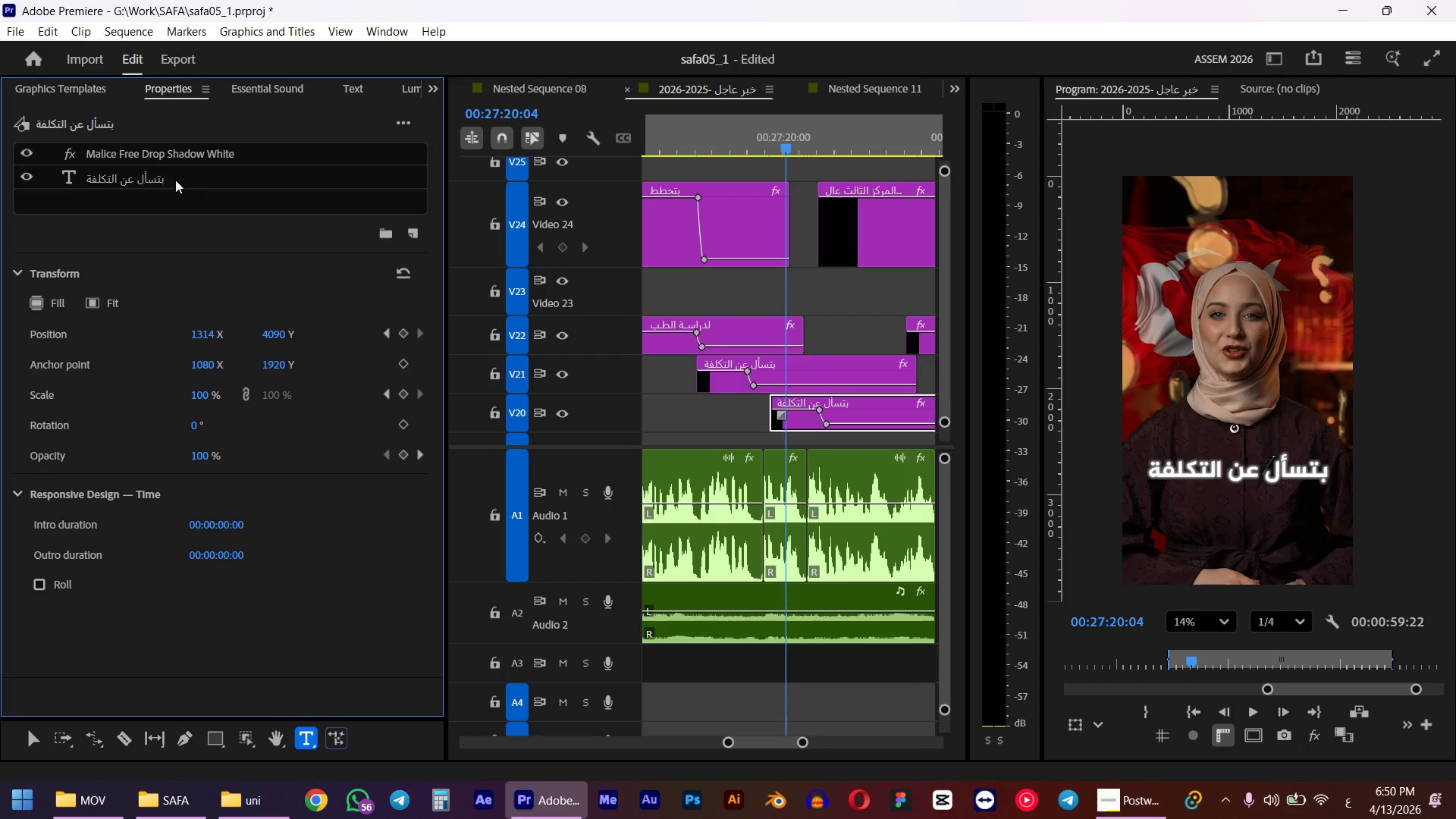 
double_click([153, 177])
 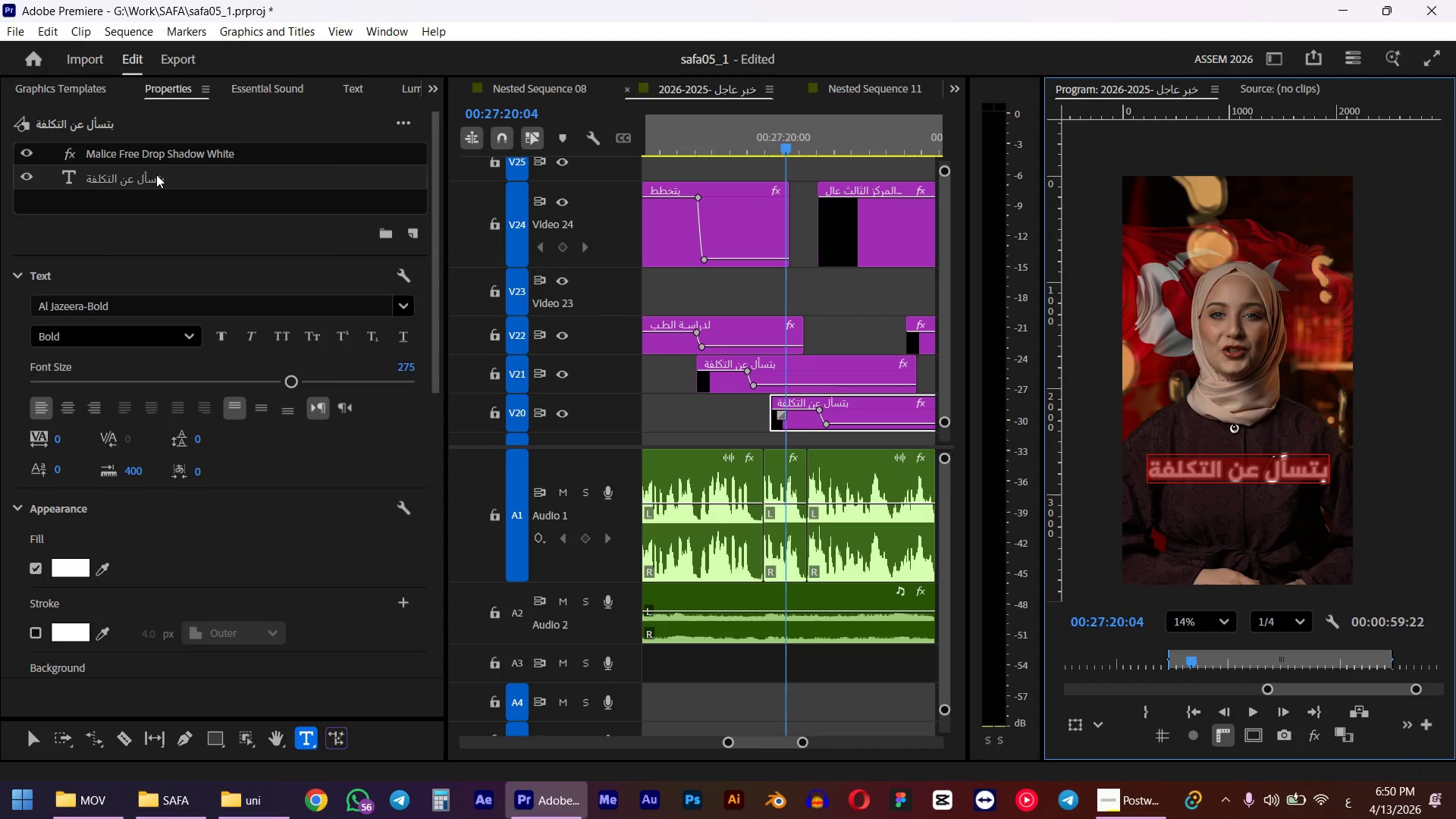 
type(i`h hgtd]d, g;)
 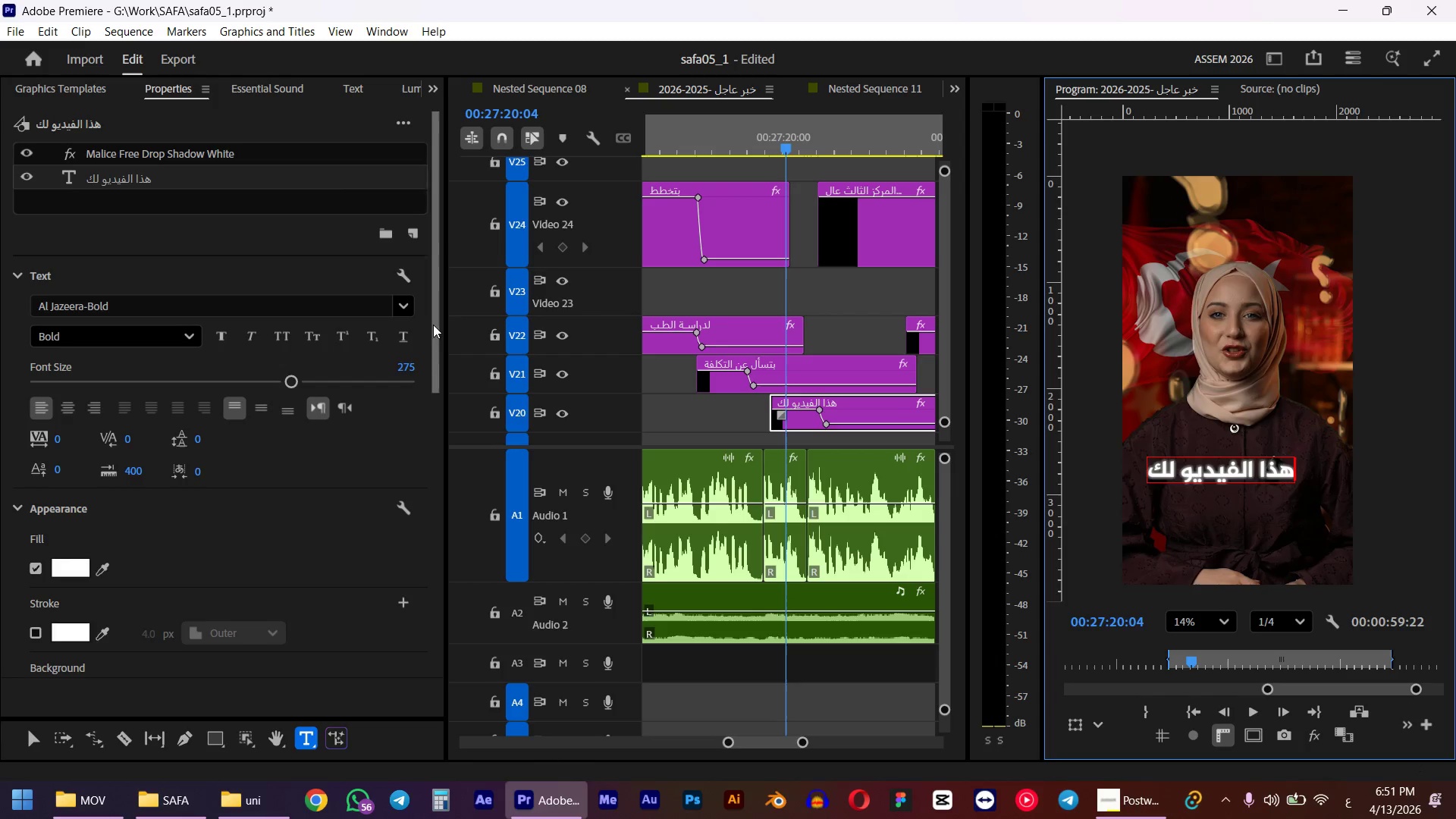 
left_click_drag(start_coordinate=[438, 292], to_coordinate=[434, 535])
 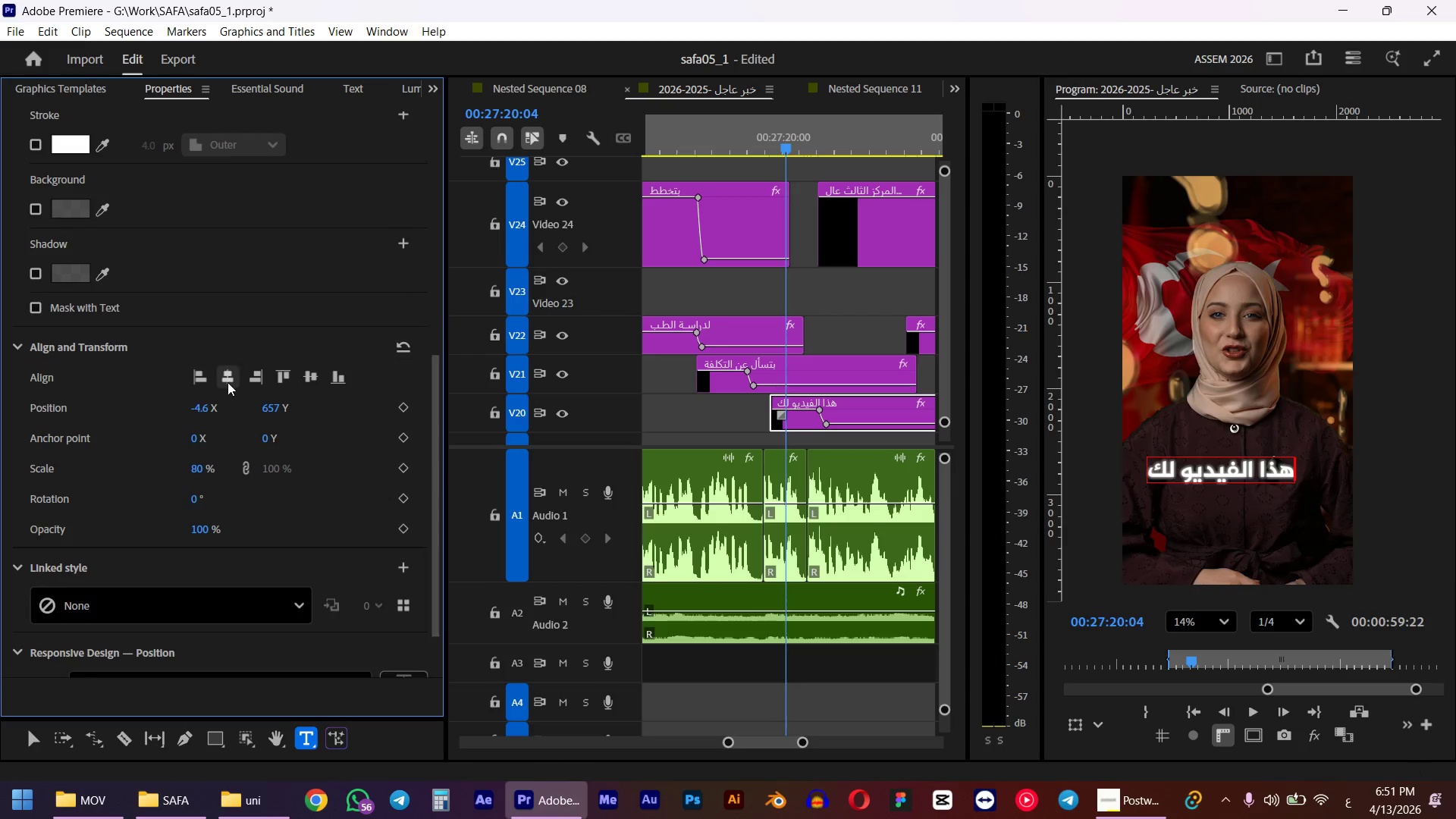 
left_click([228, 381])
 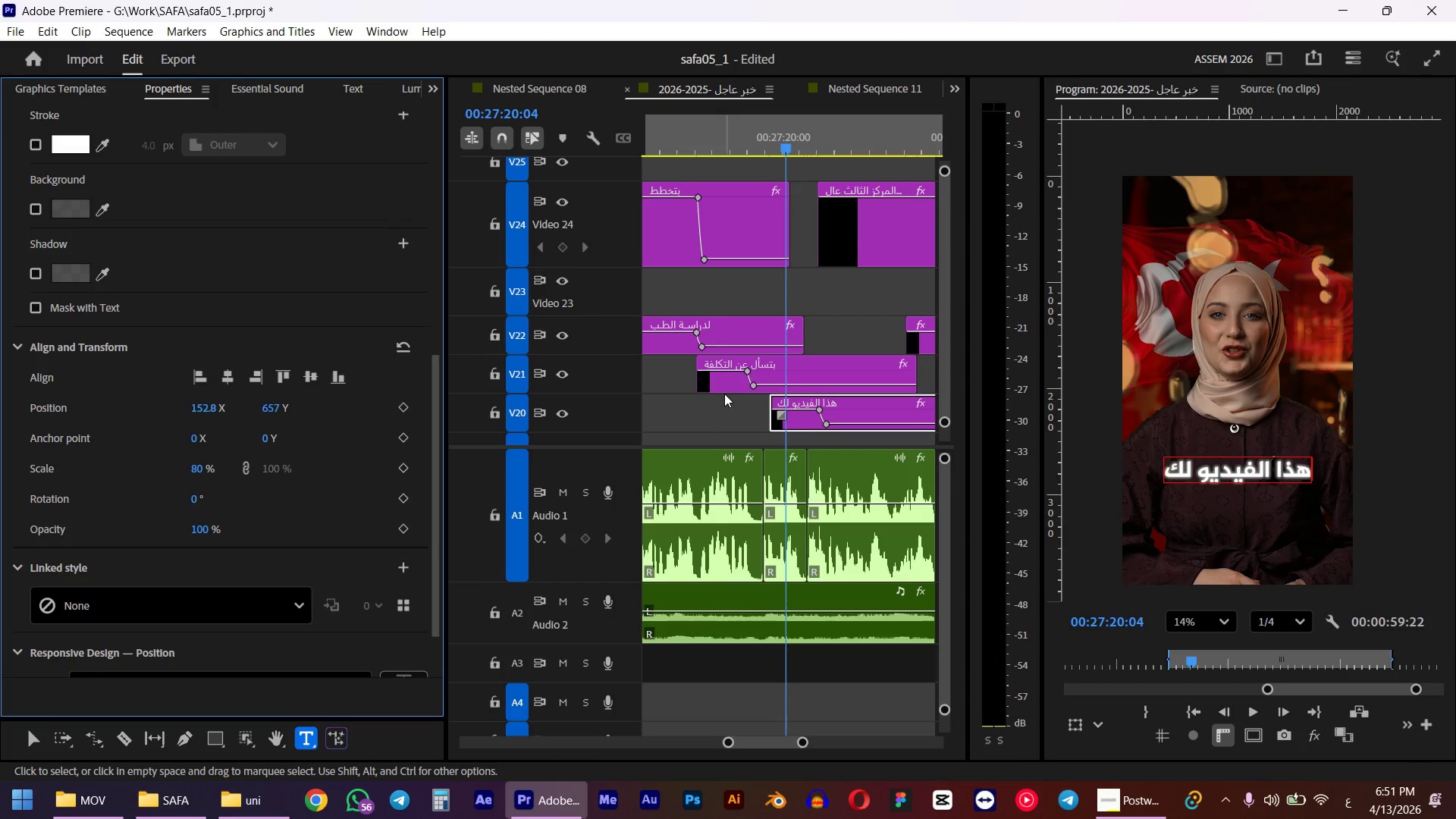 
left_click([731, 426])
 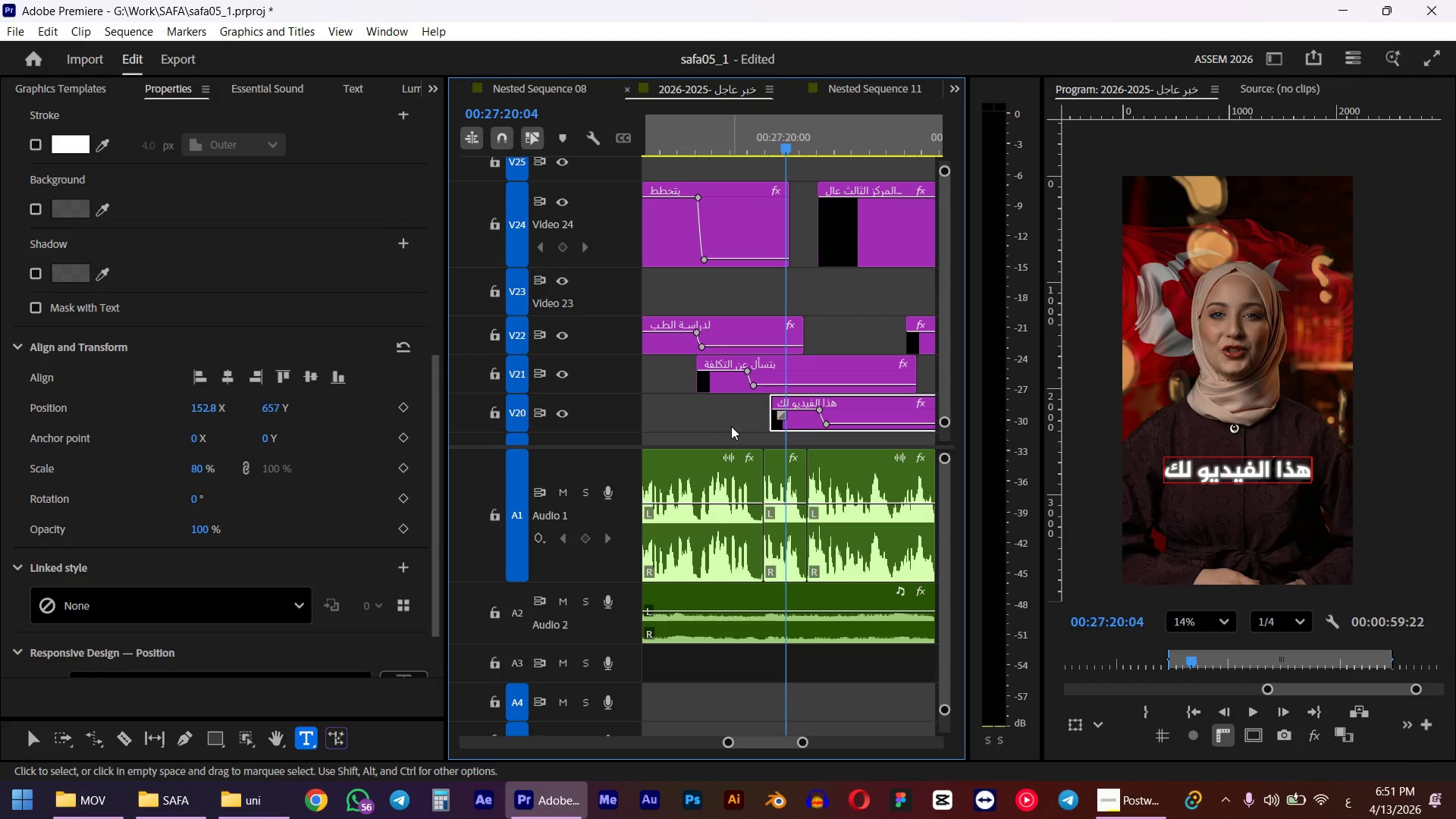 
scroll: coordinate [736, 425], scroll_direction: up, amount: 5.0
 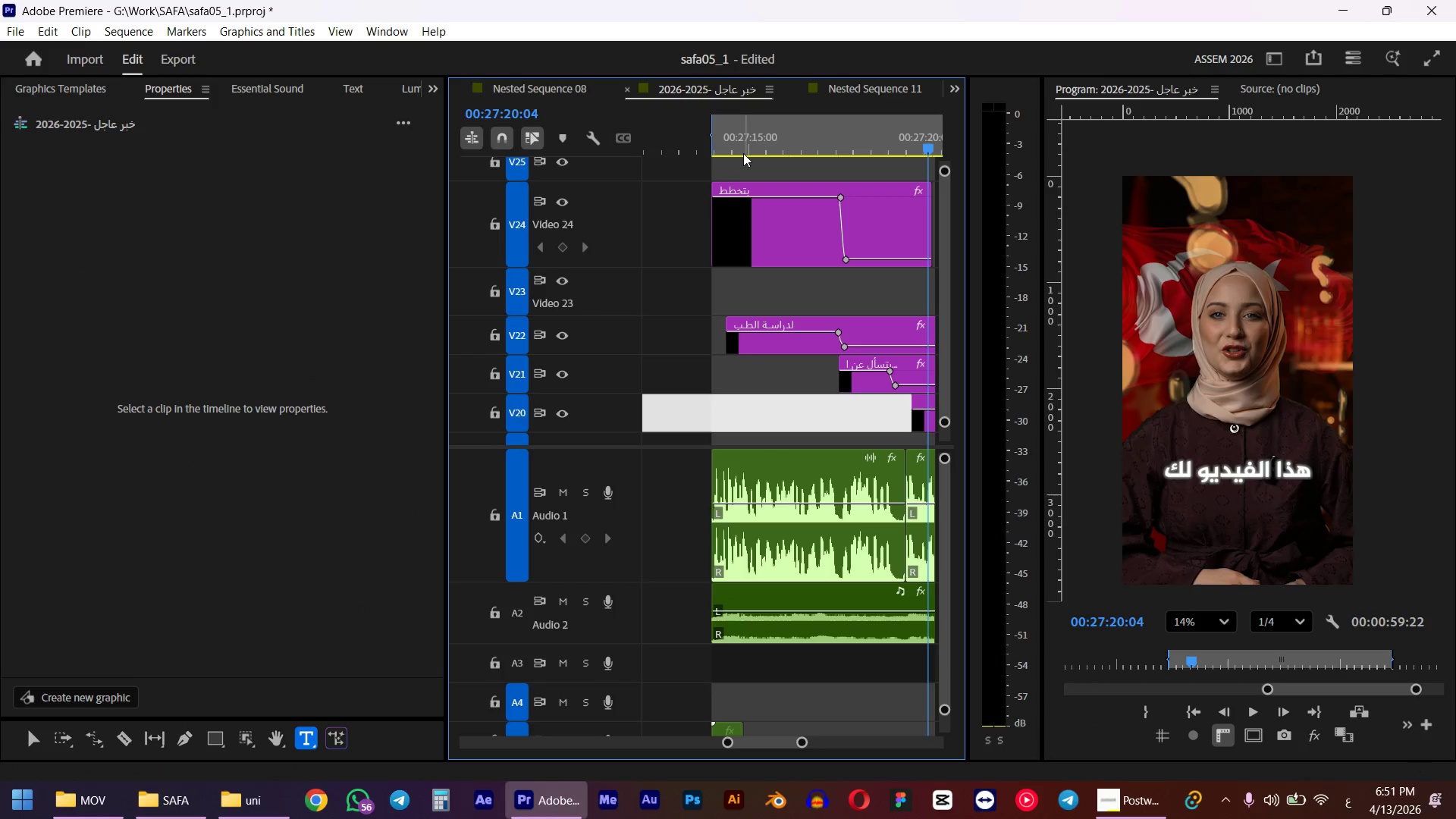 
left_click_drag(start_coordinate=[743, 146], to_coordinate=[714, 152])
 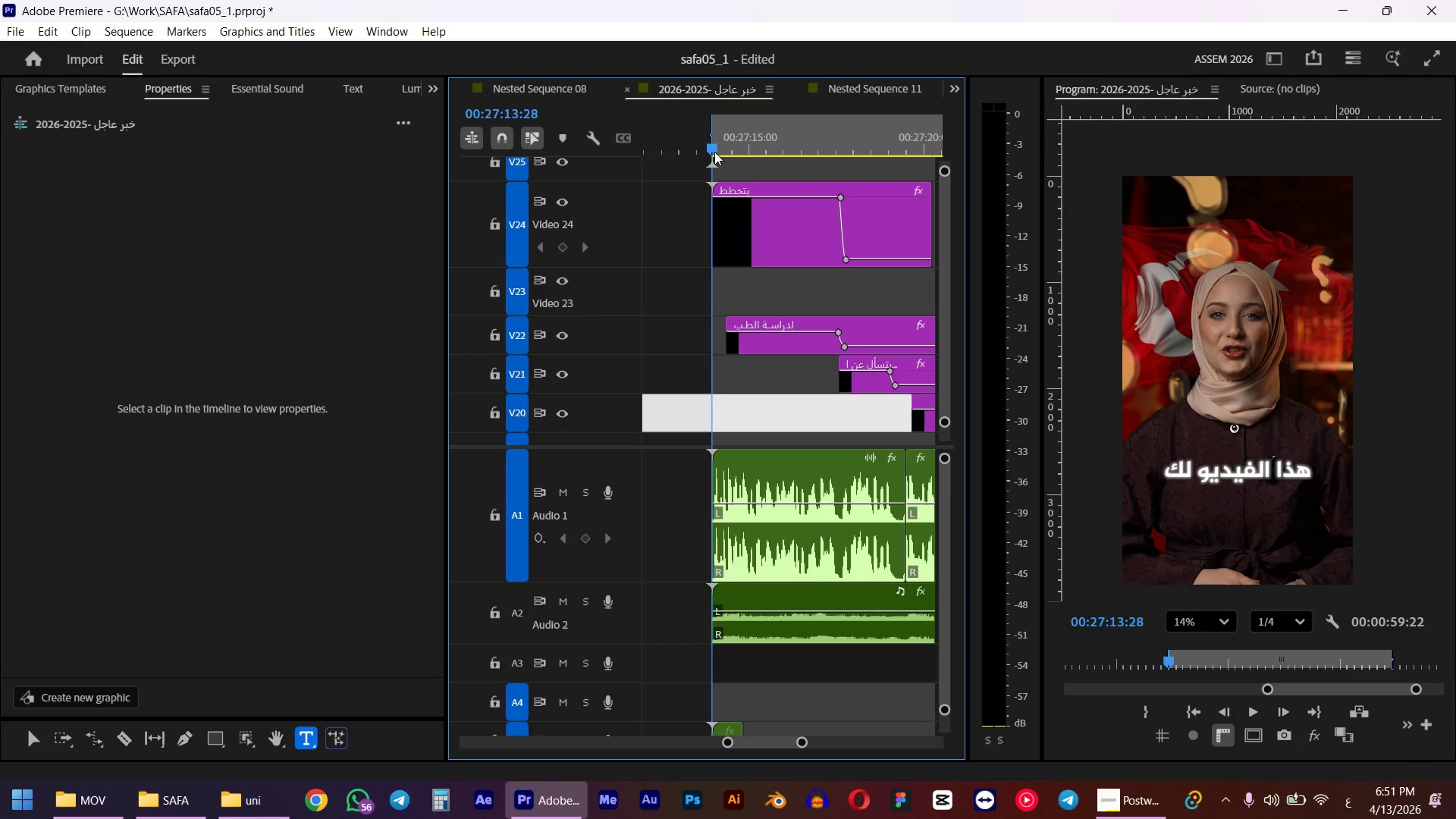 
hold_key(key=ShiftLeft, duration=0.61)
 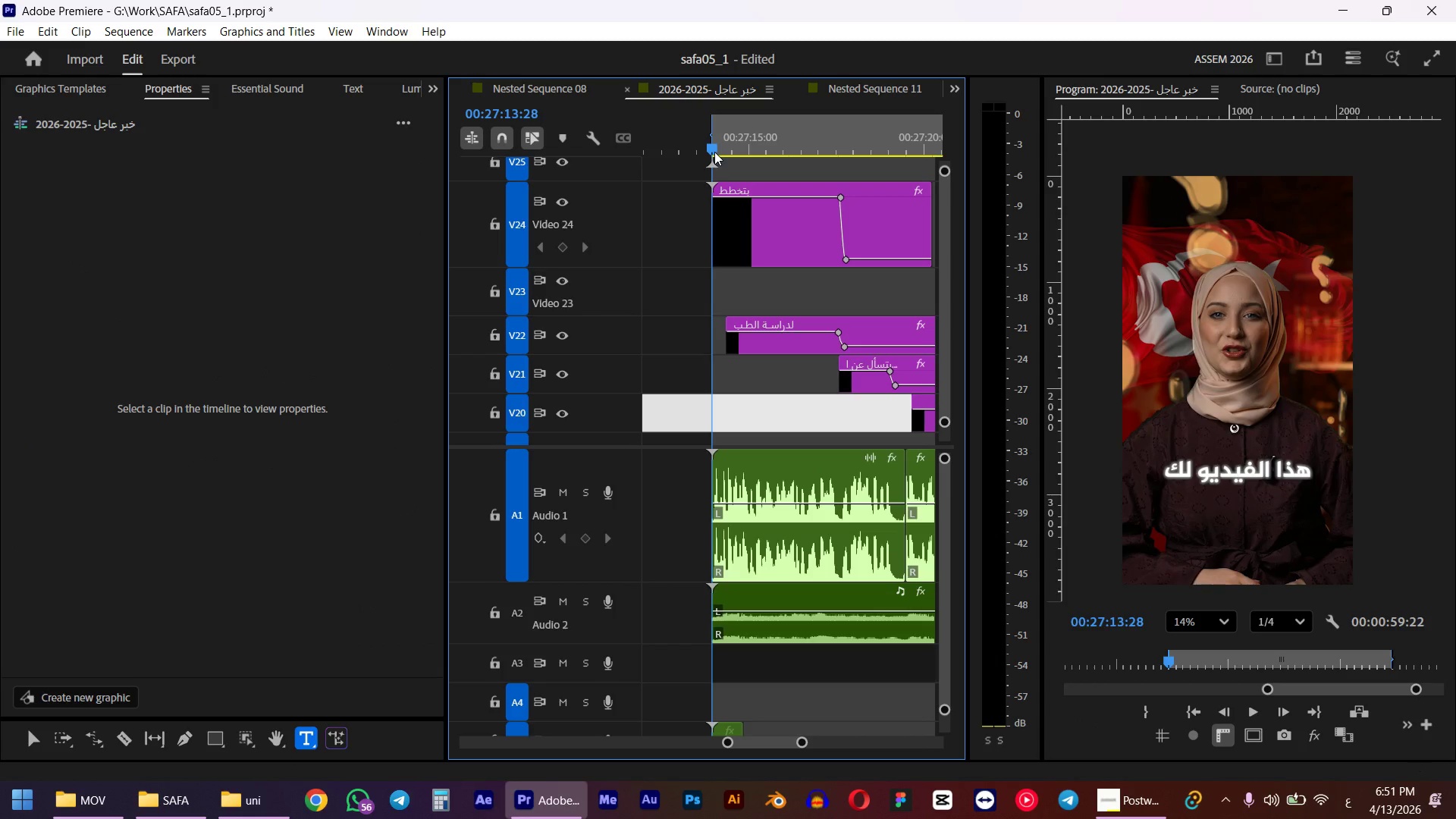 
key(Space)
 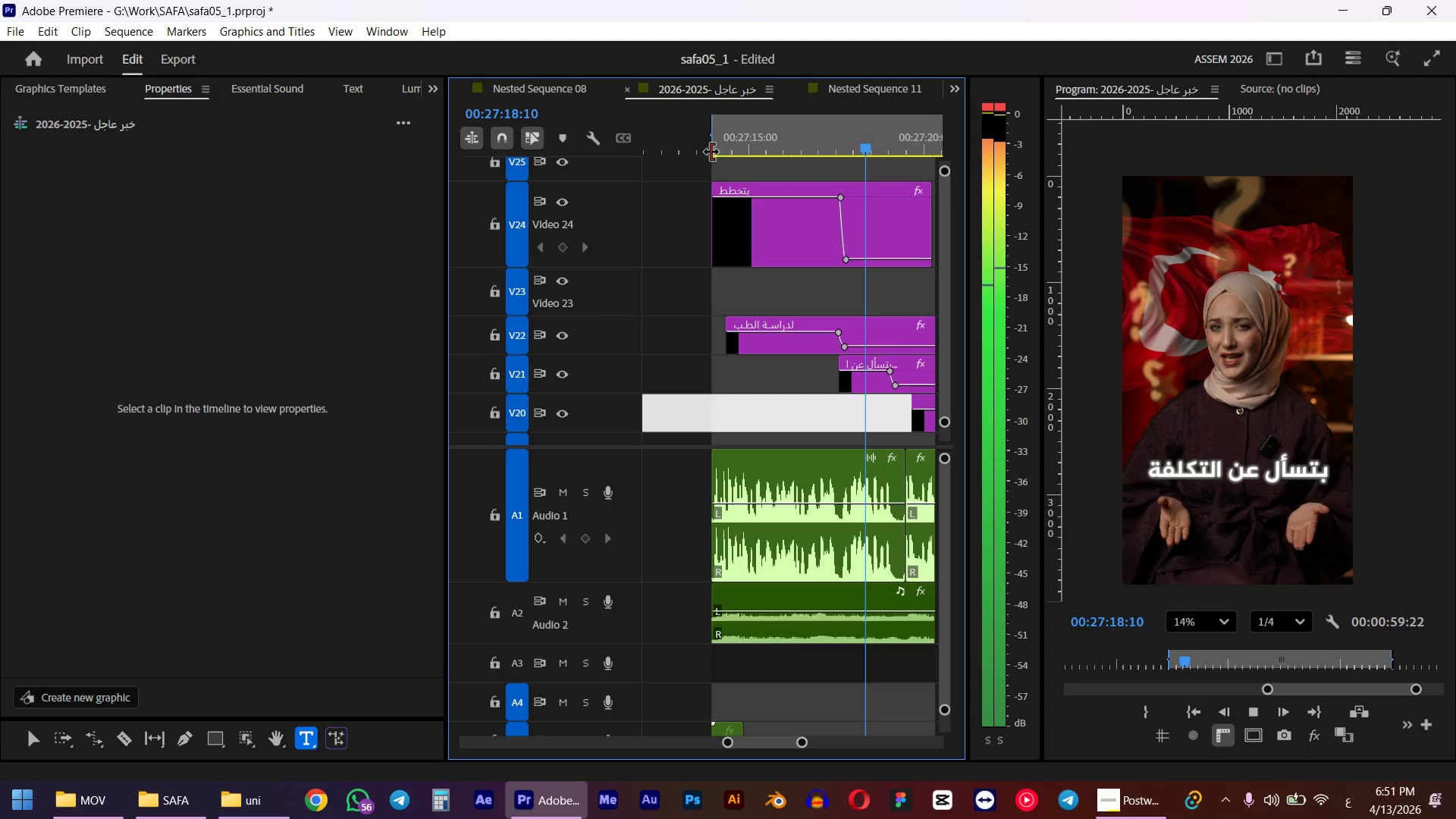 
wait(7.66)
 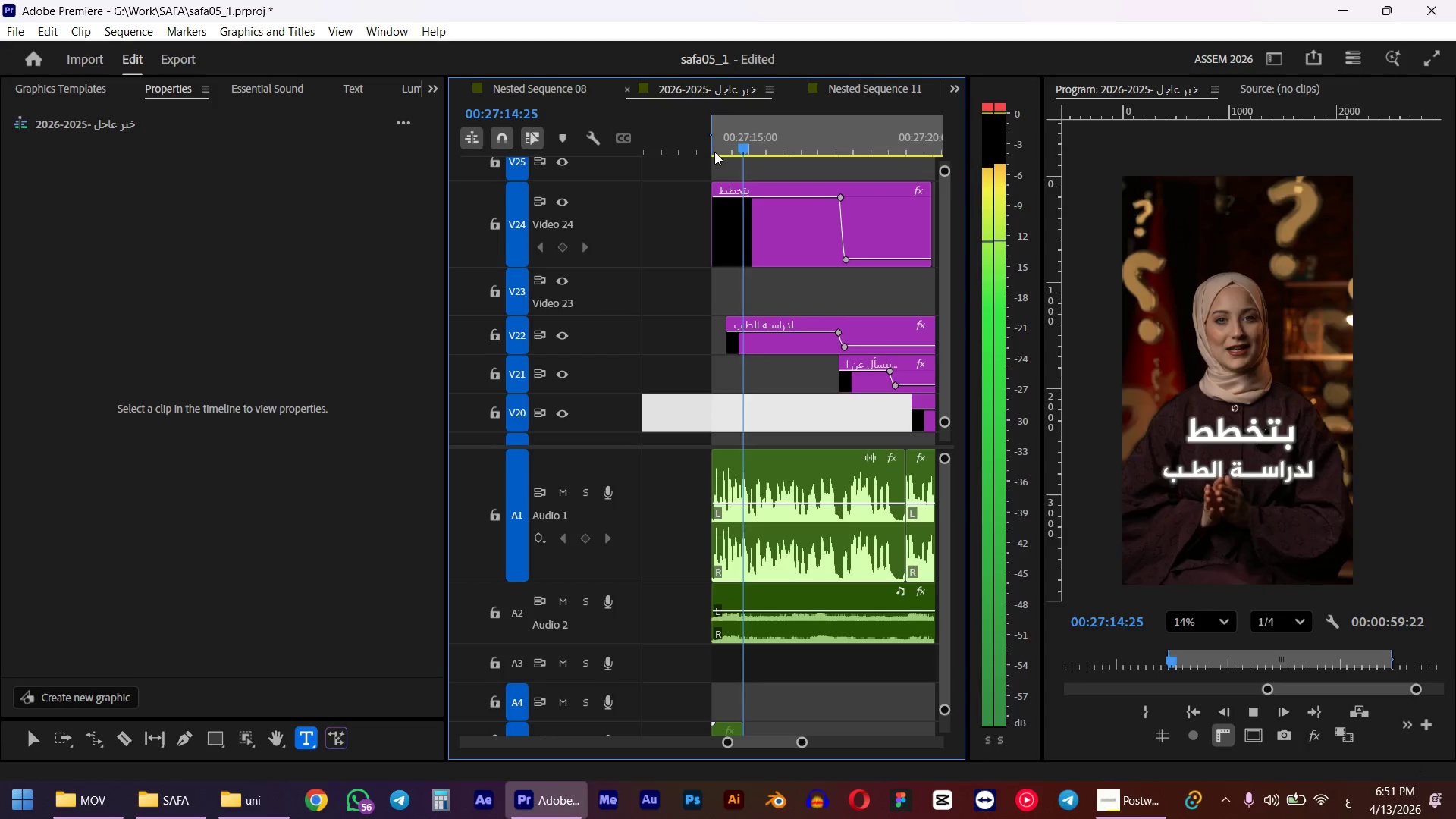 
key(Space)
 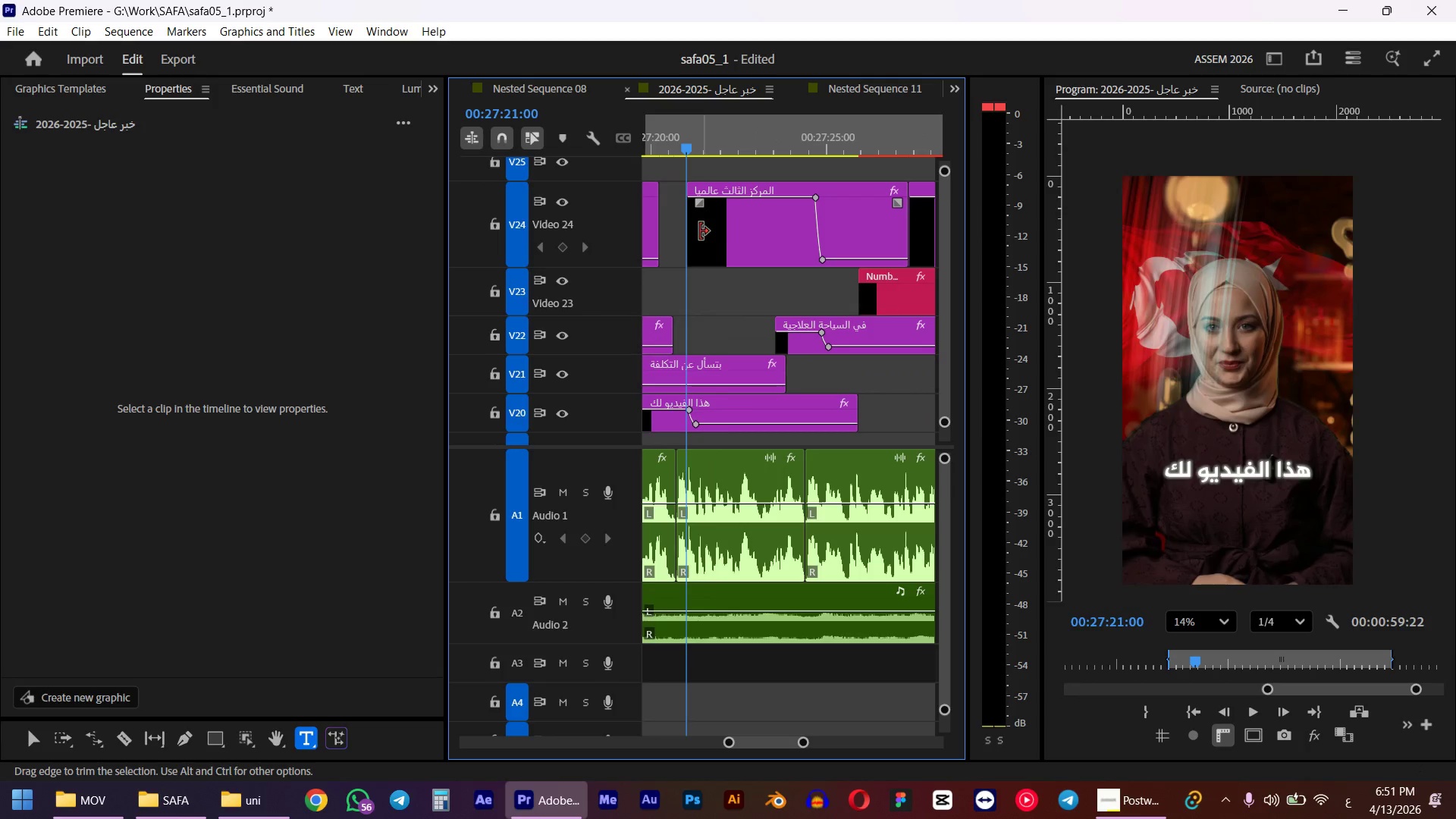 
scroll: coordinate [704, 233], scroll_direction: up, amount: 3.0
 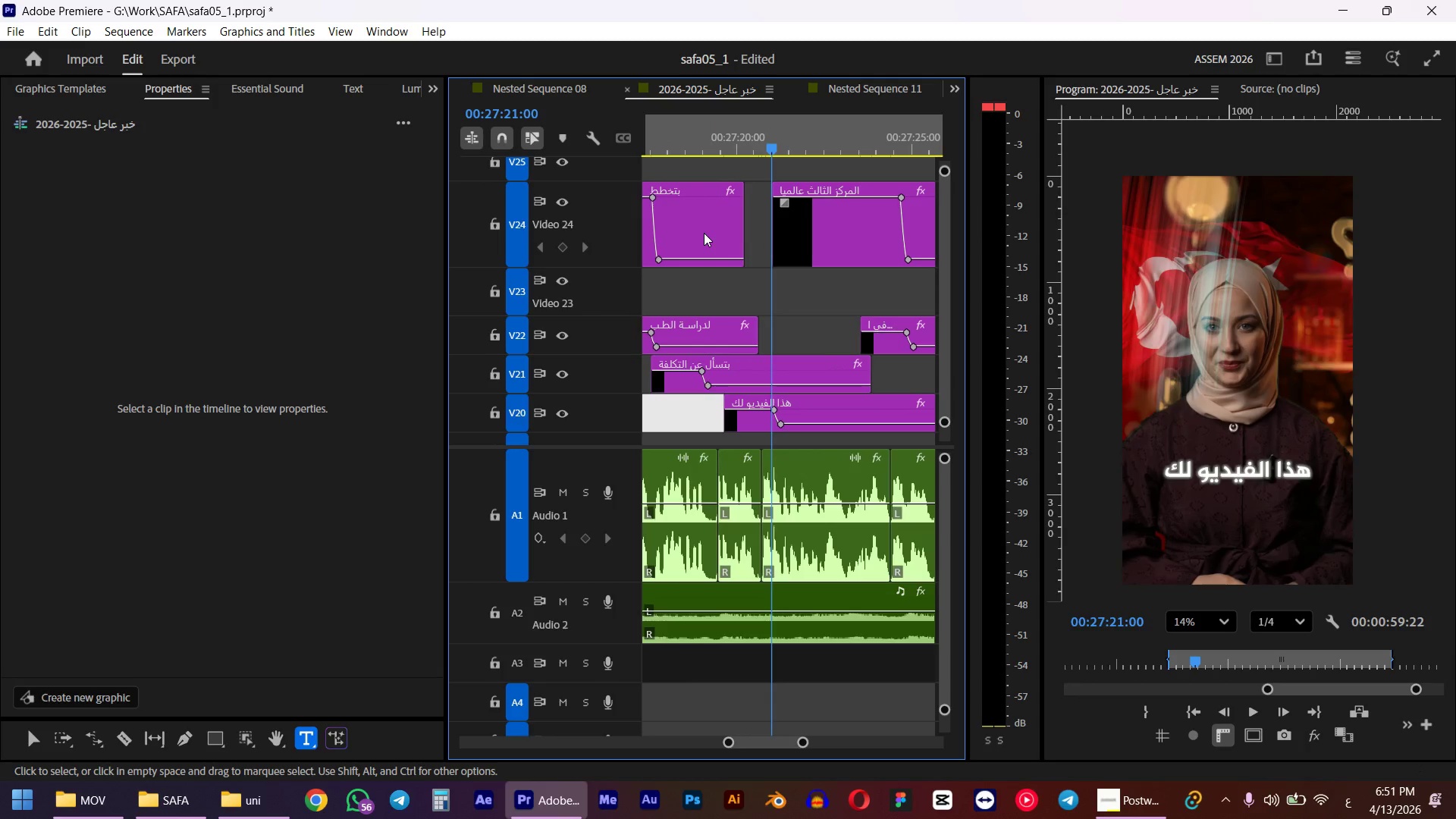 
left_click([758, 429])
 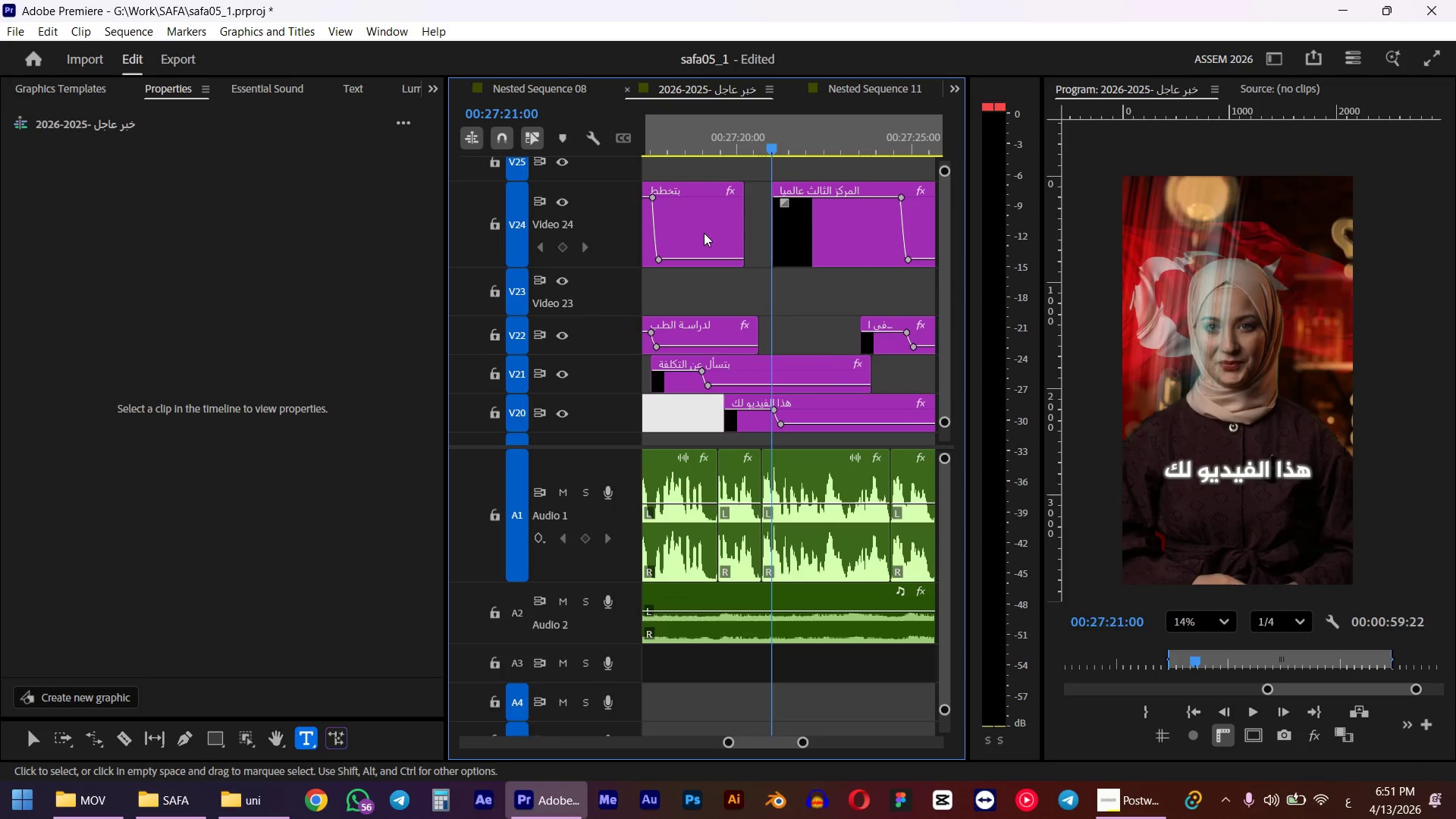 
key(Alt+Shift+ArrowLeft)
 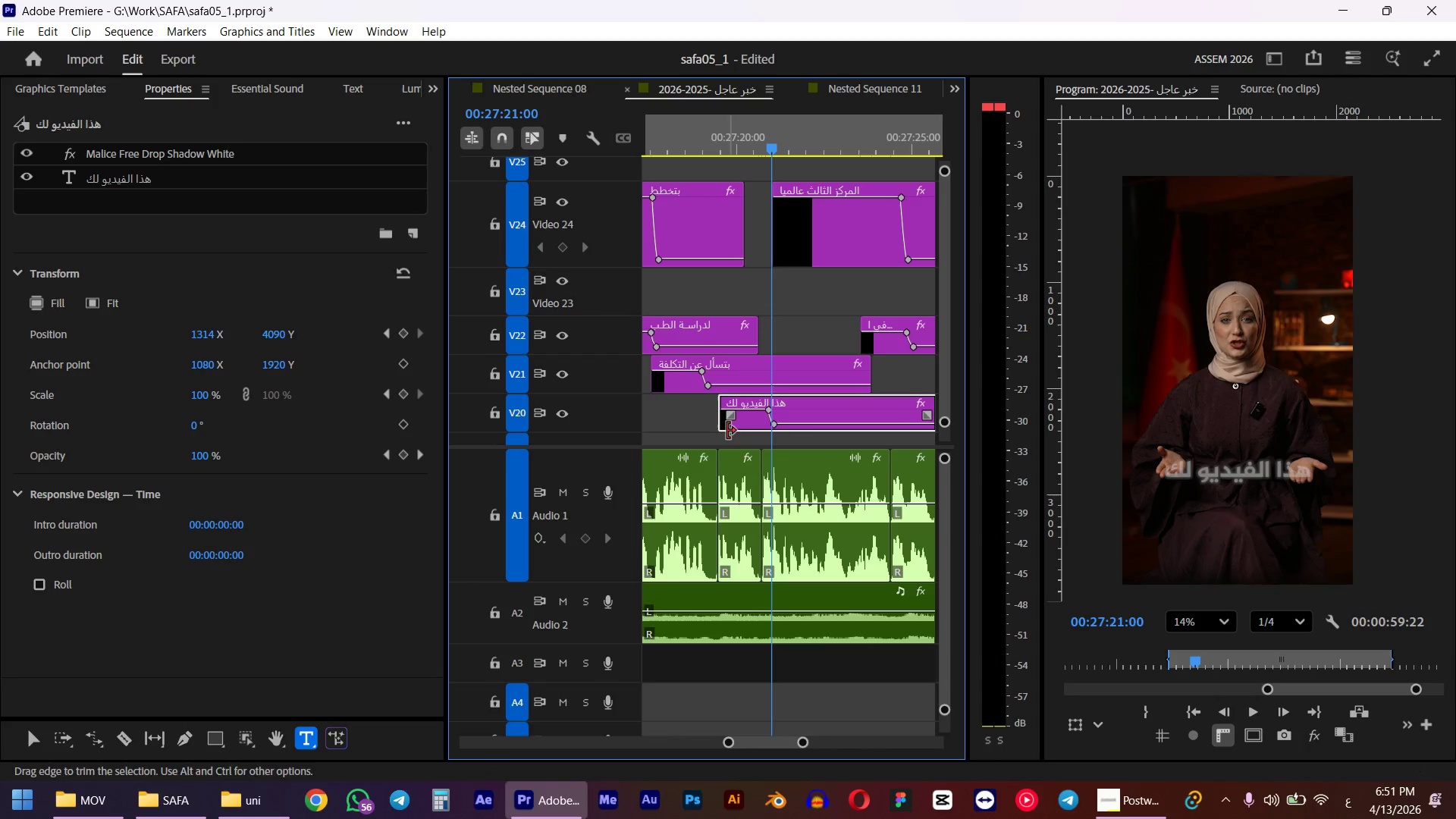 
left_click([723, 138])
 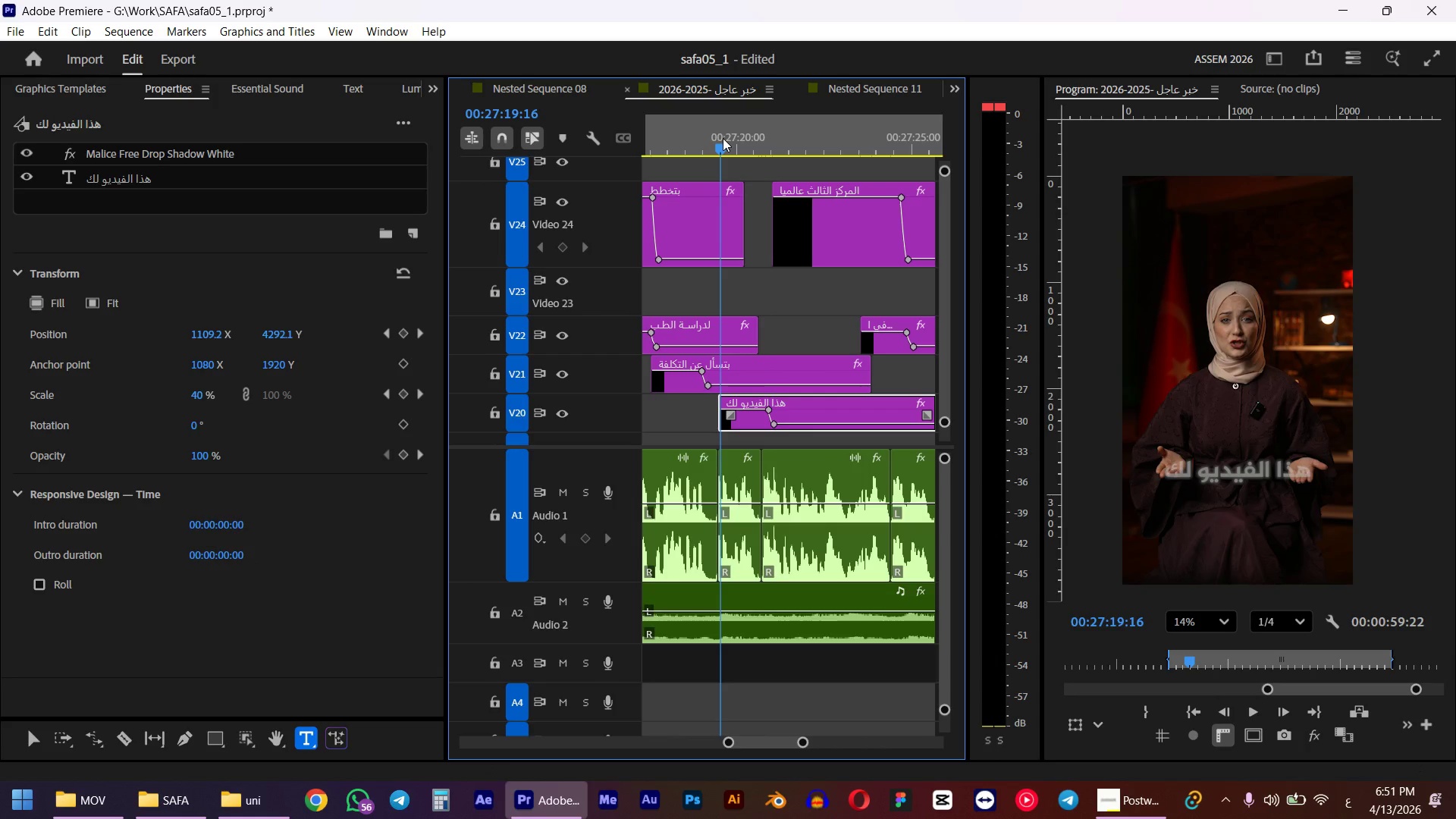 
left_click([703, 145])
 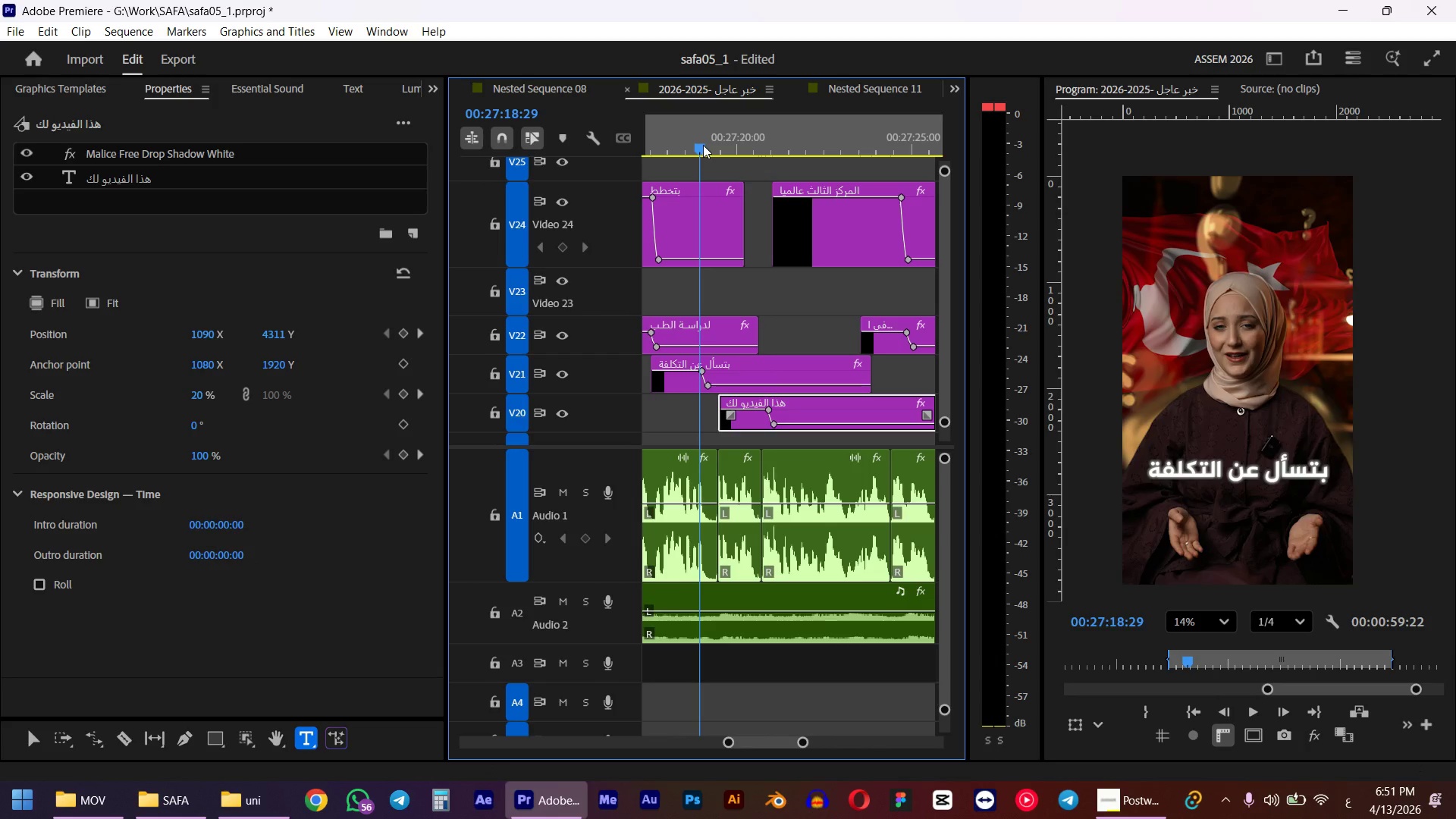 
key(Space)
 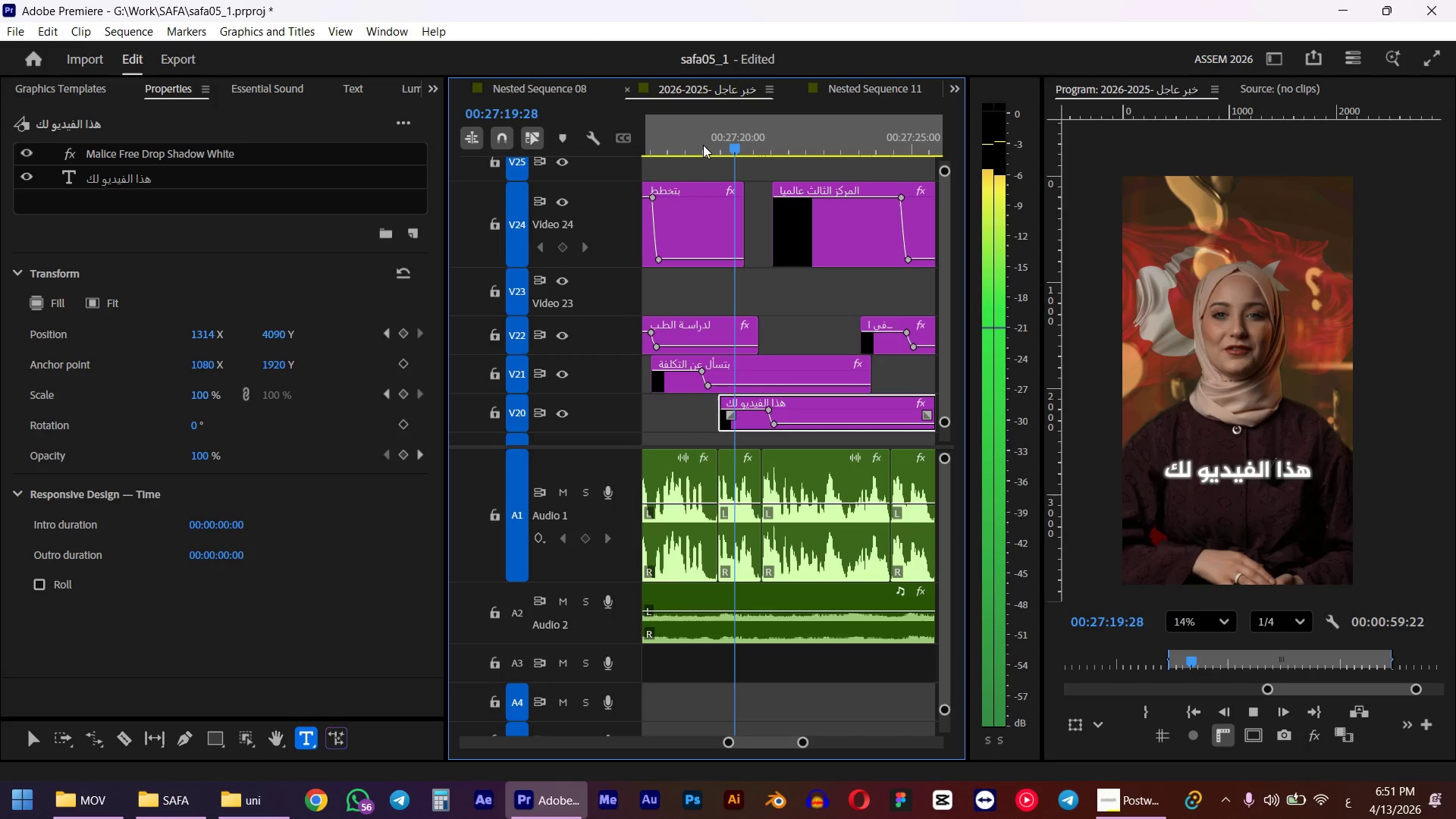 
key(Space)
 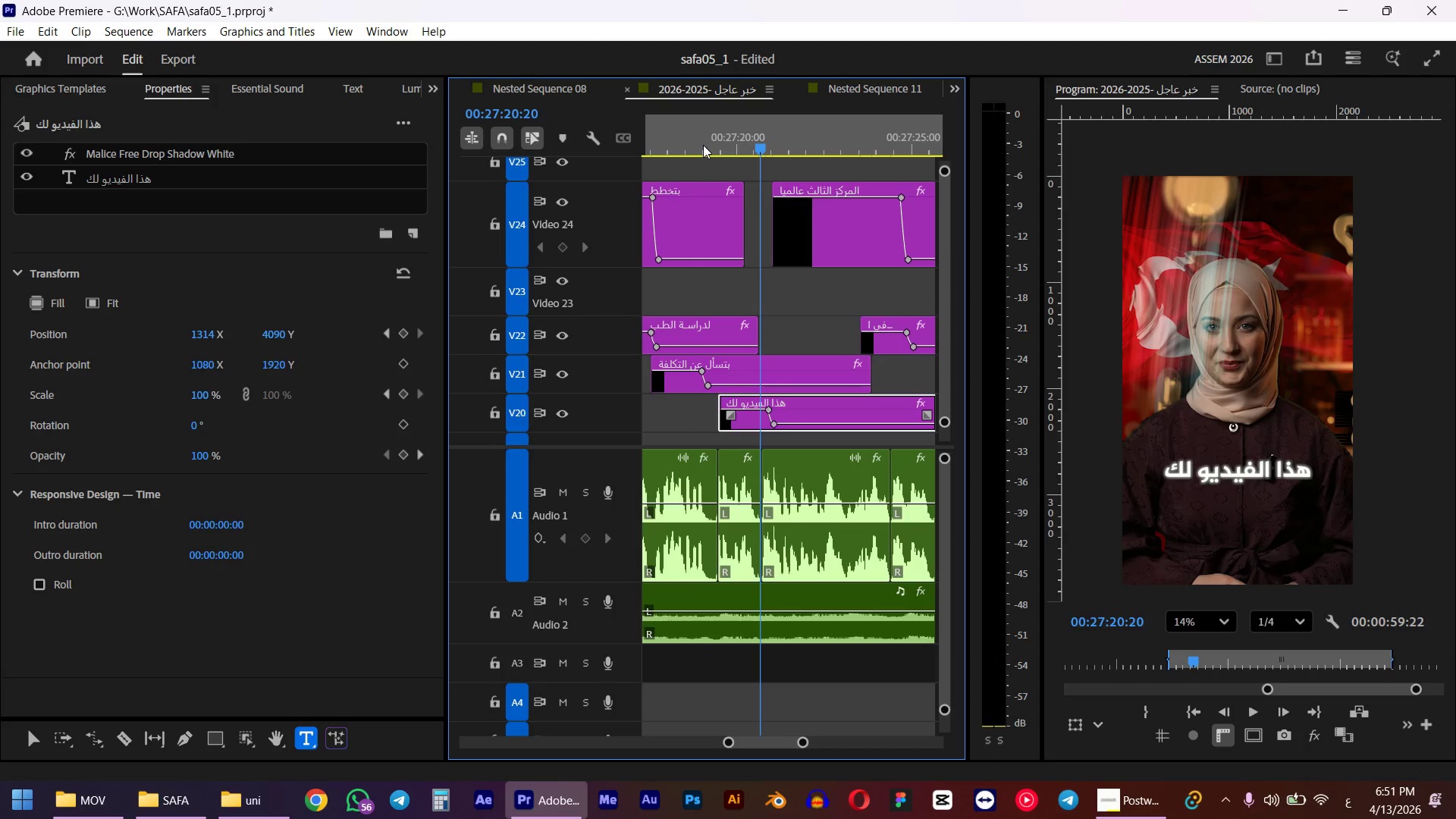 
hold_key(key=AltLeft, duration=0.98)
scroll: coordinate [810, 234], scroll_direction: up, amount: 9.0
 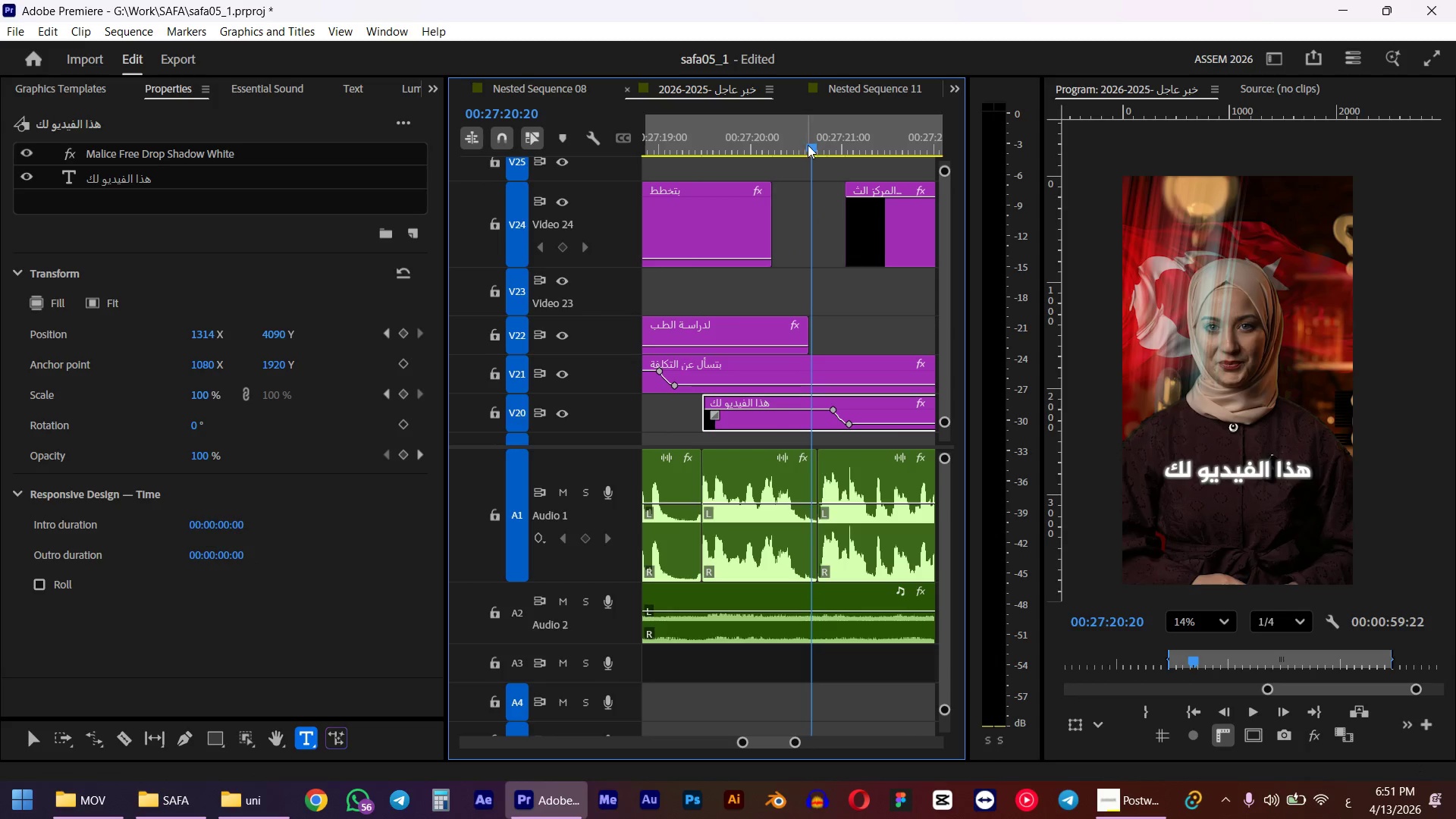 
left_click_drag(start_coordinate=[809, 144], to_coordinate=[817, 144])
 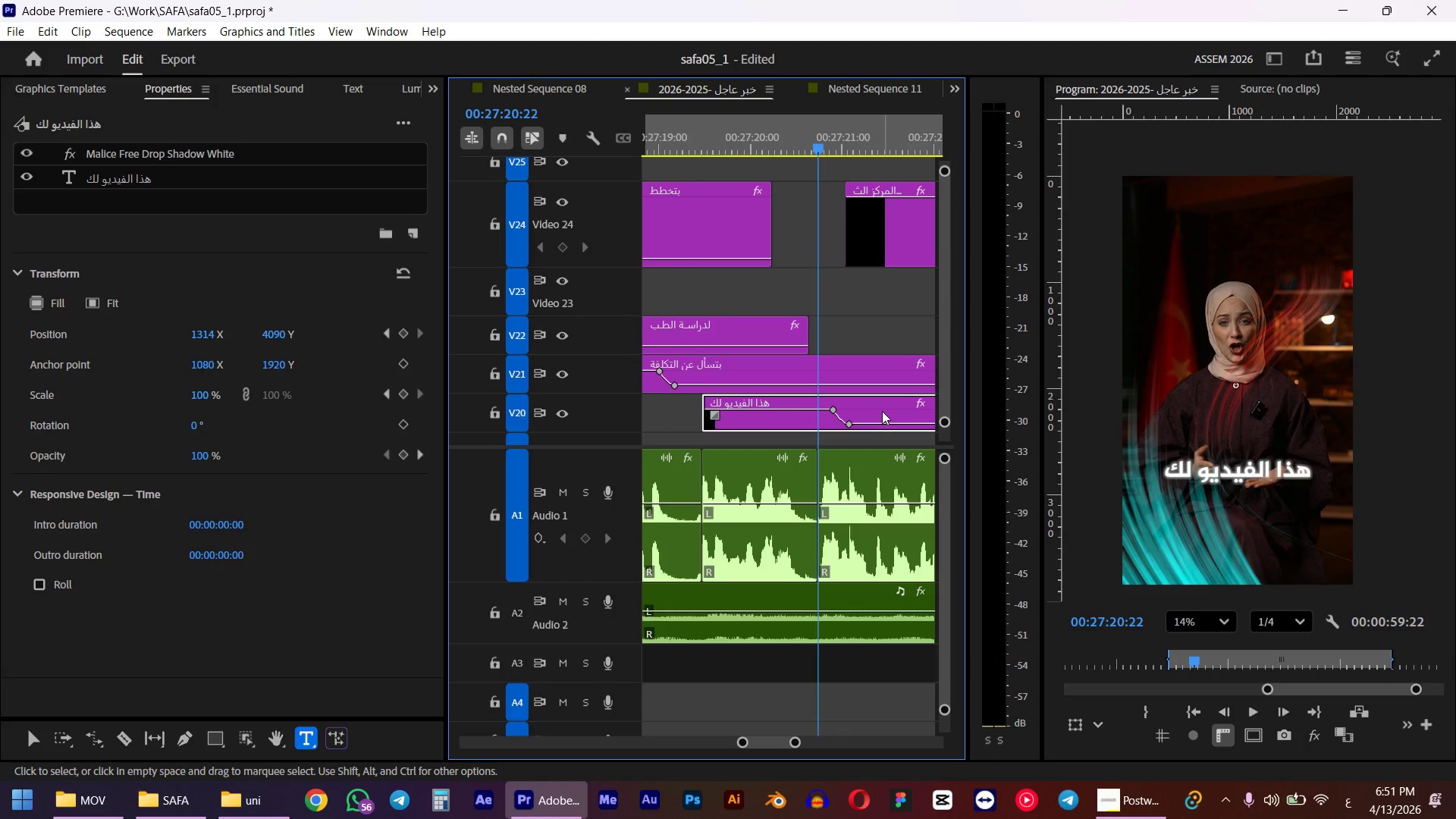 
hold_key(key=ShiftLeft, duration=0.48)
 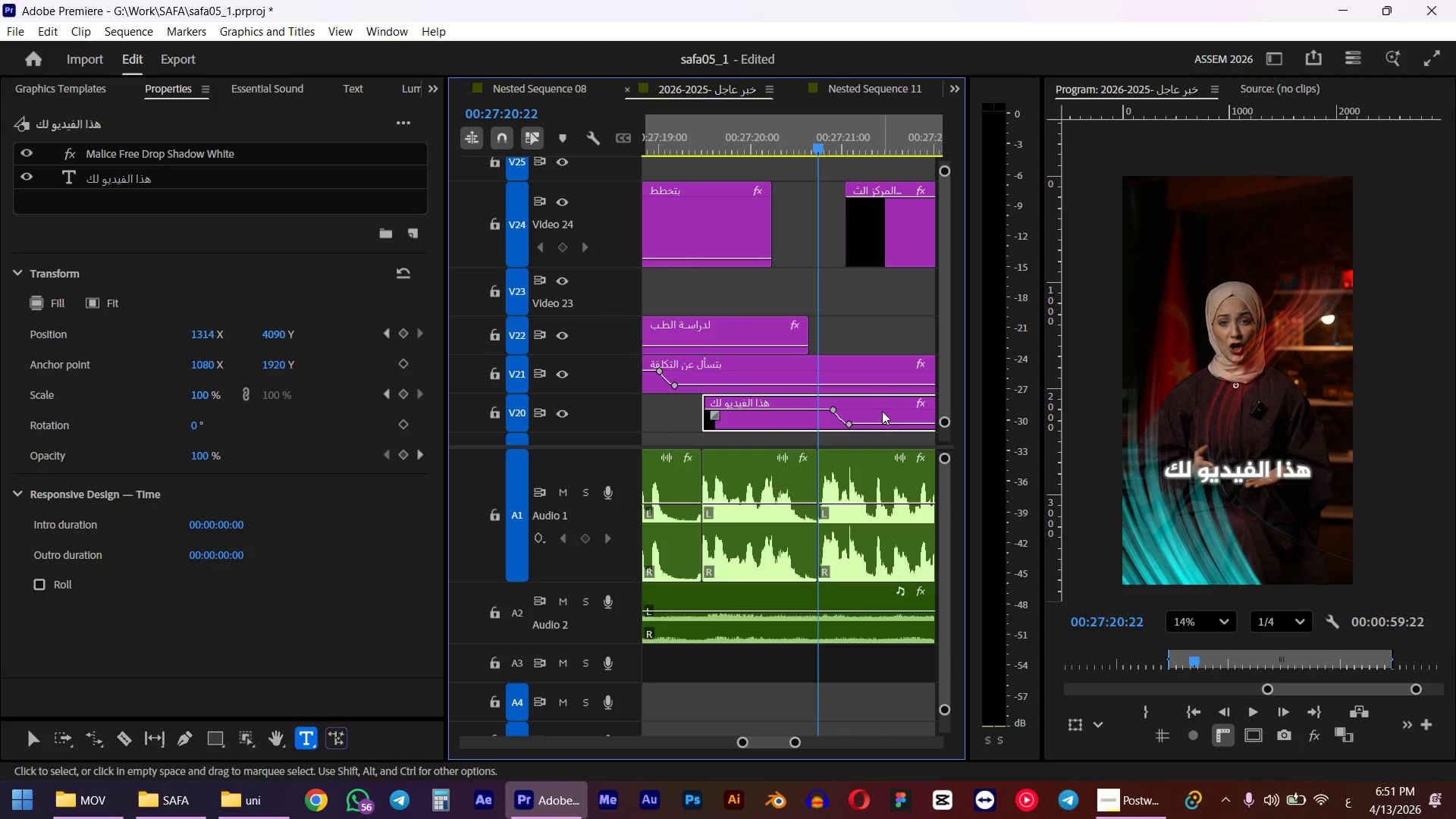 
left_click([876, 410])
 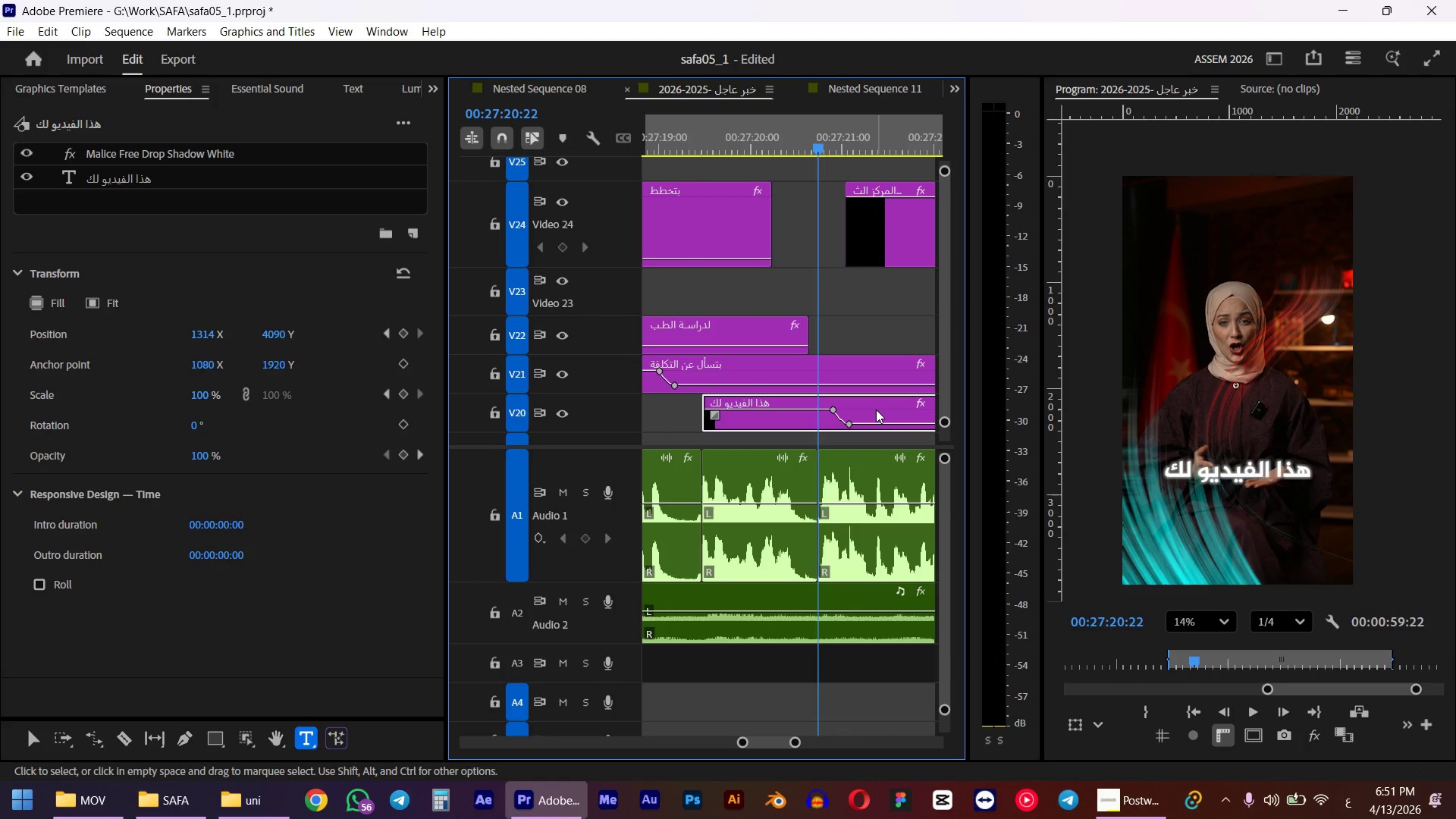 
key(W)
 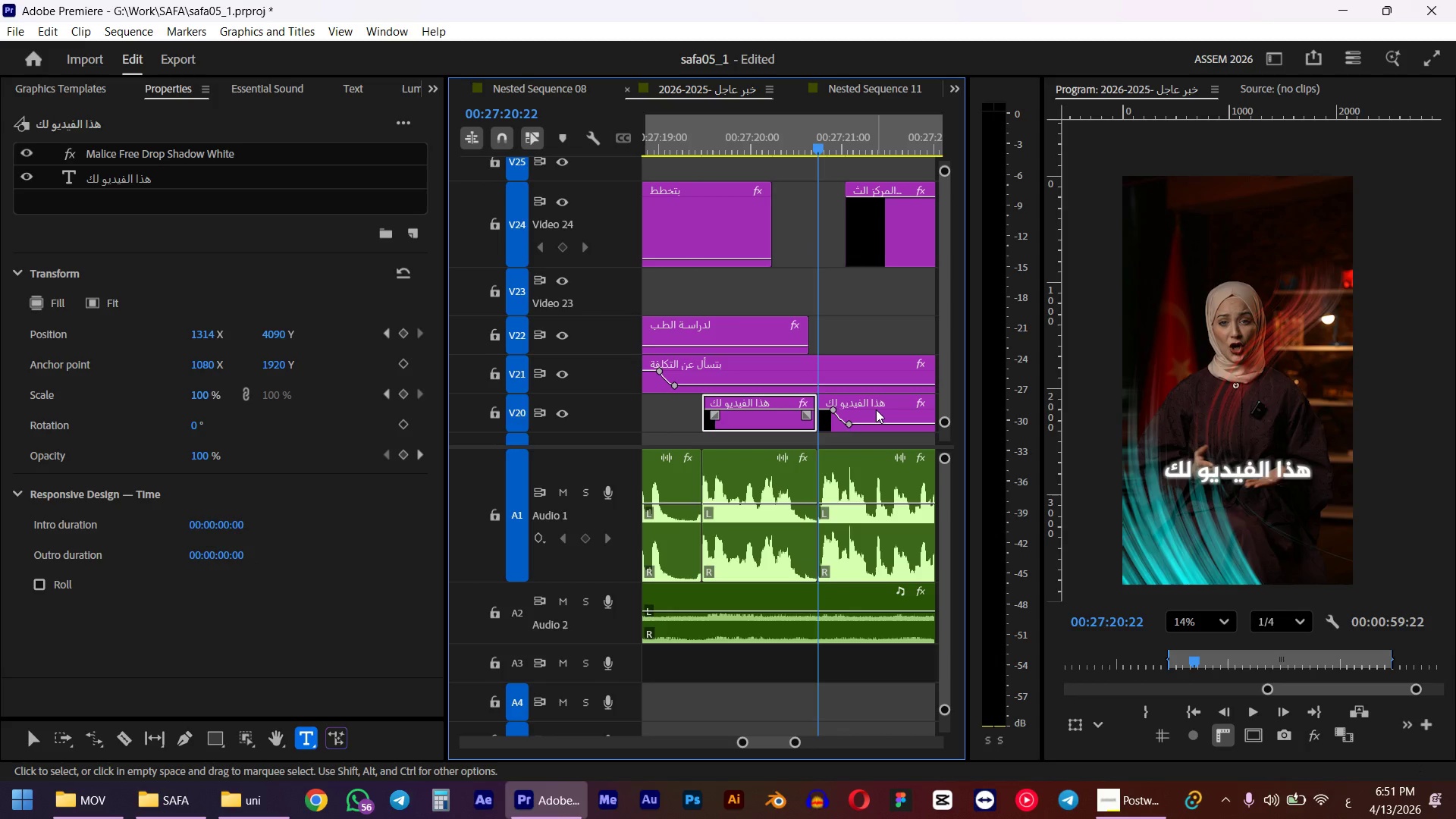 
left_click([876, 408])
 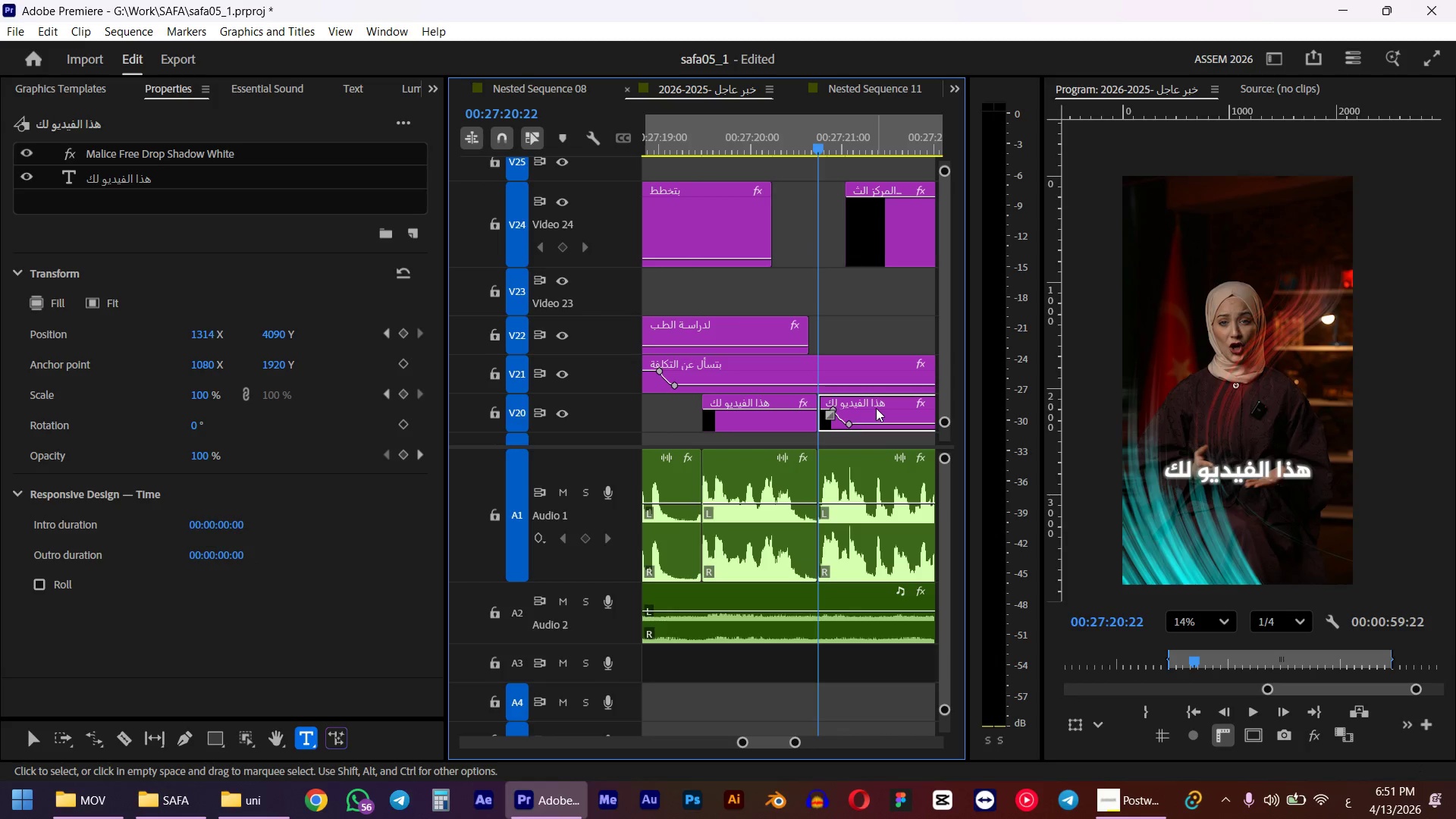 
key(Delete)
 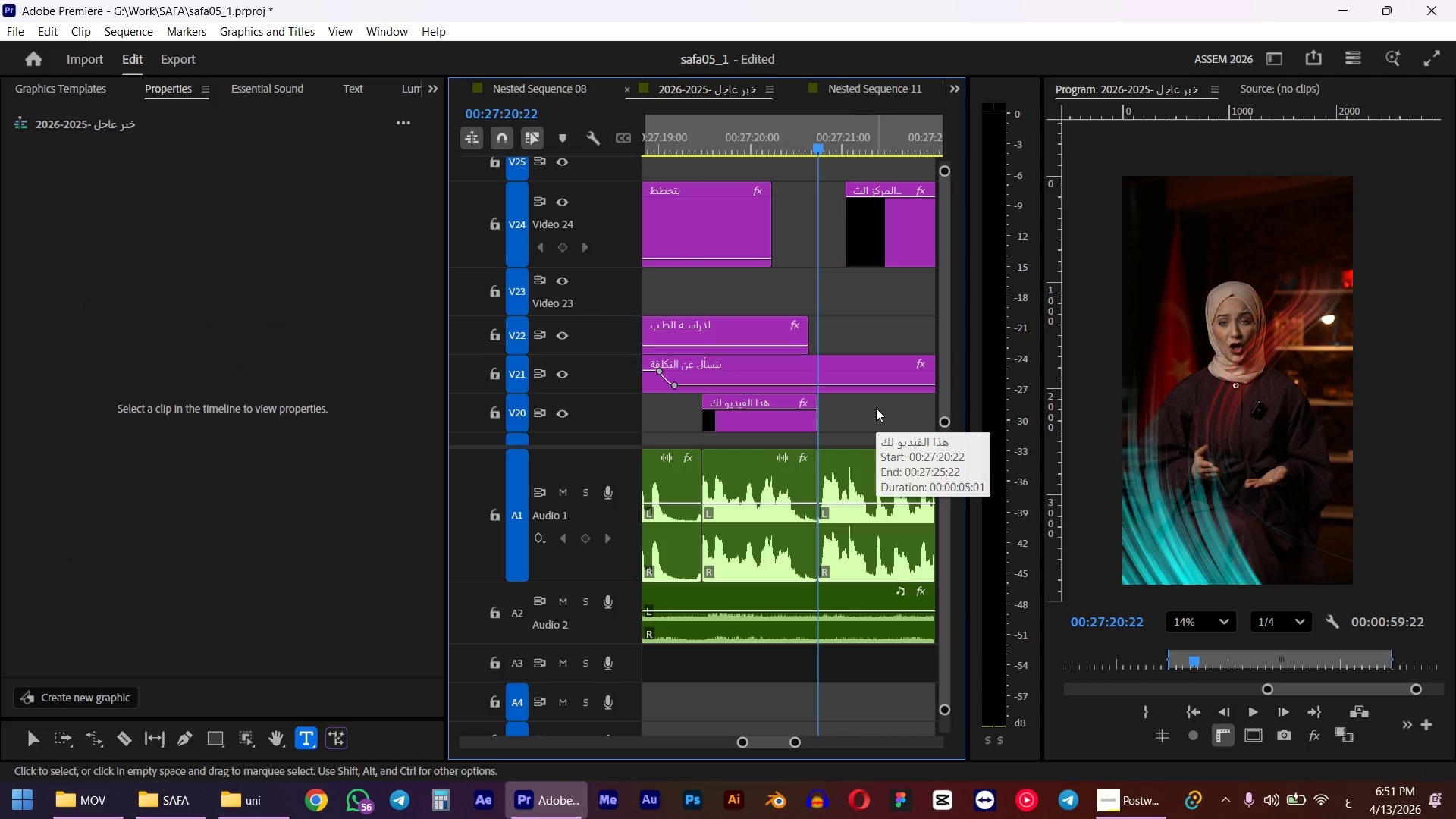 
left_click([846, 362])
 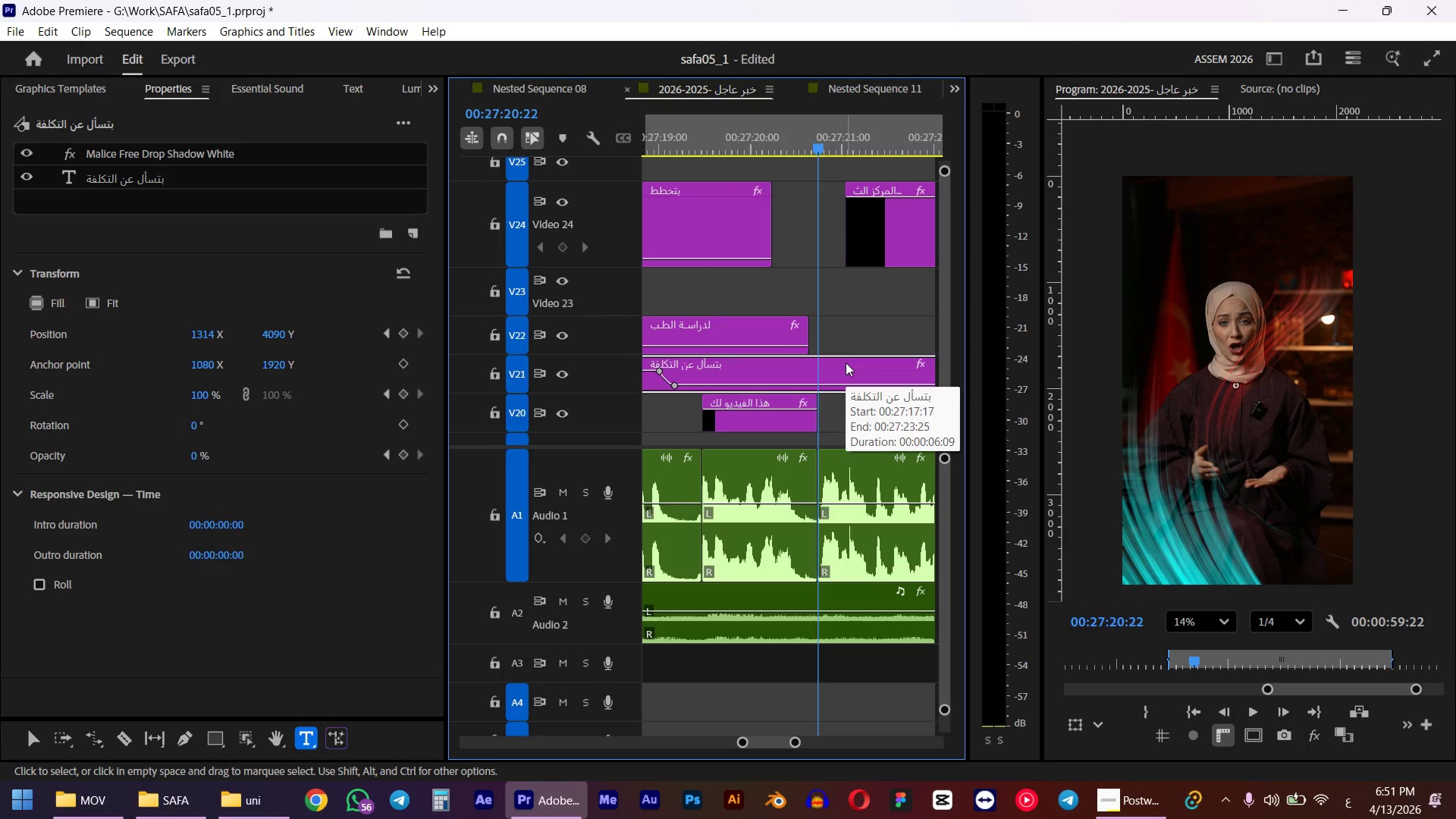 
key(W)
 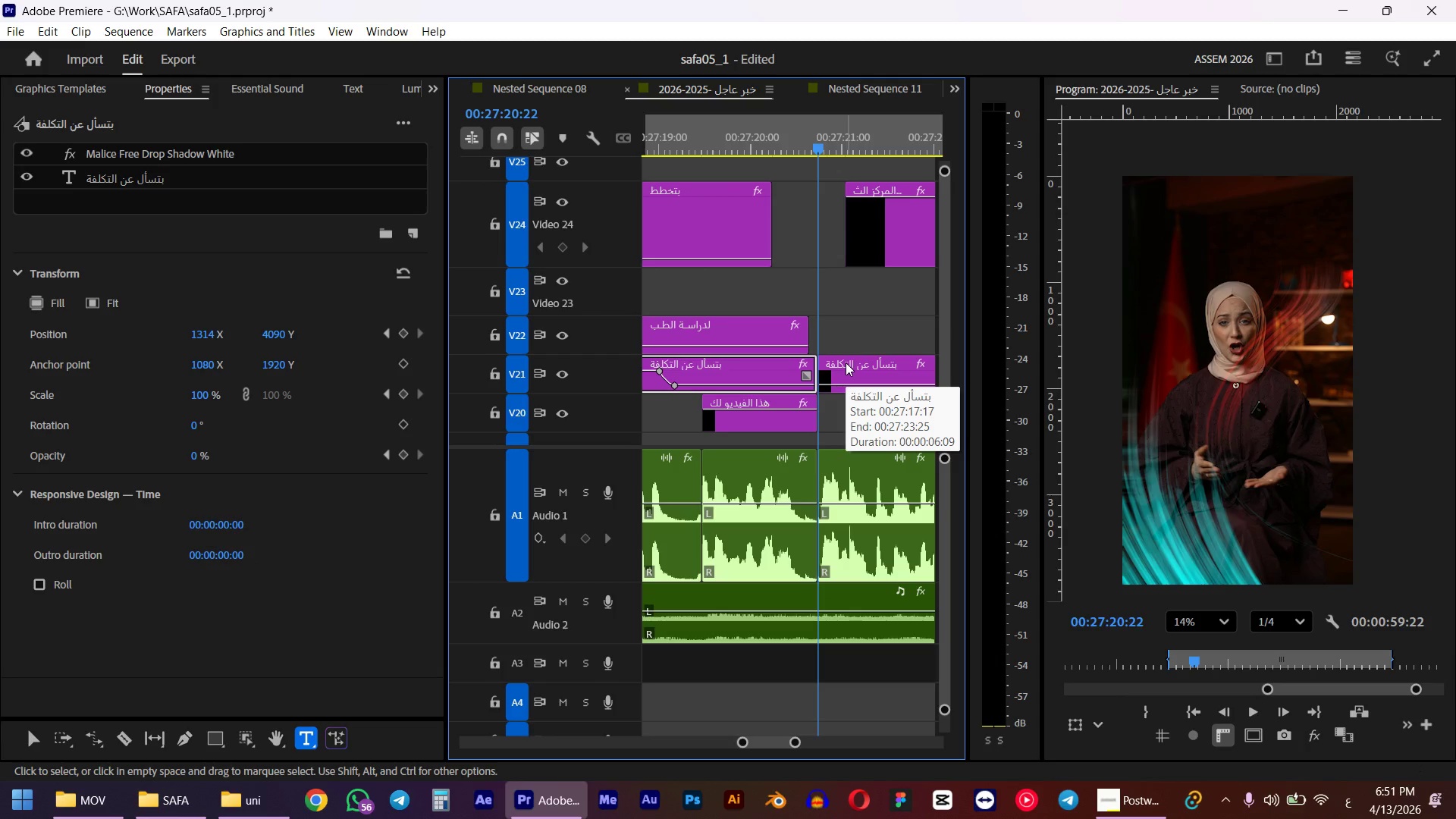 
left_click([846, 362])
 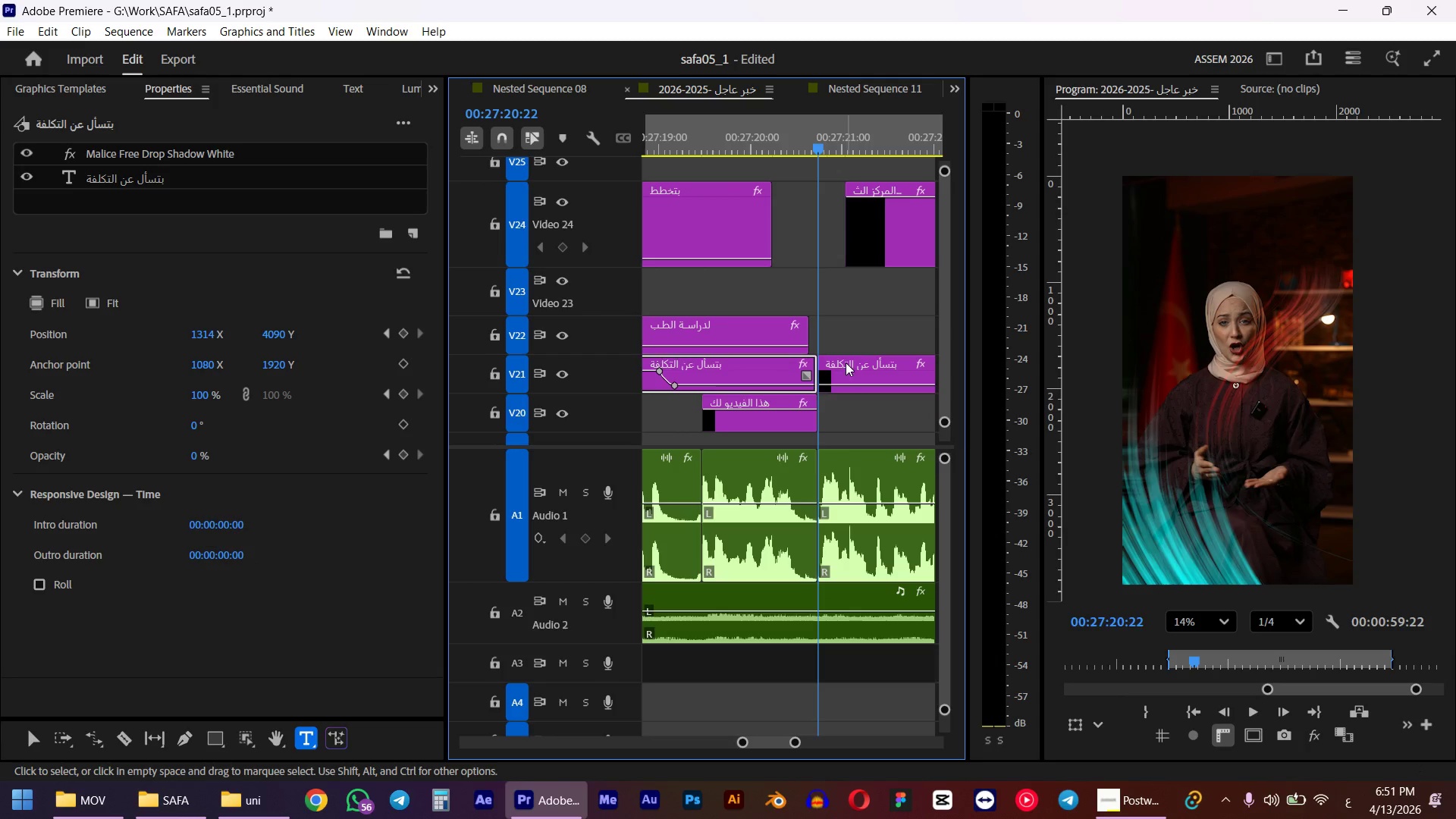 
key(Delete)
 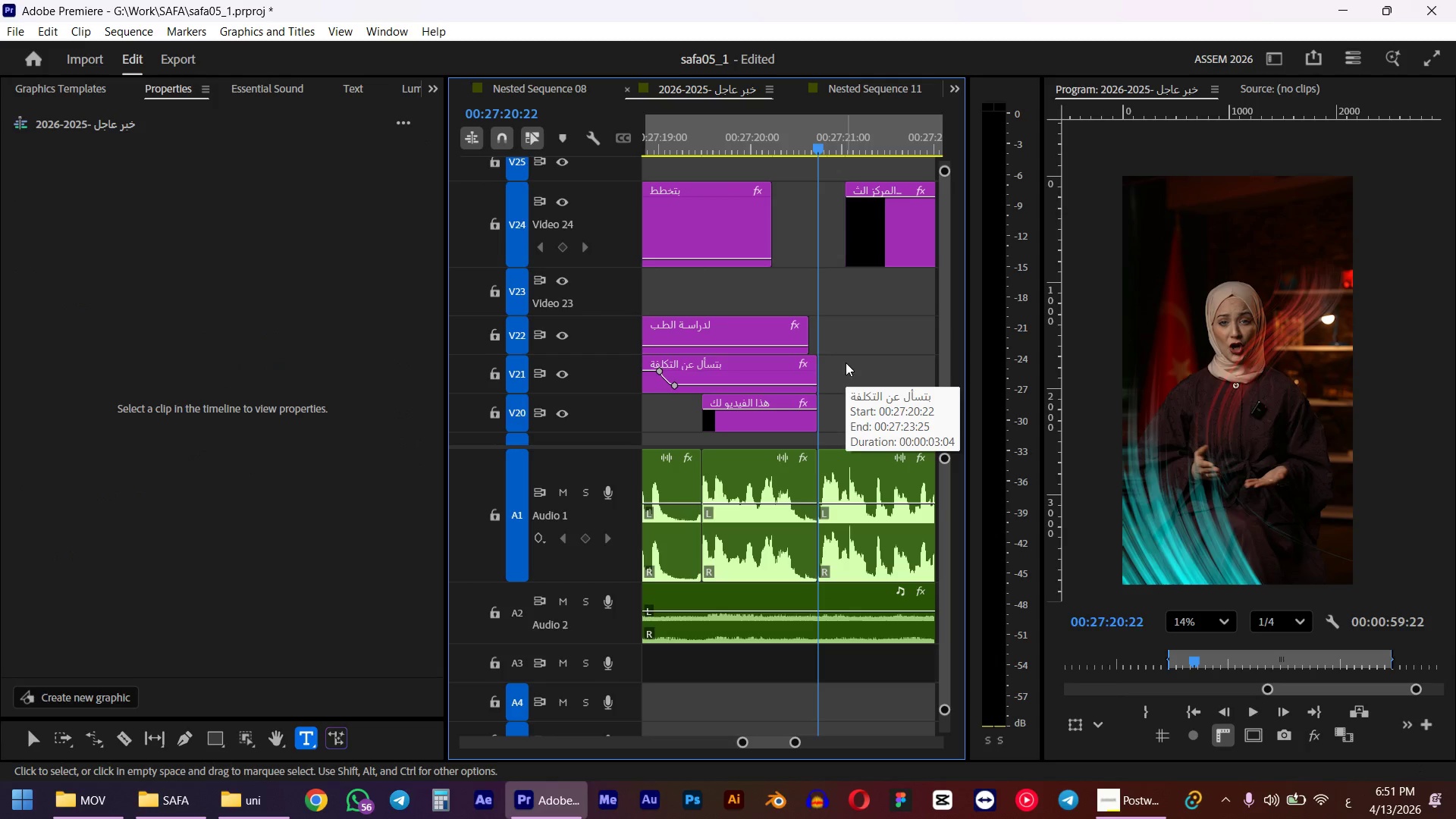 
key(Space)
 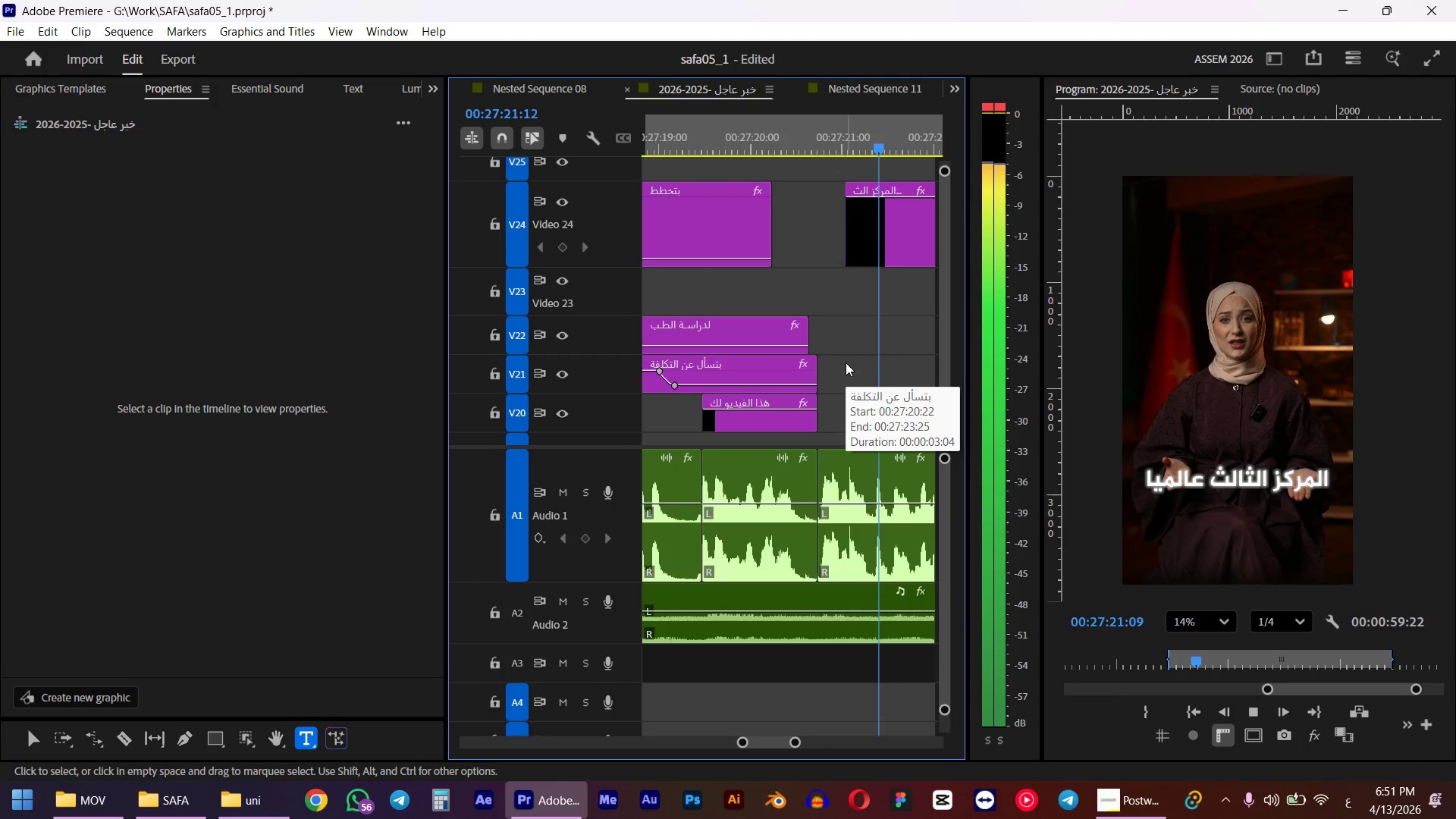 
key(Space)
 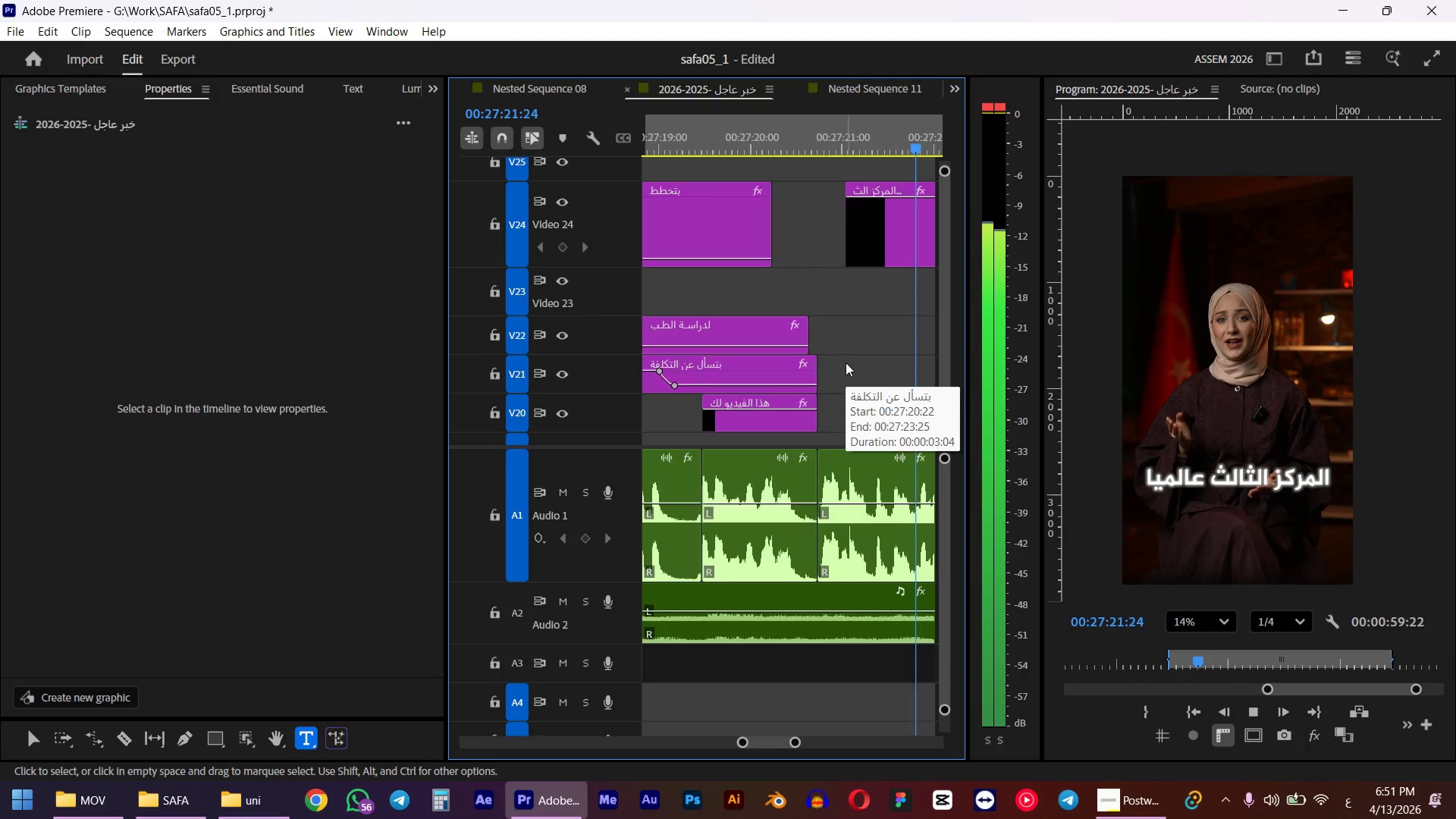 
hold_key(key=AltLeft, duration=0.33)
scroll: coordinate [824, 337], scroll_direction: down, amount: 4.0
 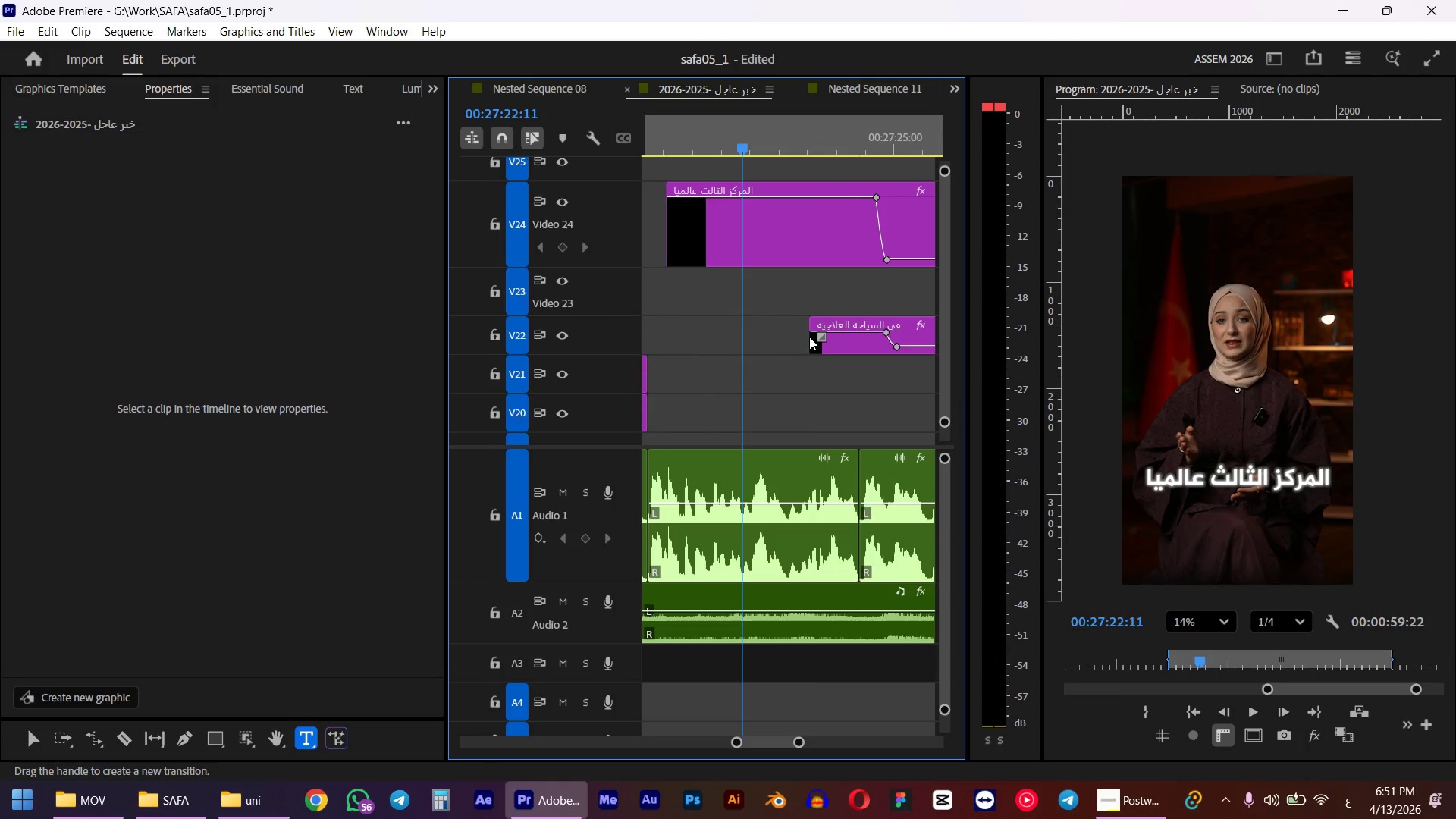 
scroll: coordinate [809, 337], scroll_direction: up, amount: 2.0
 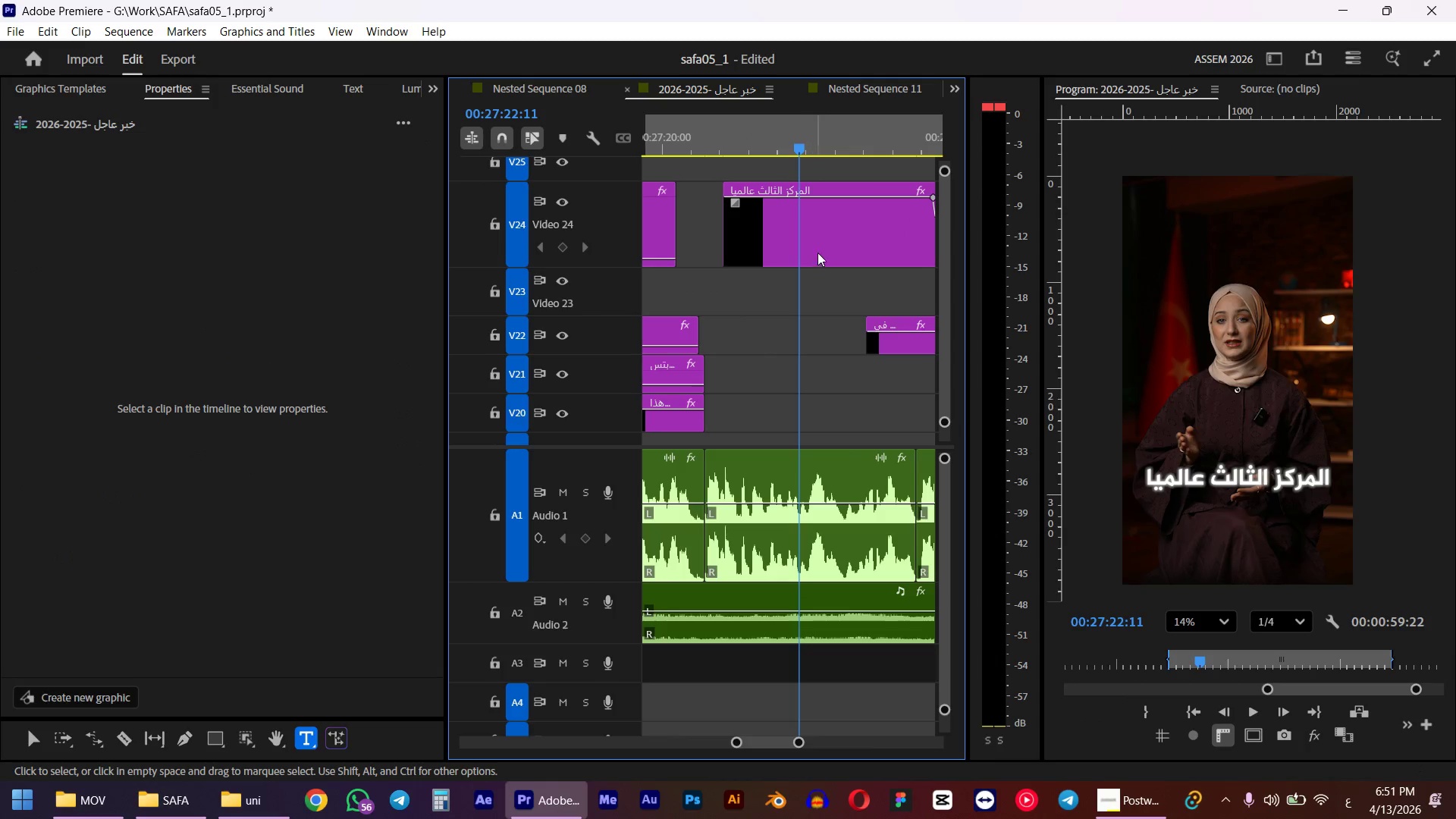 
left_click_drag(start_coordinate=[826, 253], to_coordinate=[809, 251])
 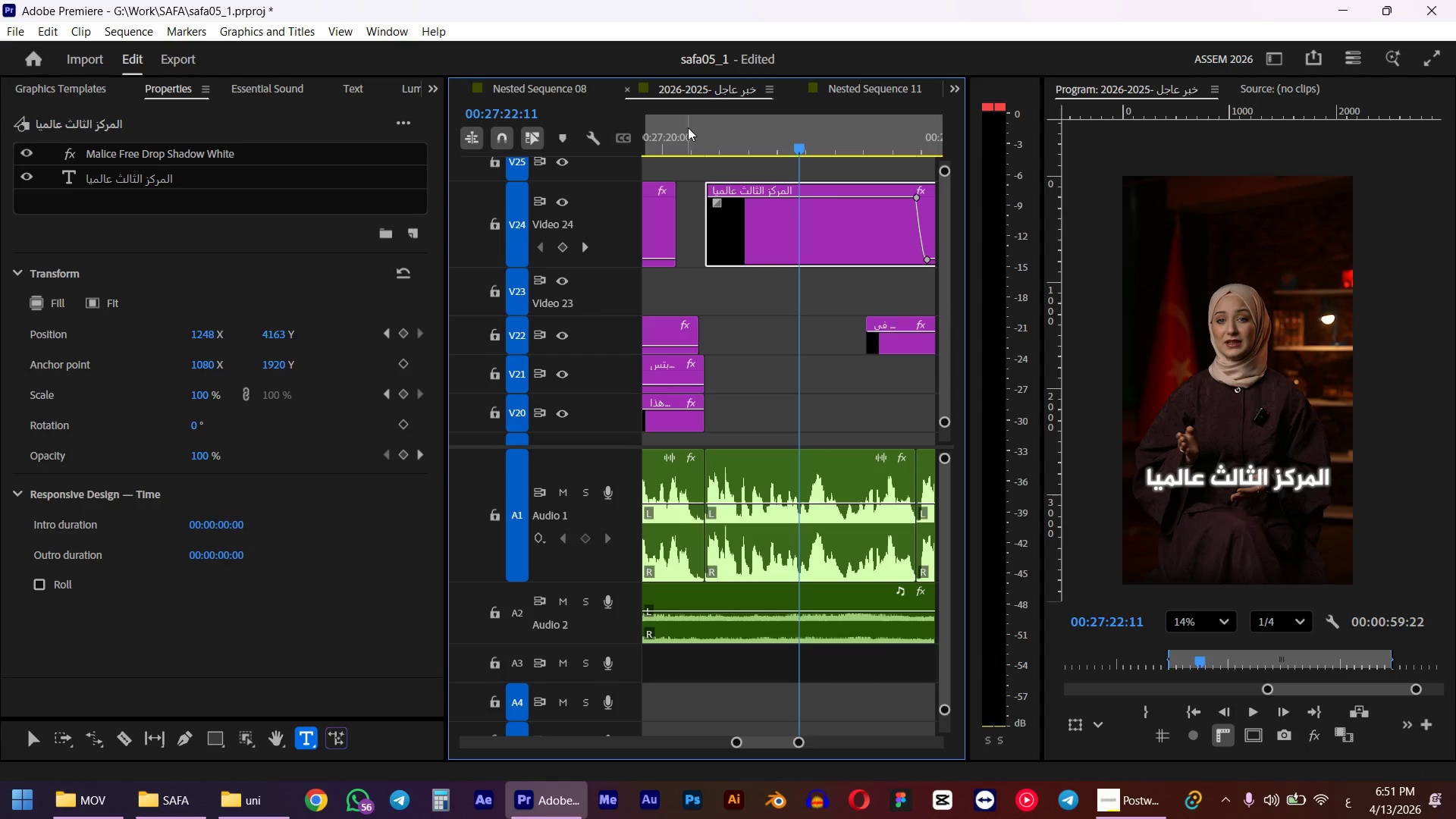 
left_click([692, 135])
 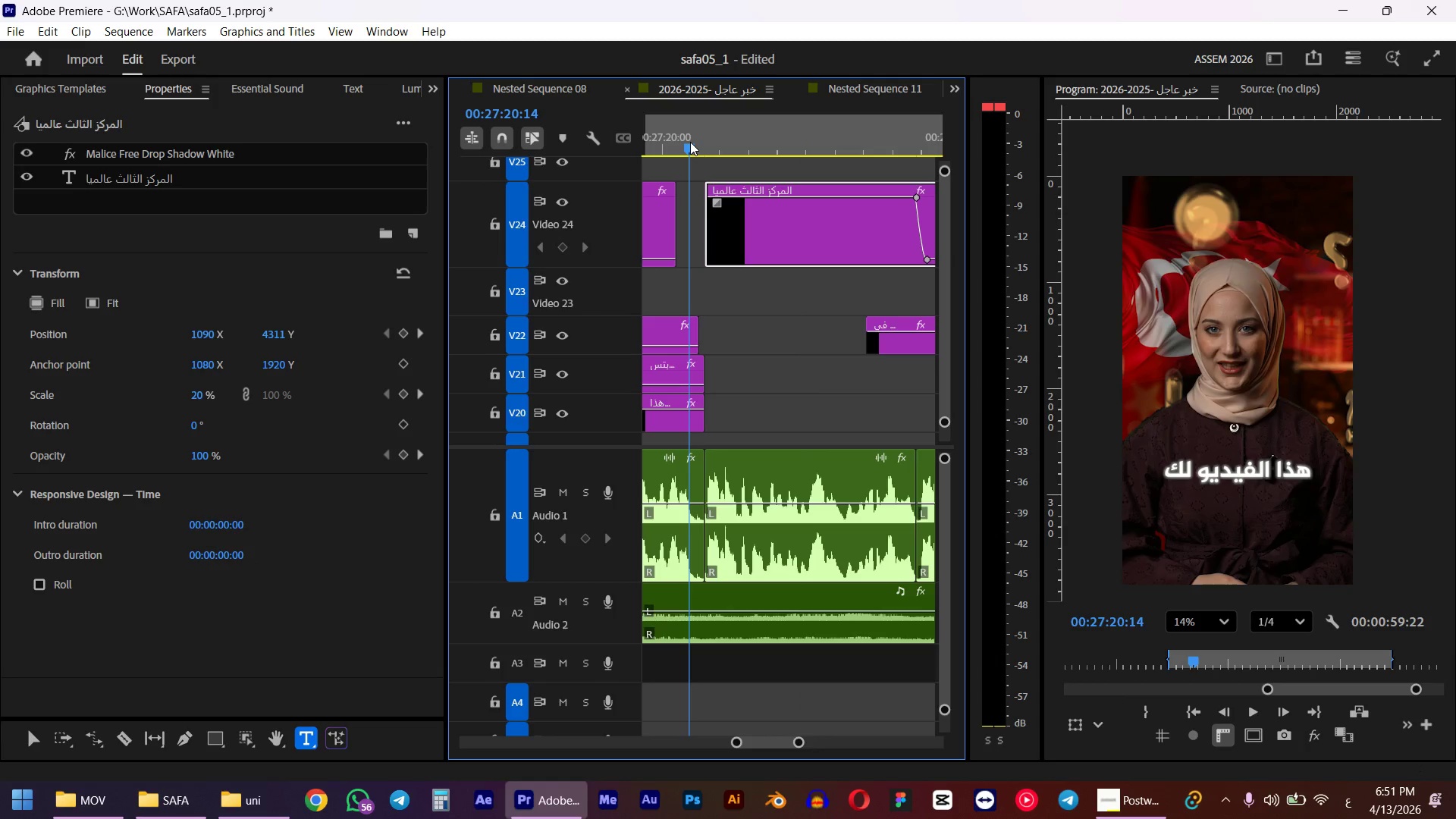 
key(Space)
 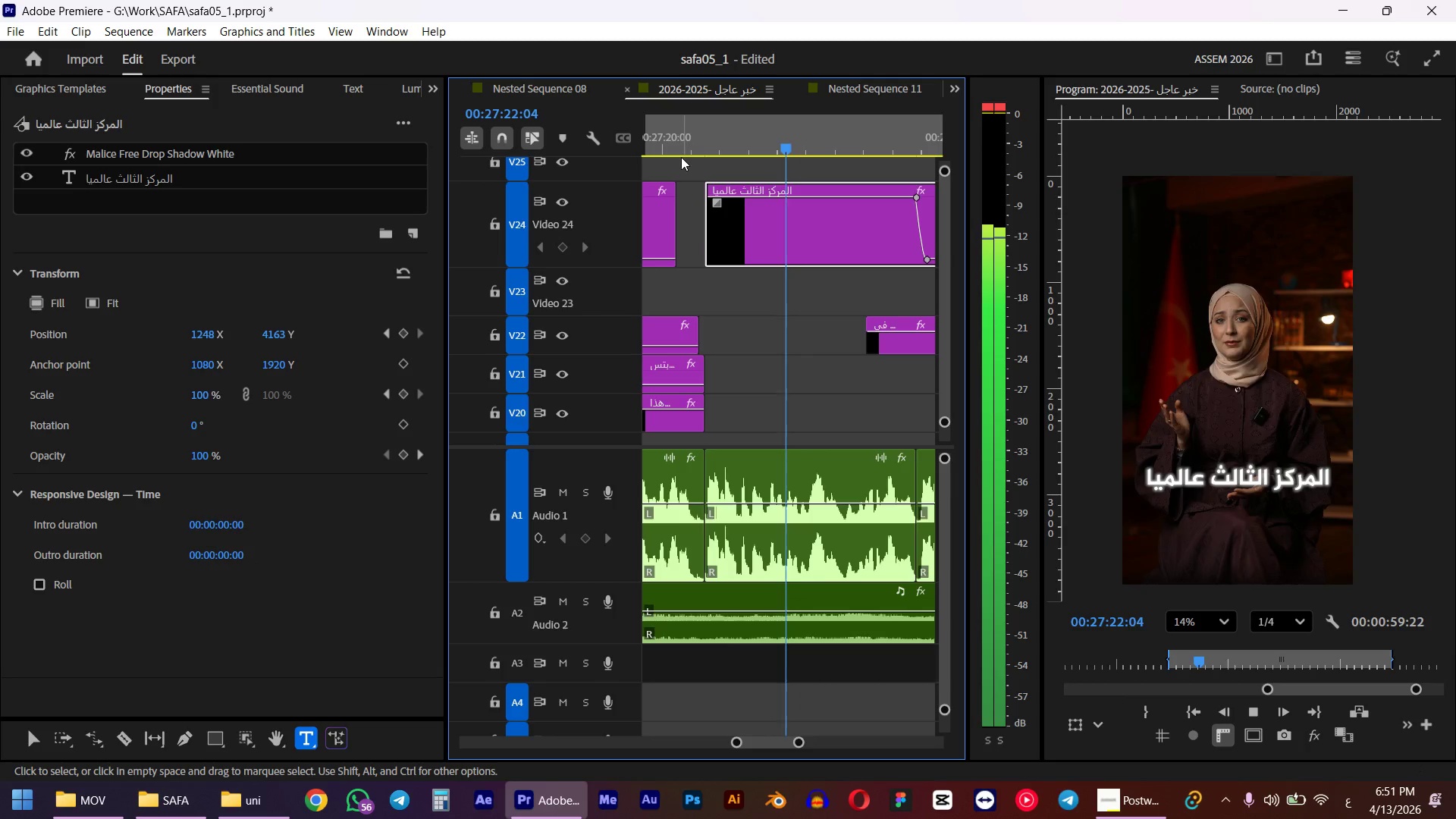 
key(Space)
 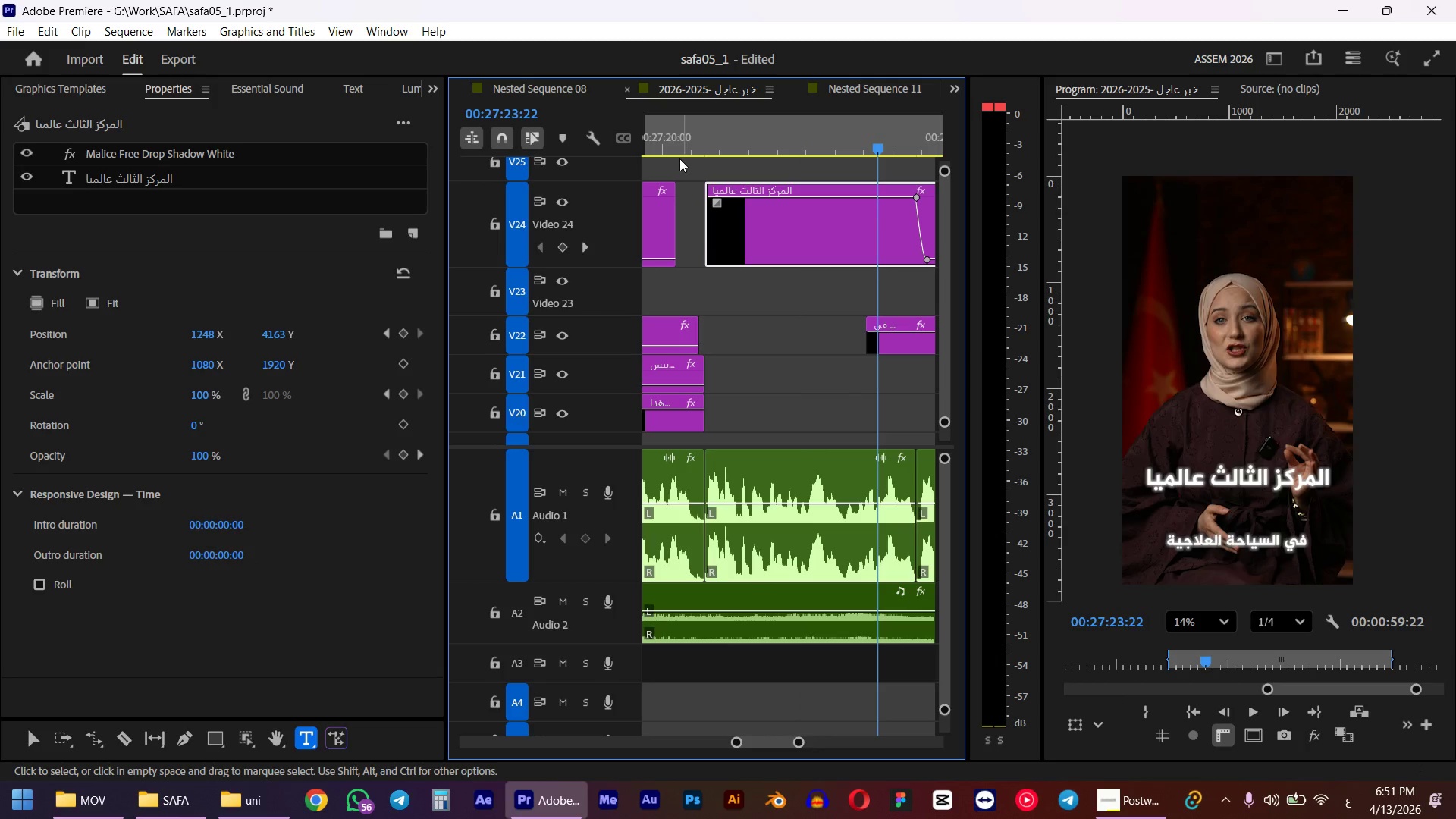 
double_click([104, 177])
 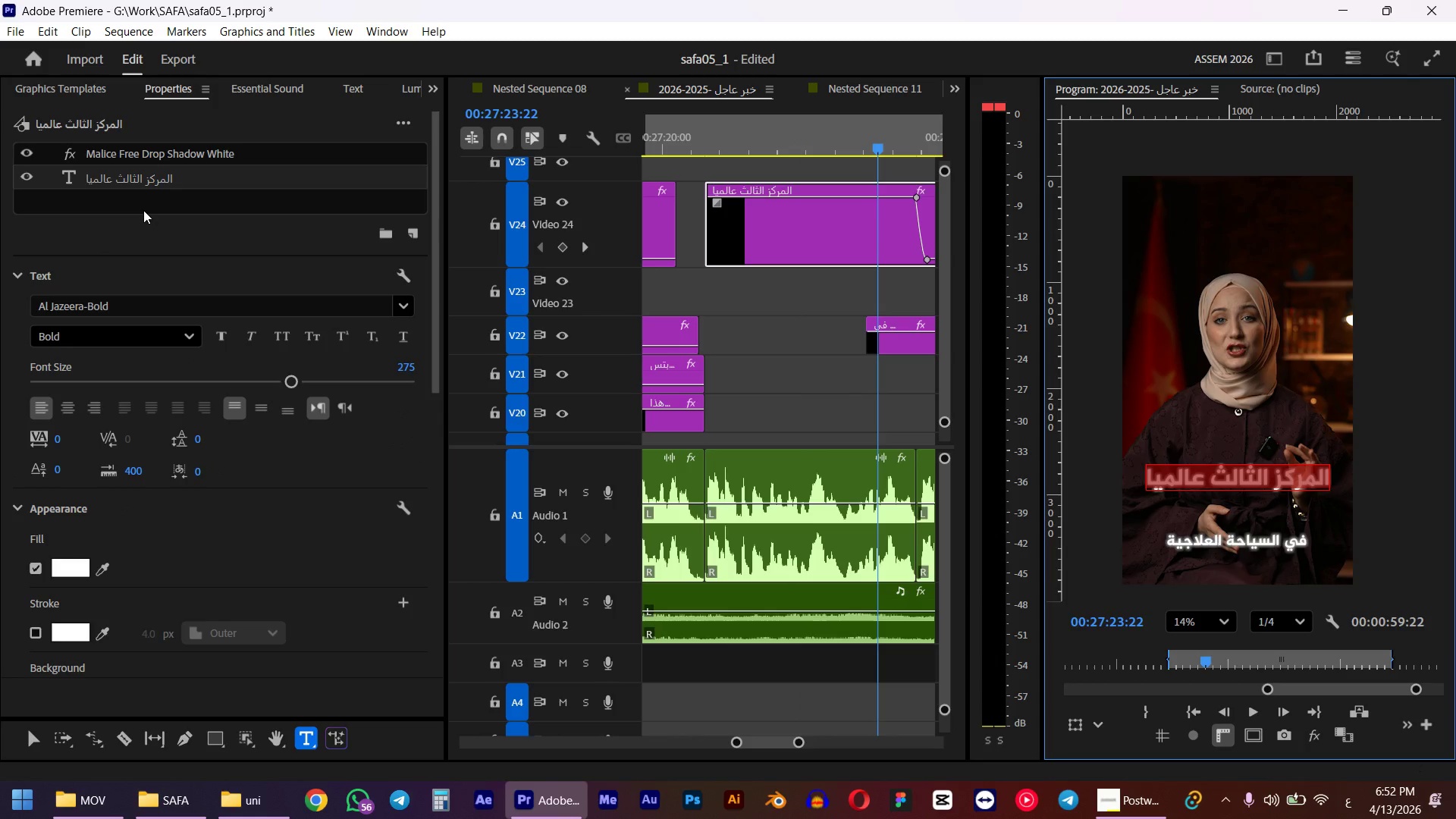 
type(hvs,ljojtpsf )
 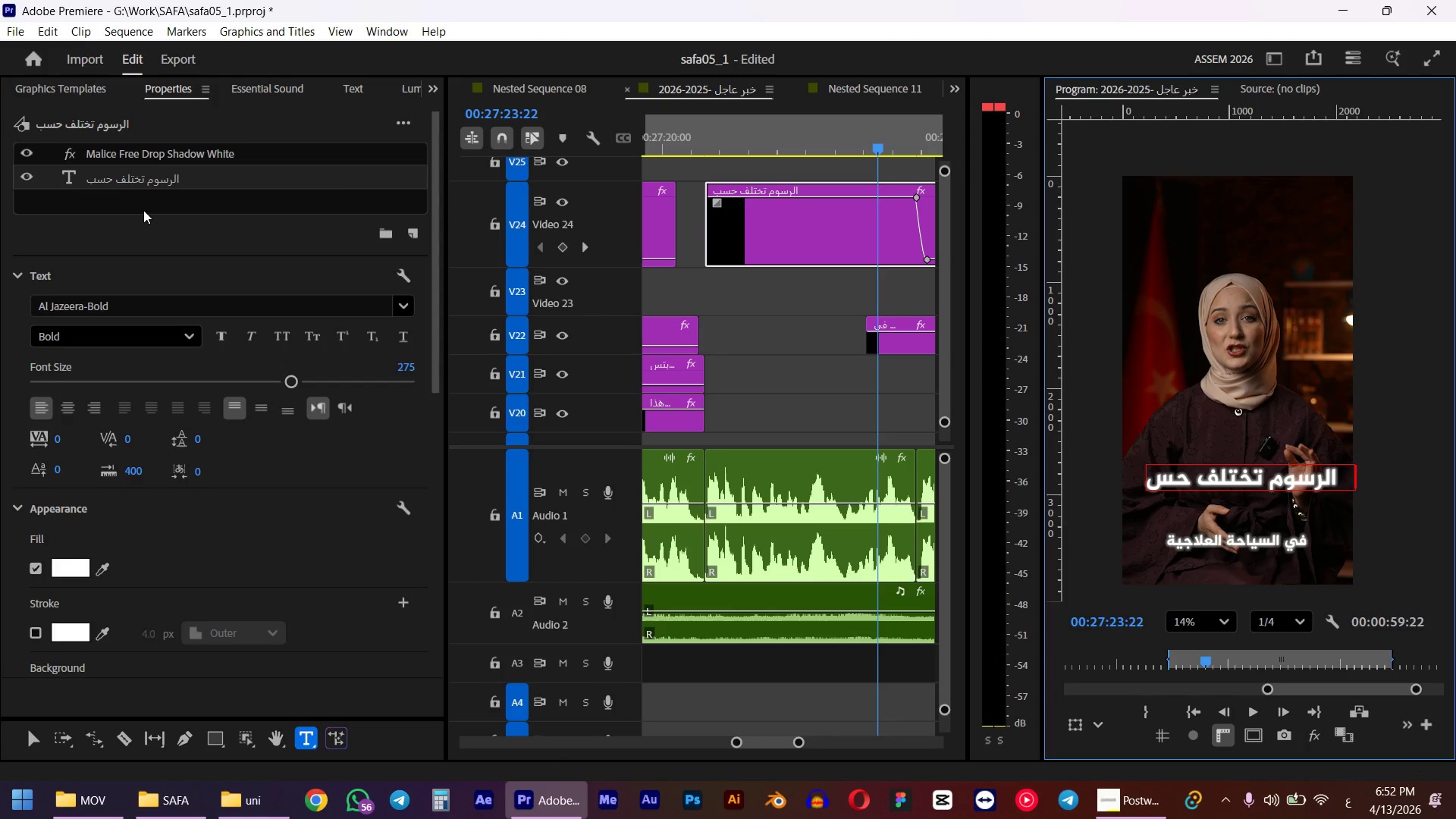 
hold_key(key=G, duration=1.98)
 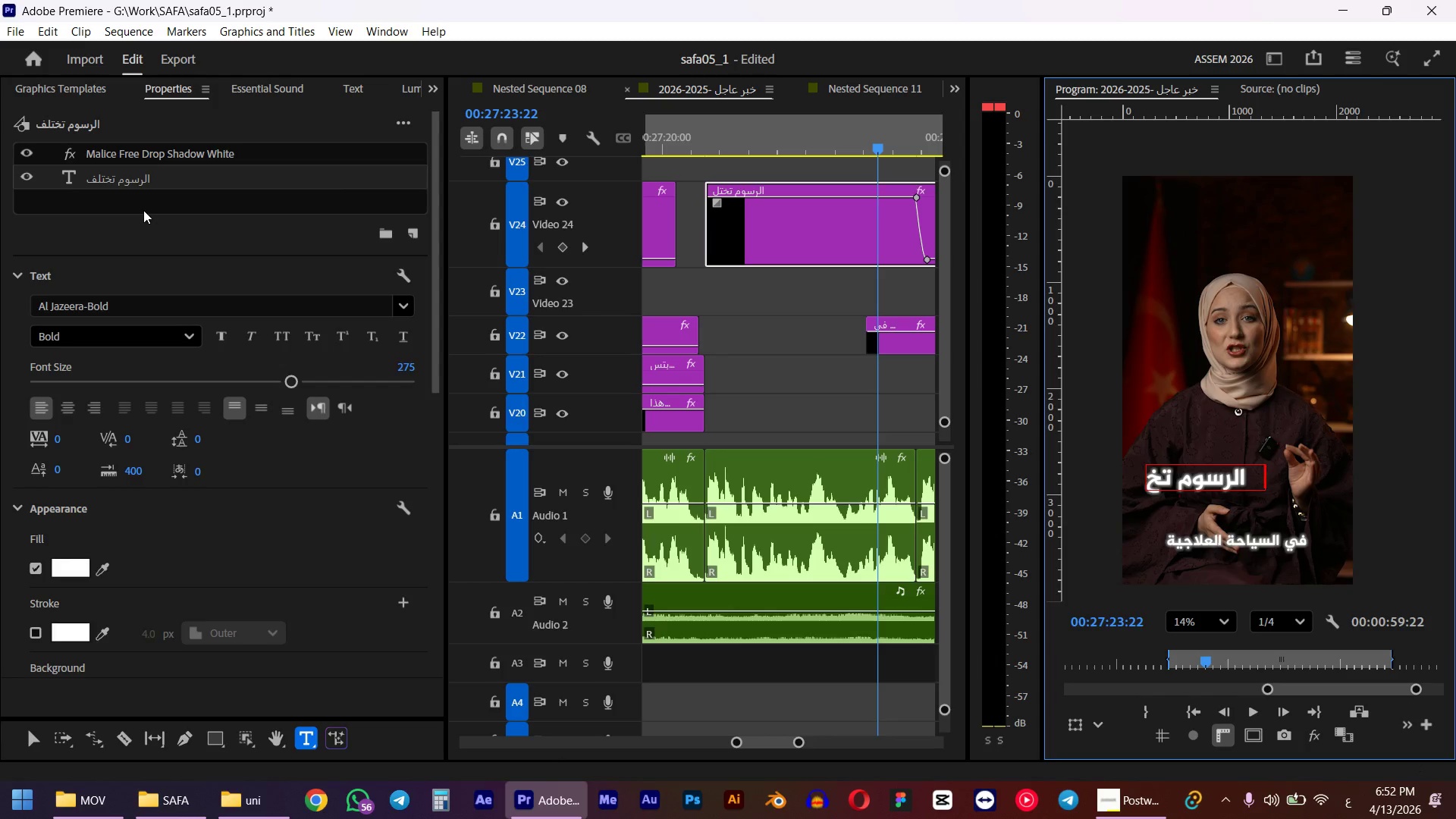 
left_click([124, 181])
 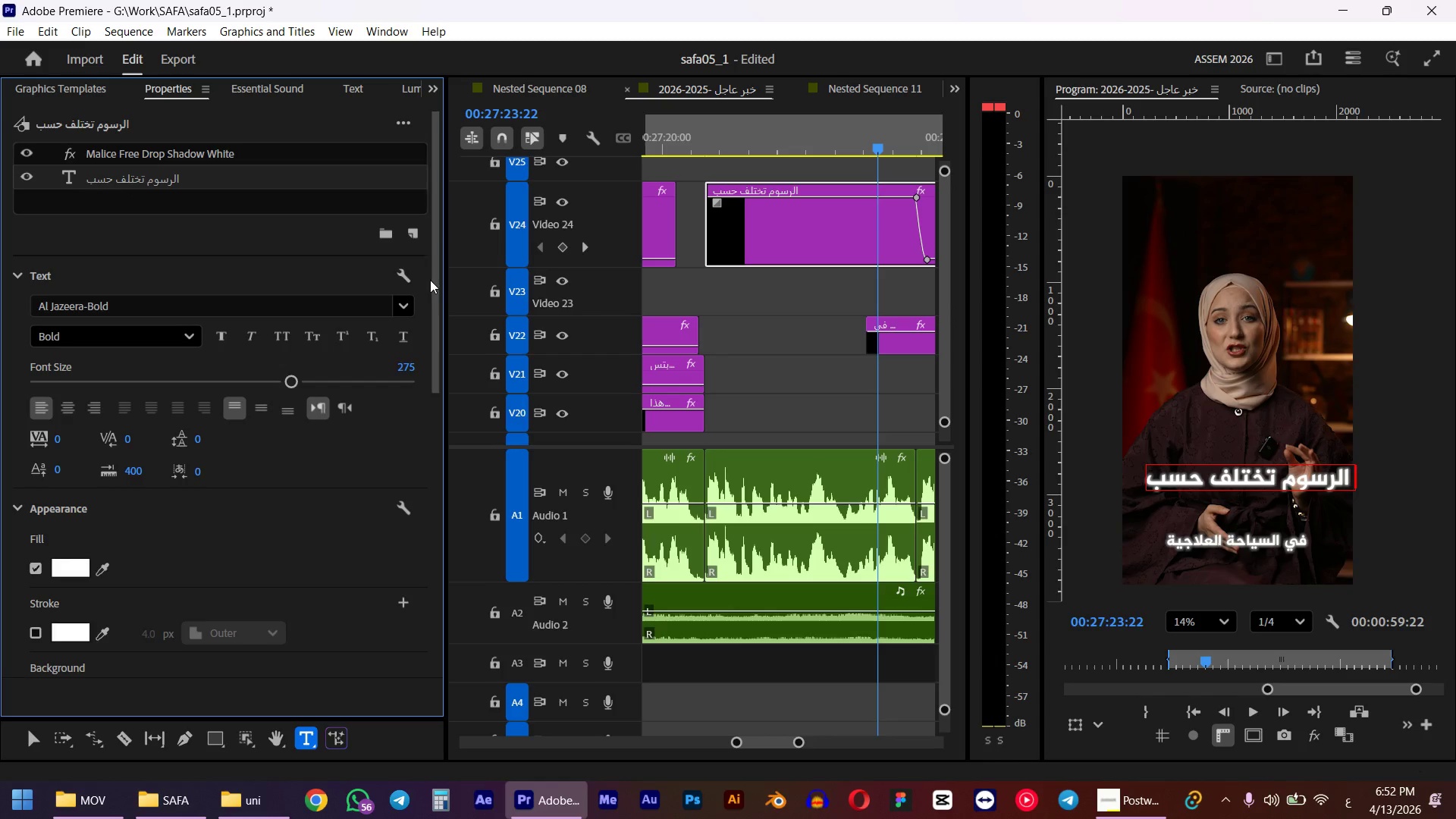 
left_click_drag(start_coordinate=[433, 280], to_coordinate=[424, 562])
 